 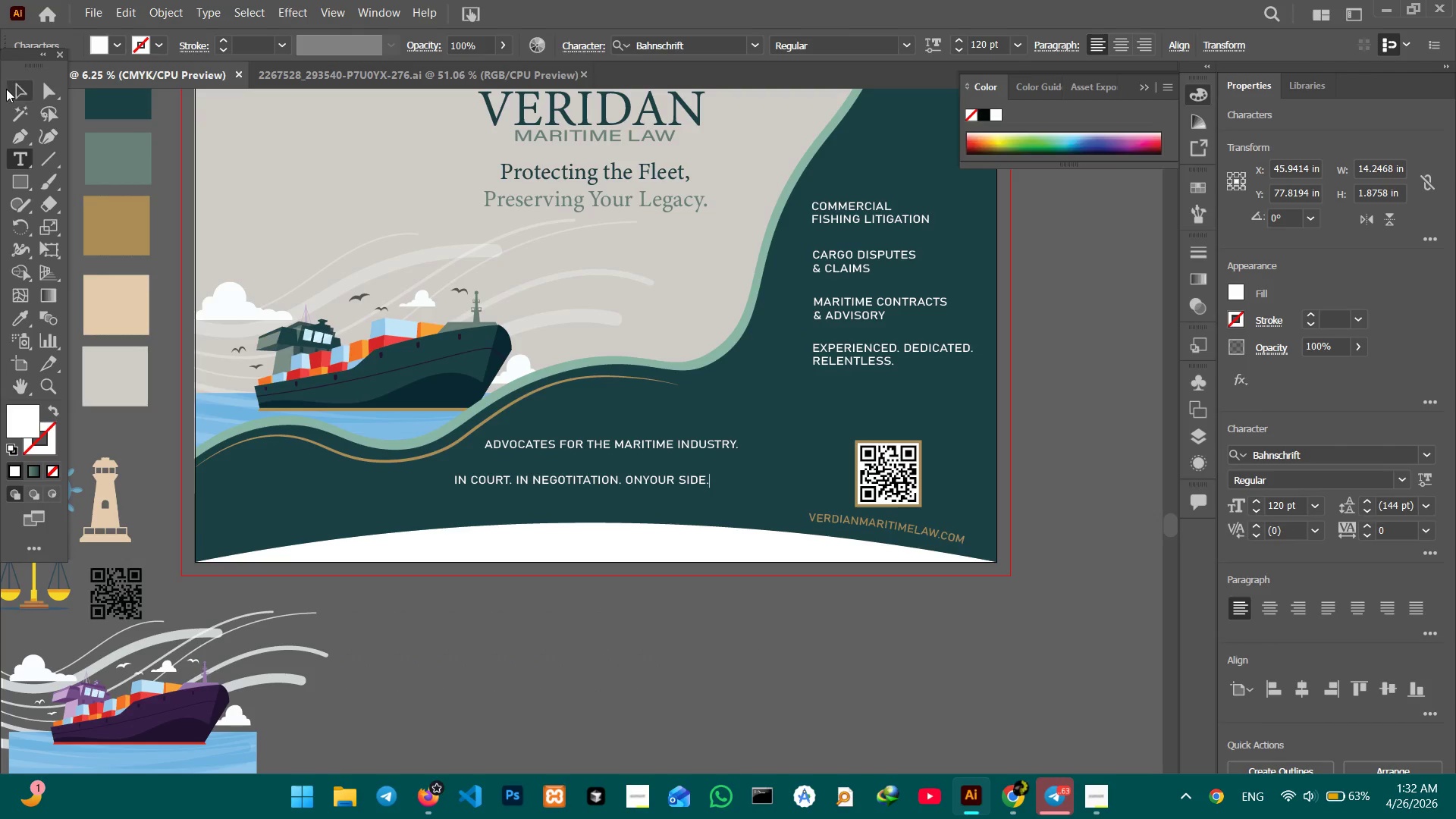 
double_click([505, 484])
 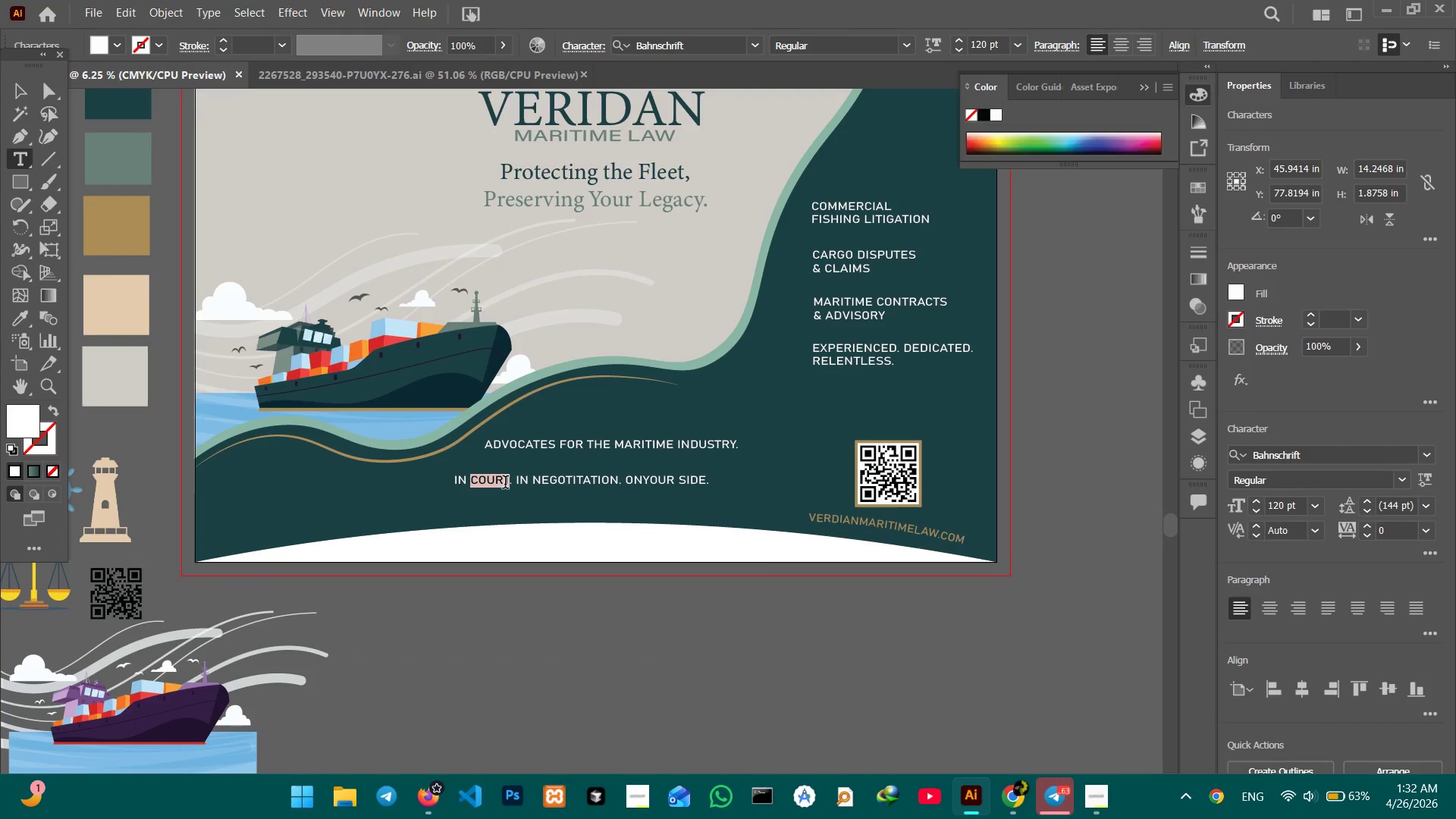 
triple_click([505, 484])
 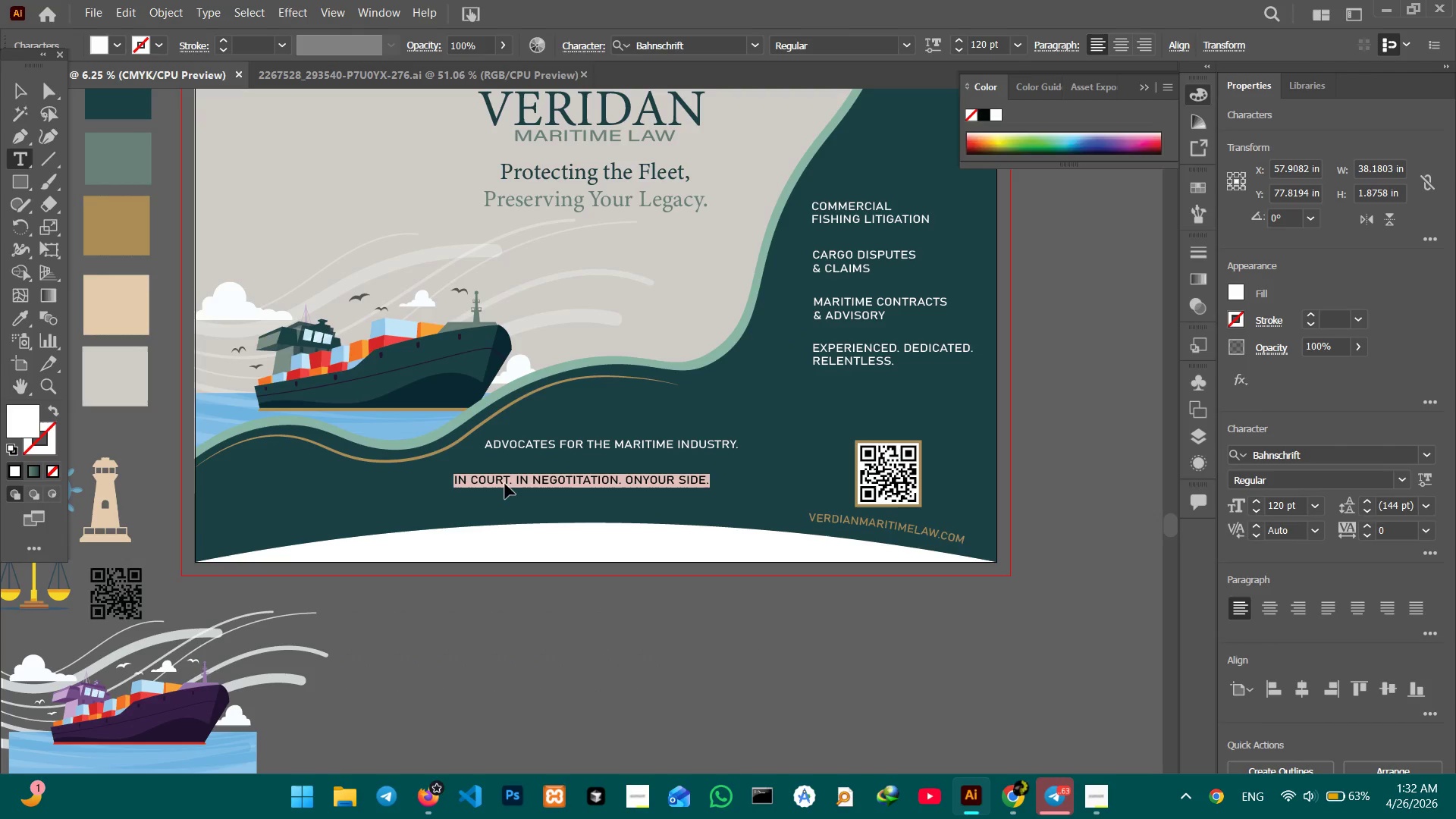 
key(Control+C)
 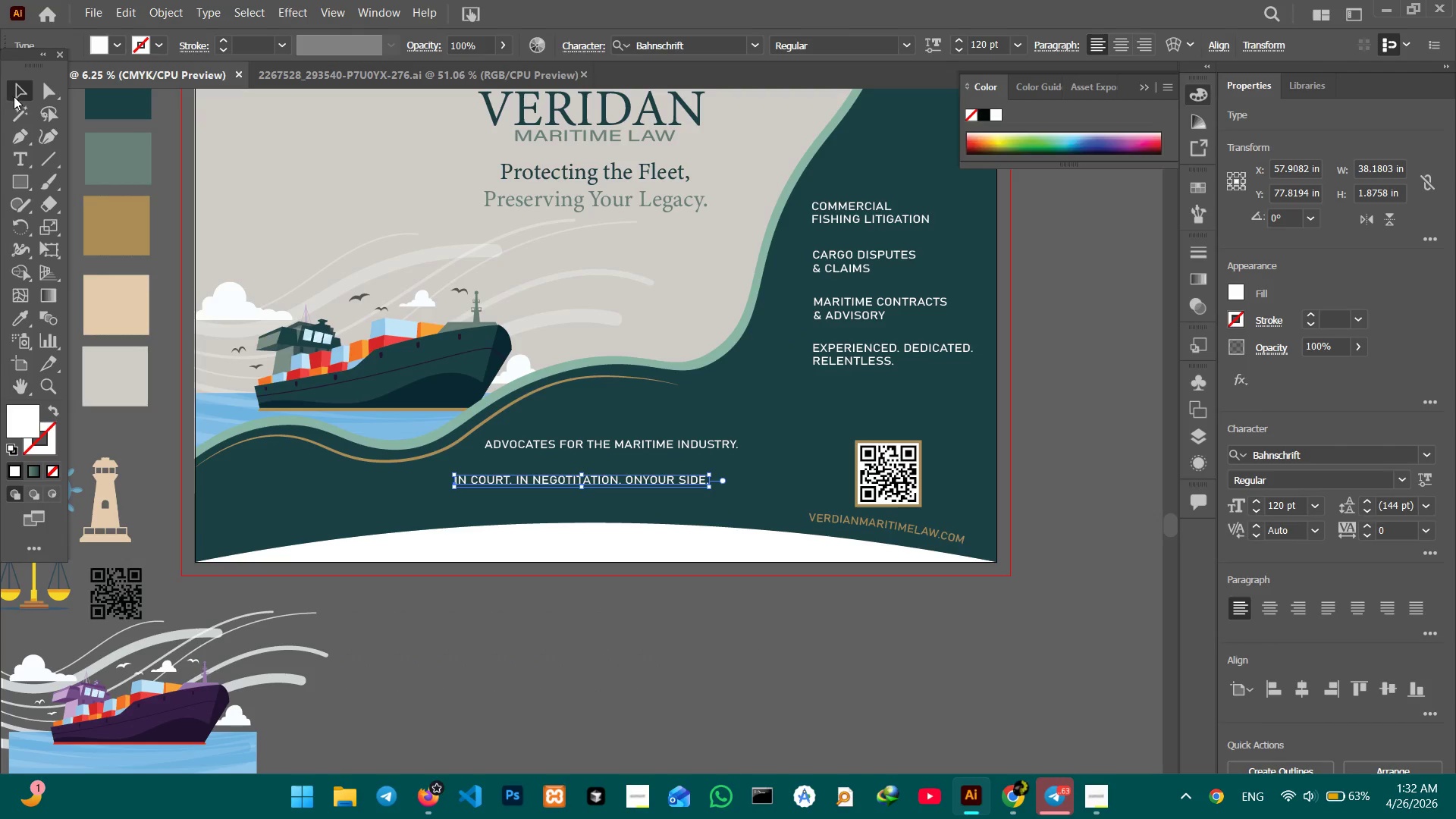 
left_click([27, 134])
 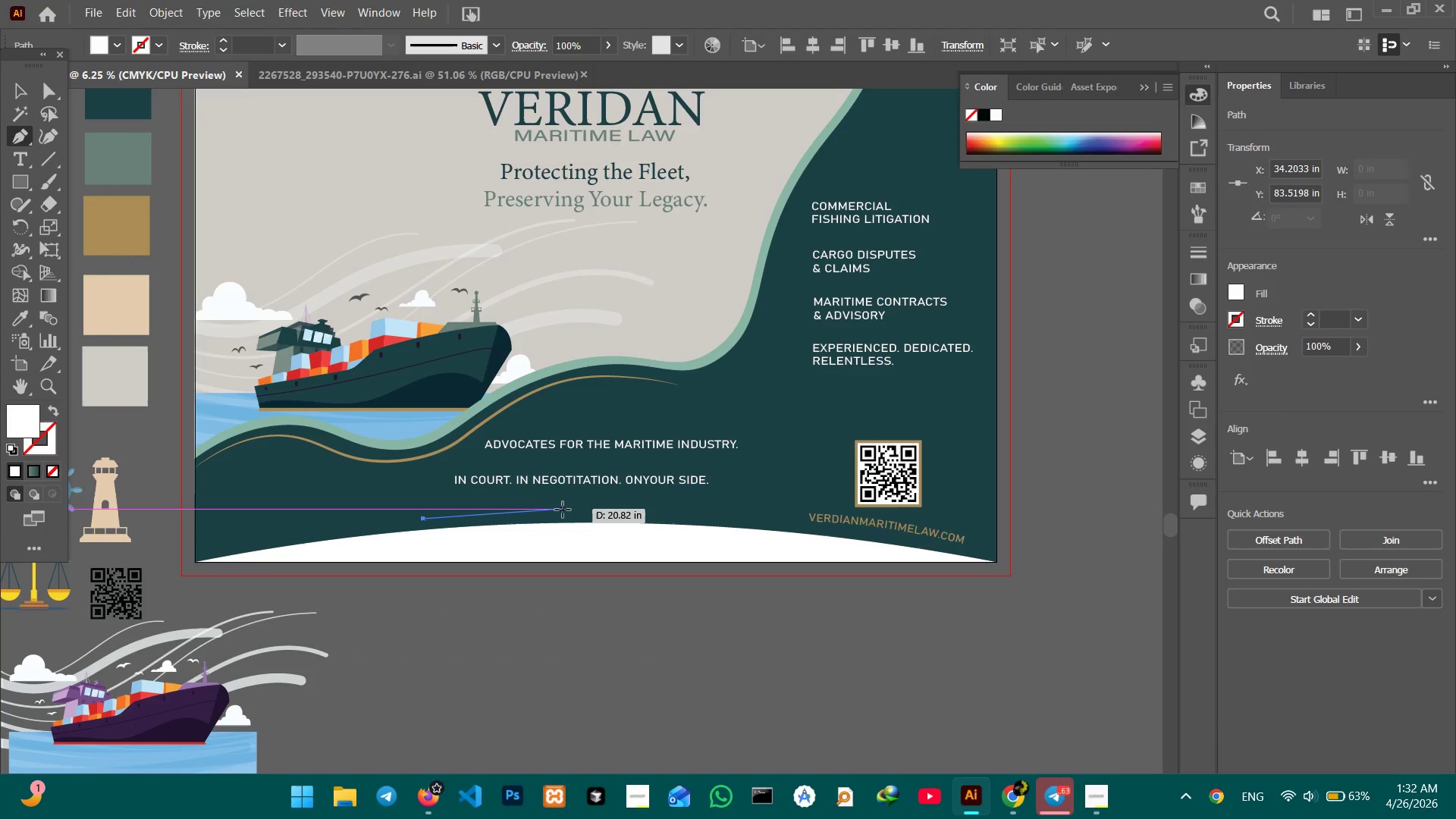 
left_click([573, 509])
 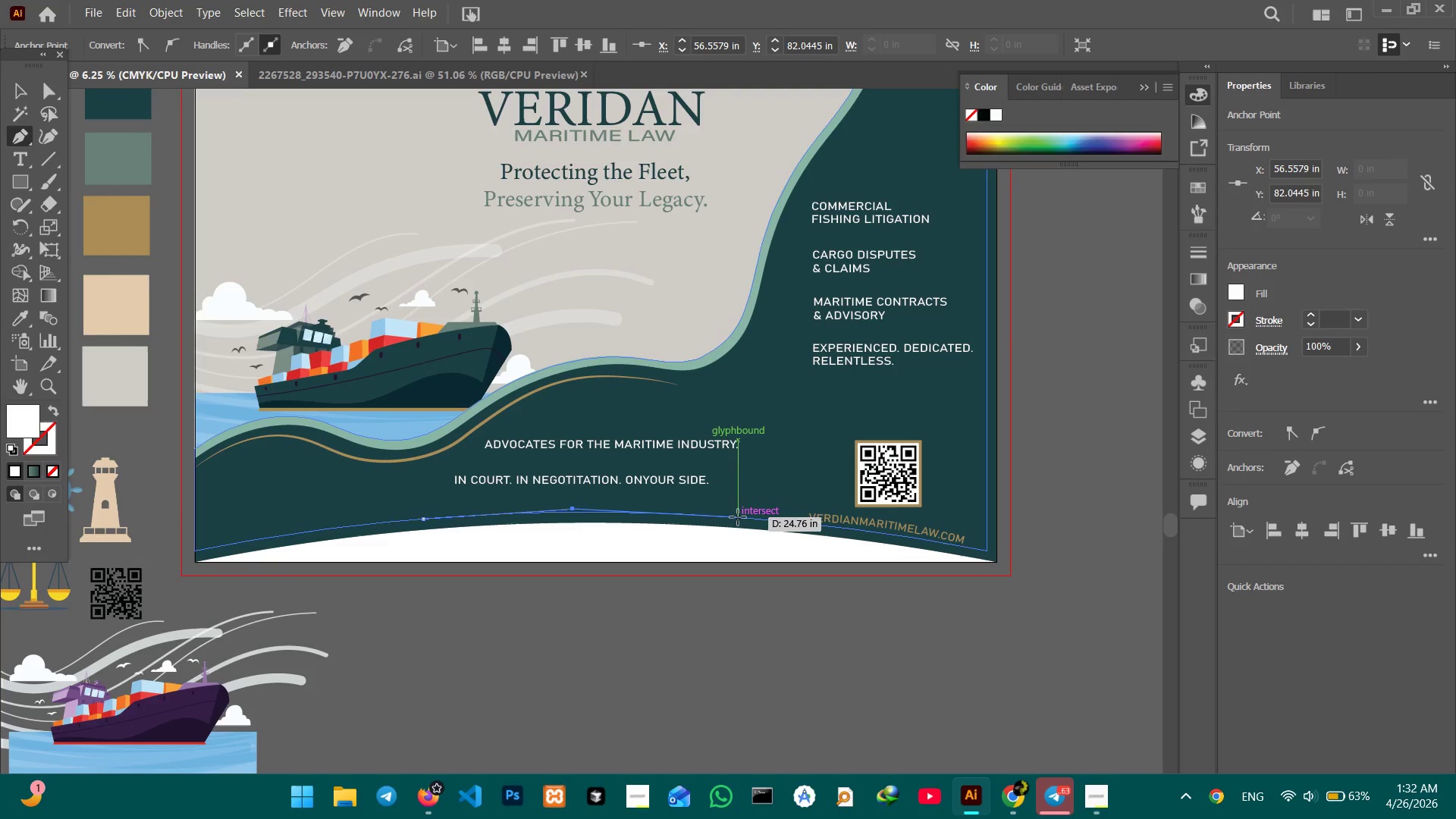 
left_click([738, 517])
 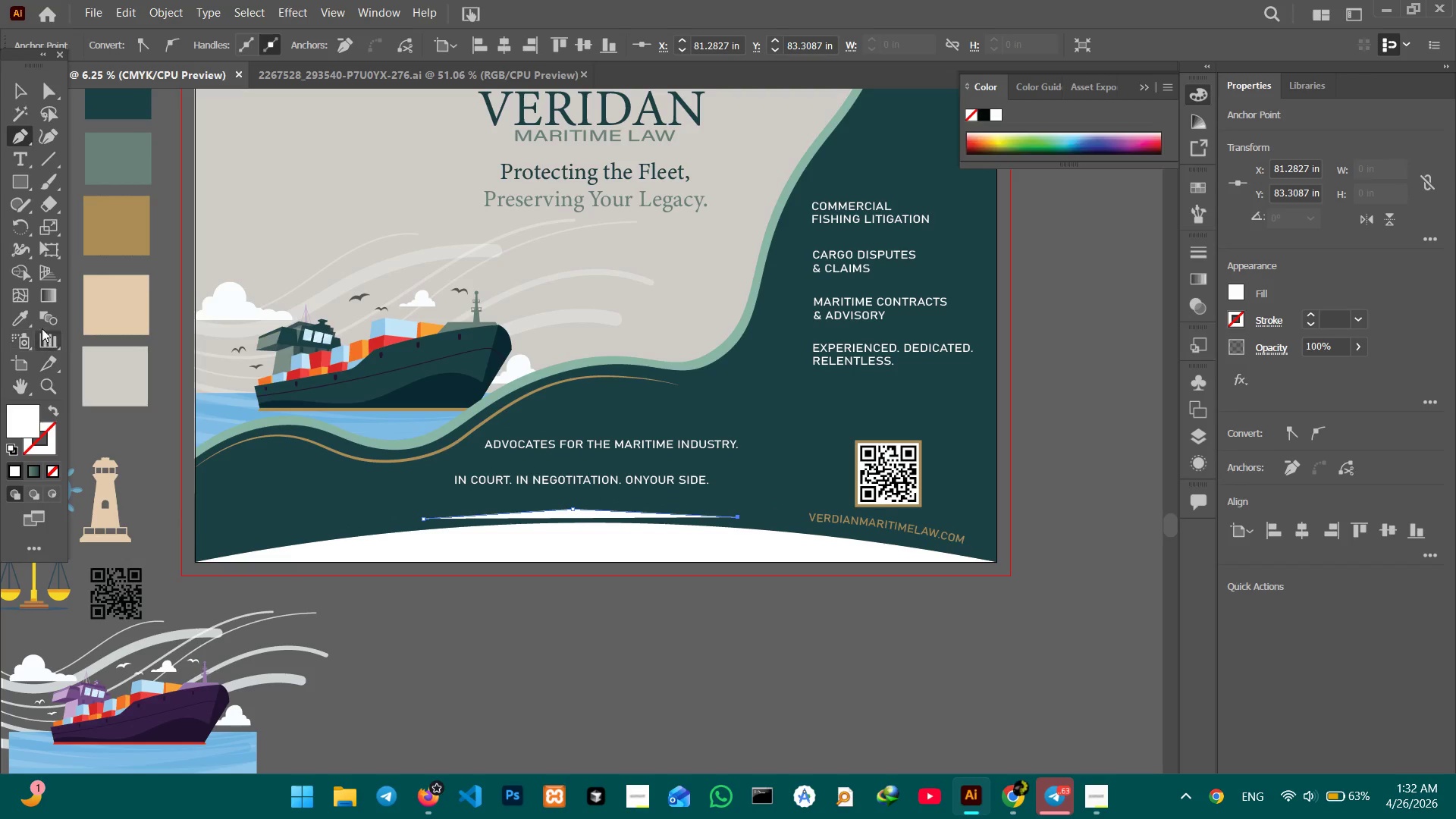 
left_click([49, 448])
 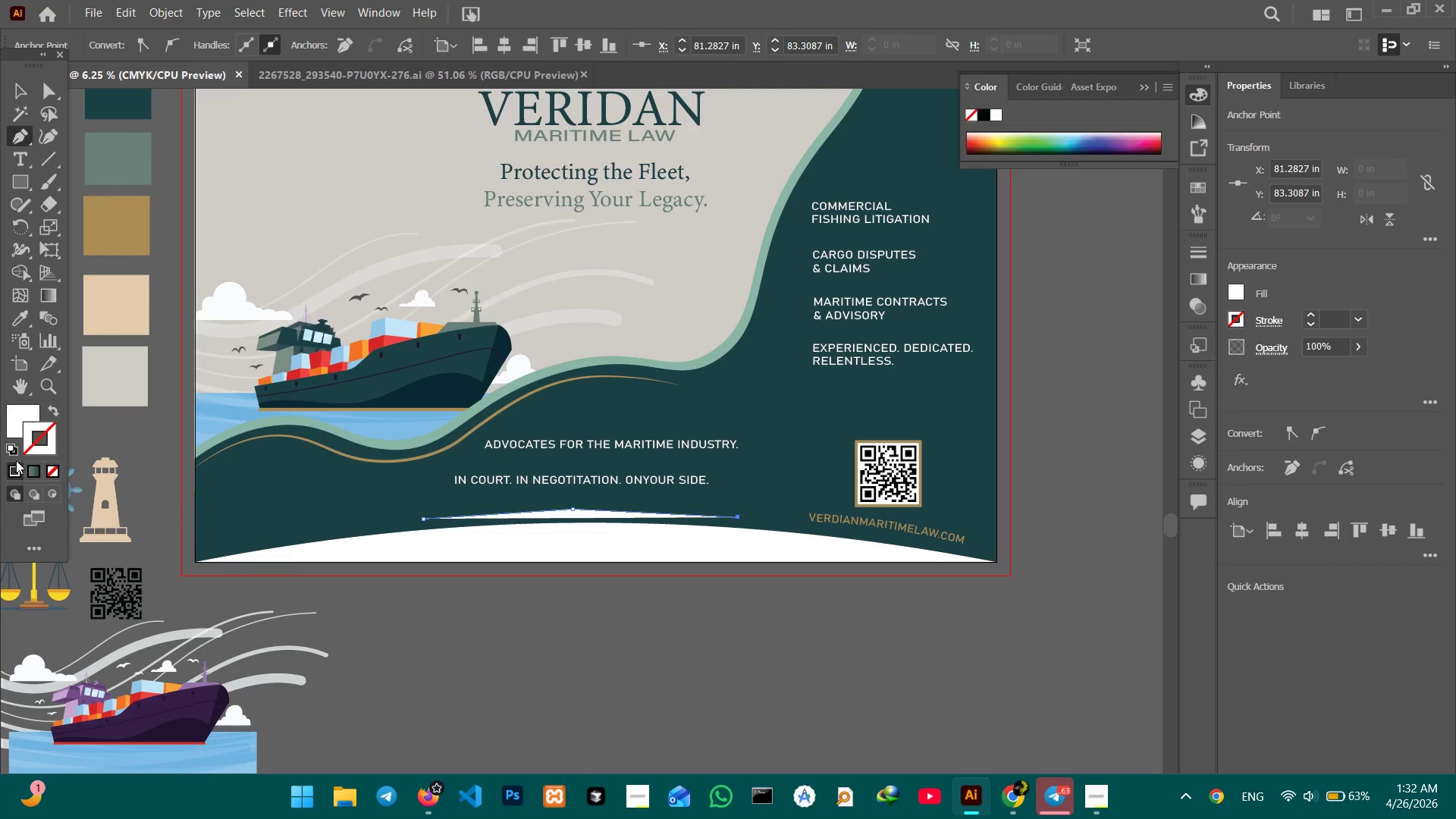 
double_click([17, 419])
 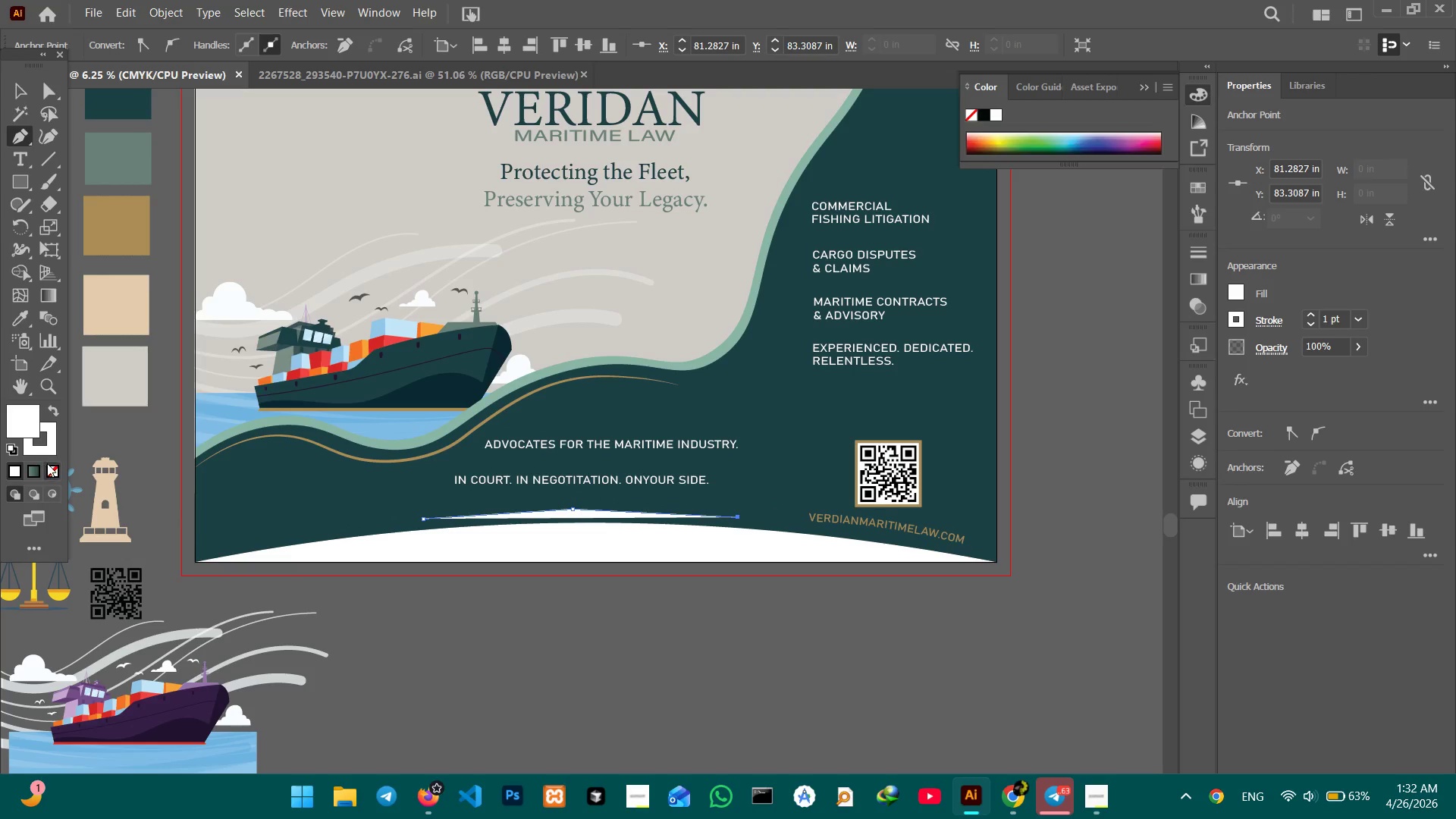 
triple_click([52, 467])
 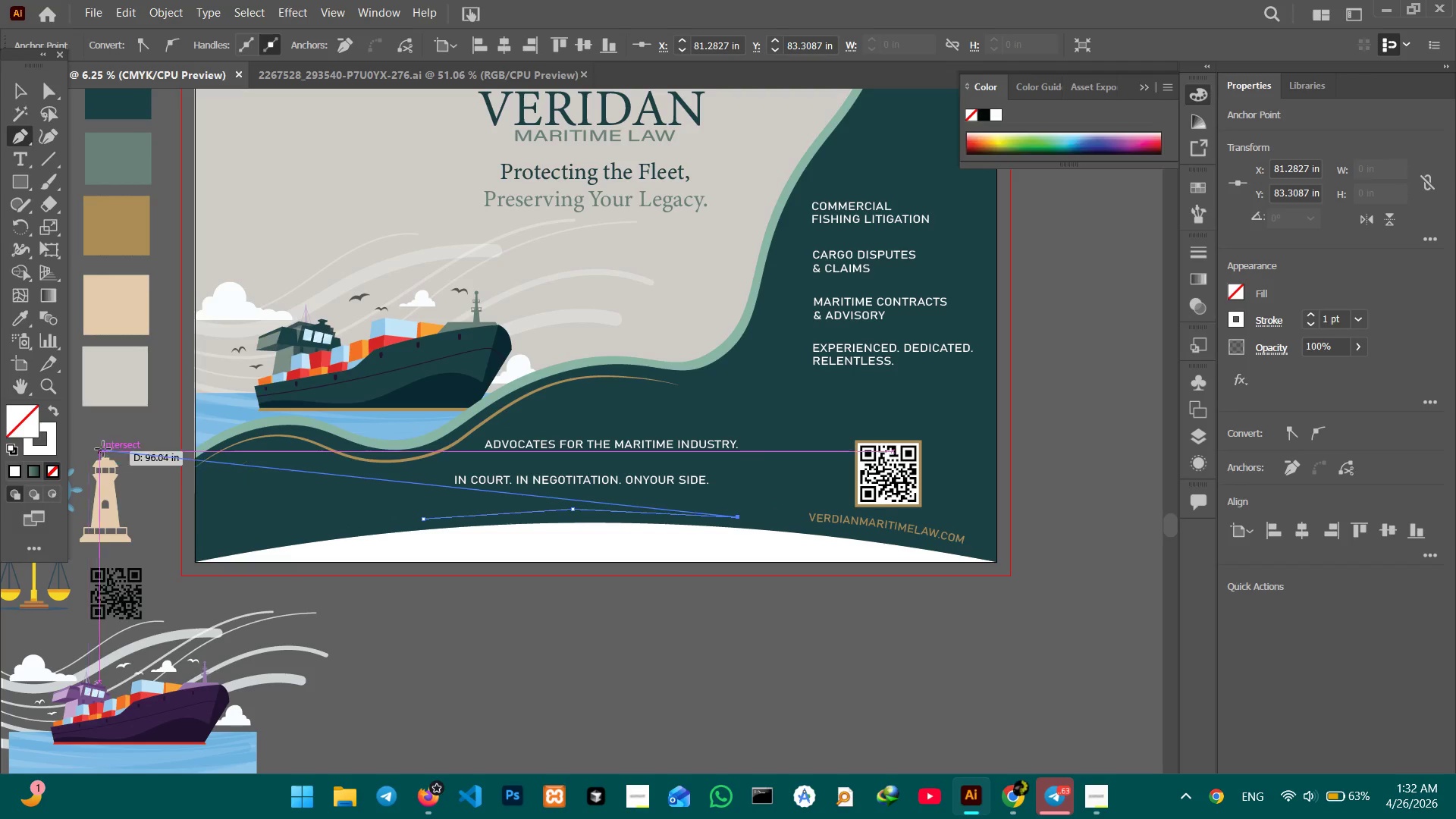 
key(Control+Equal)
 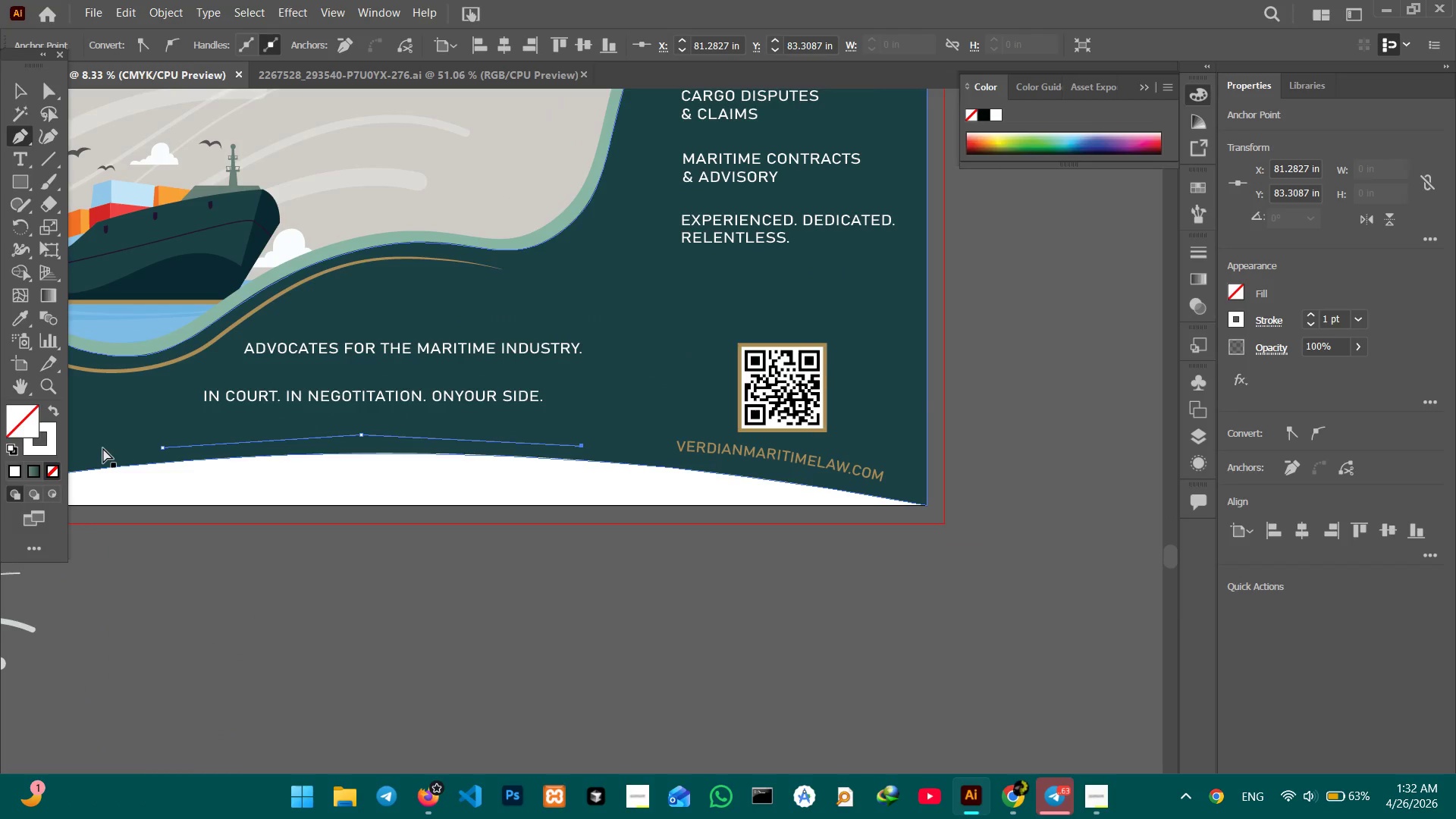 
key(Control+Equal)
 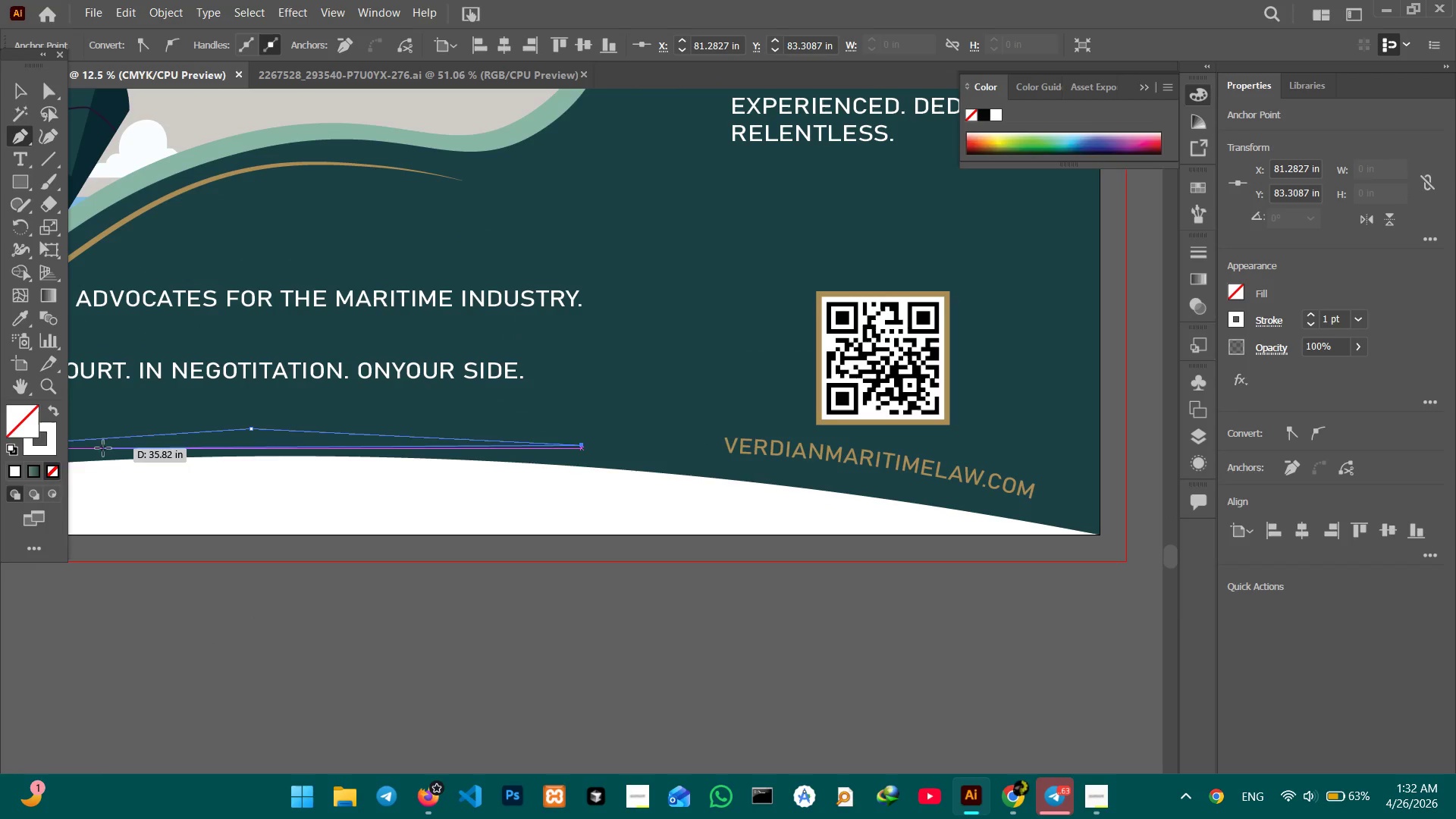 
hold_key(key=Space, duration=0.7)
 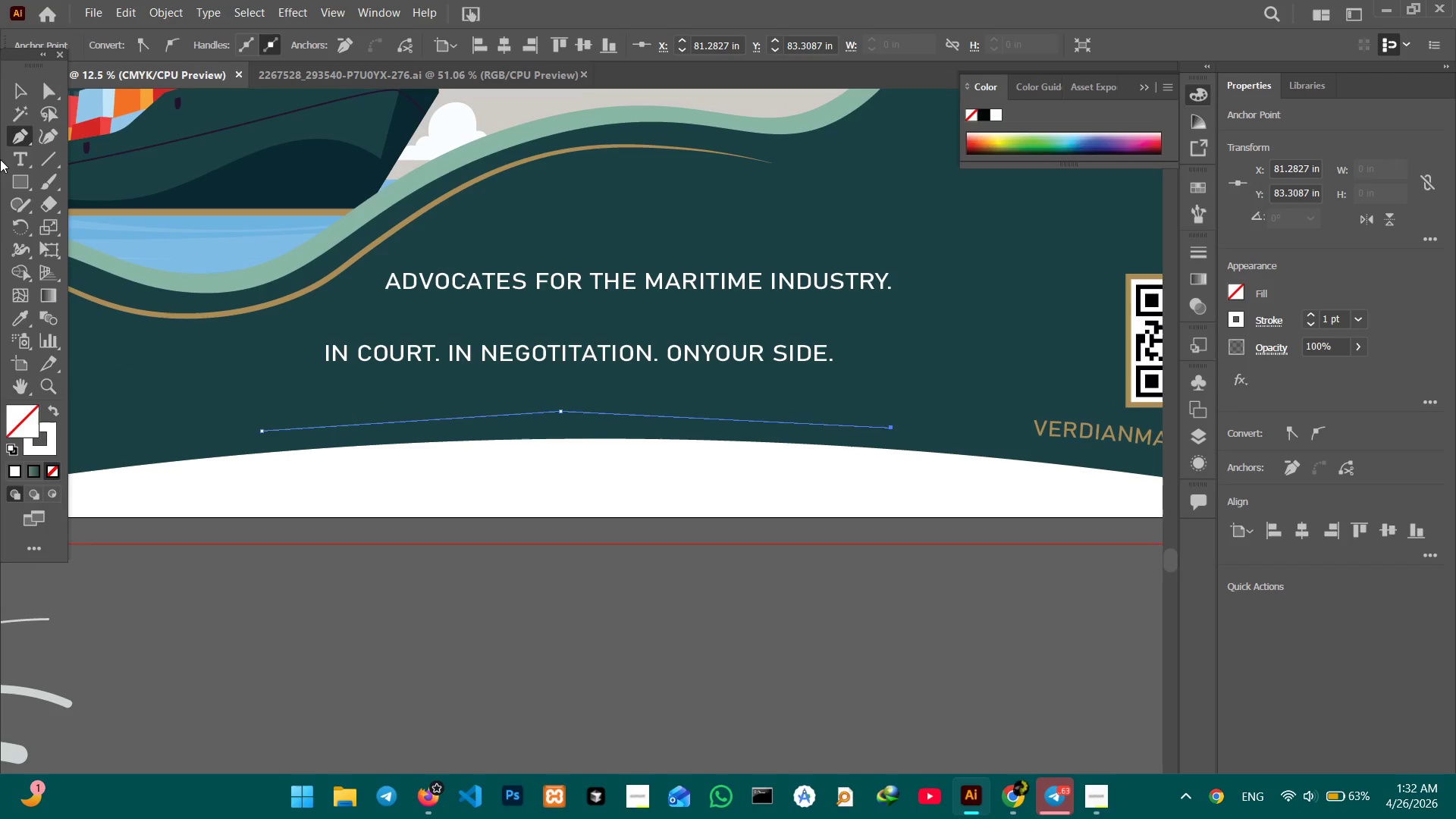 
left_click_drag(start_coordinate=[106, 448], to_coordinate=[416, 431])
 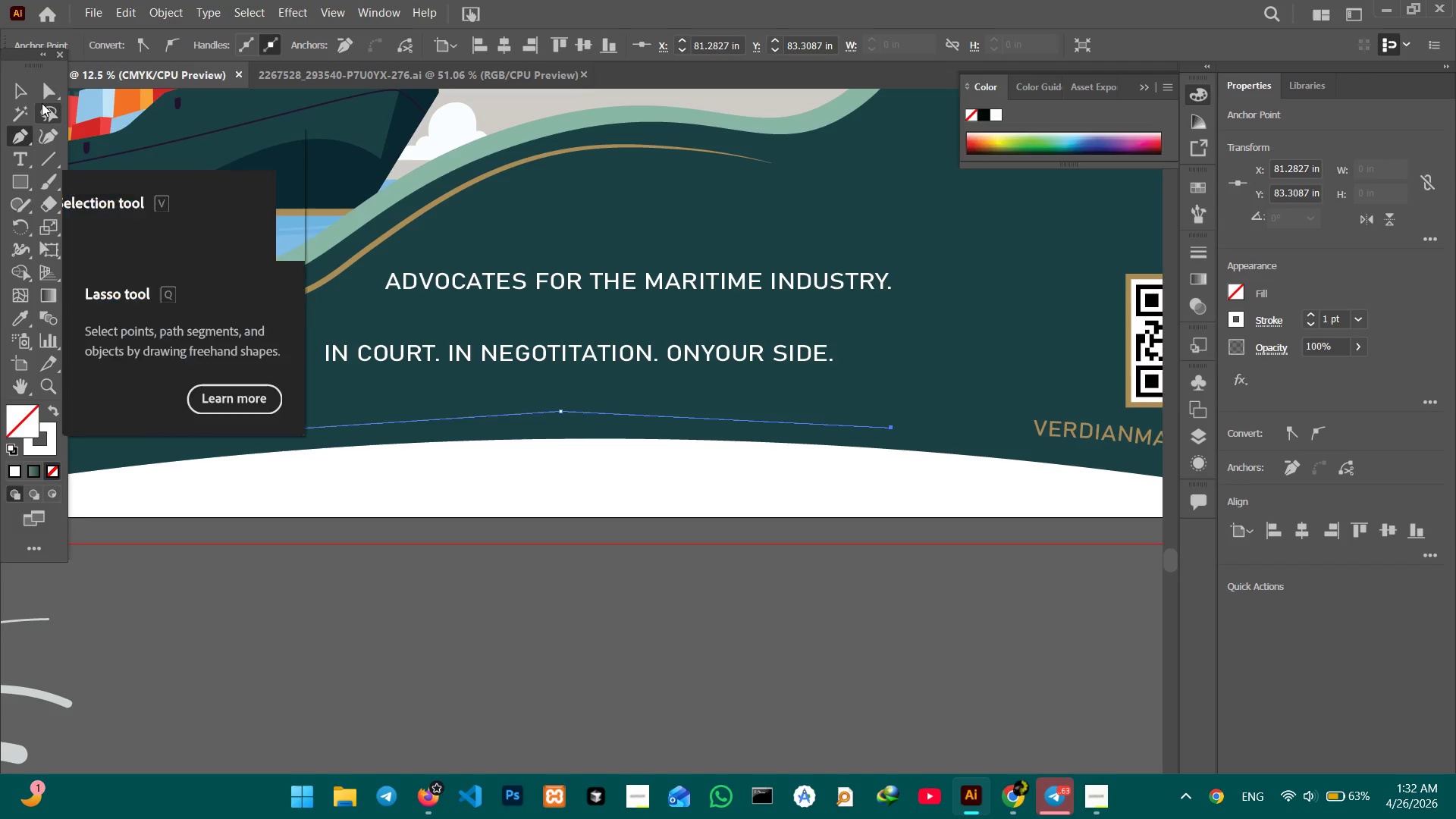 
left_click([42, 131])
 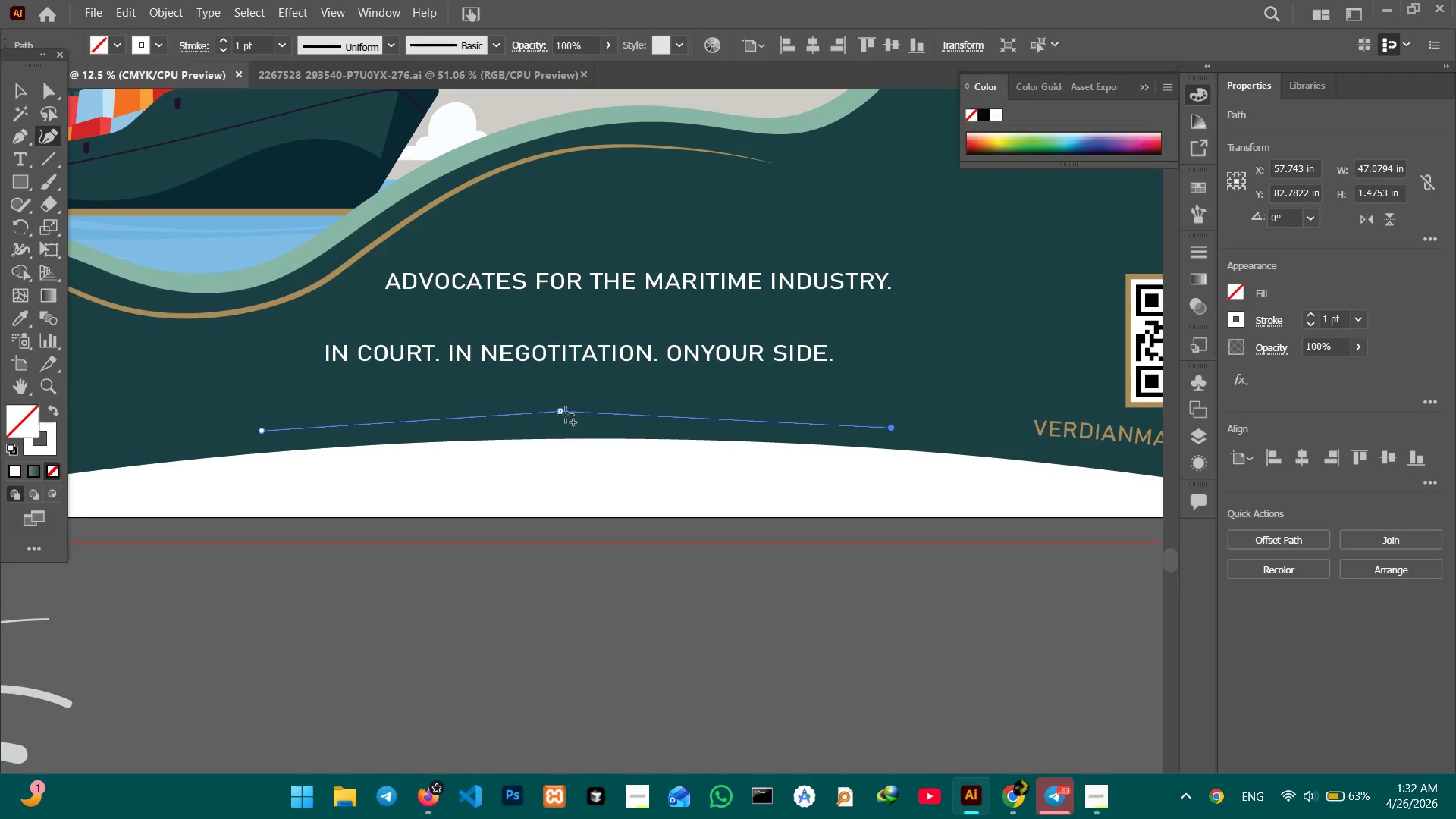 
left_click([563, 414])
 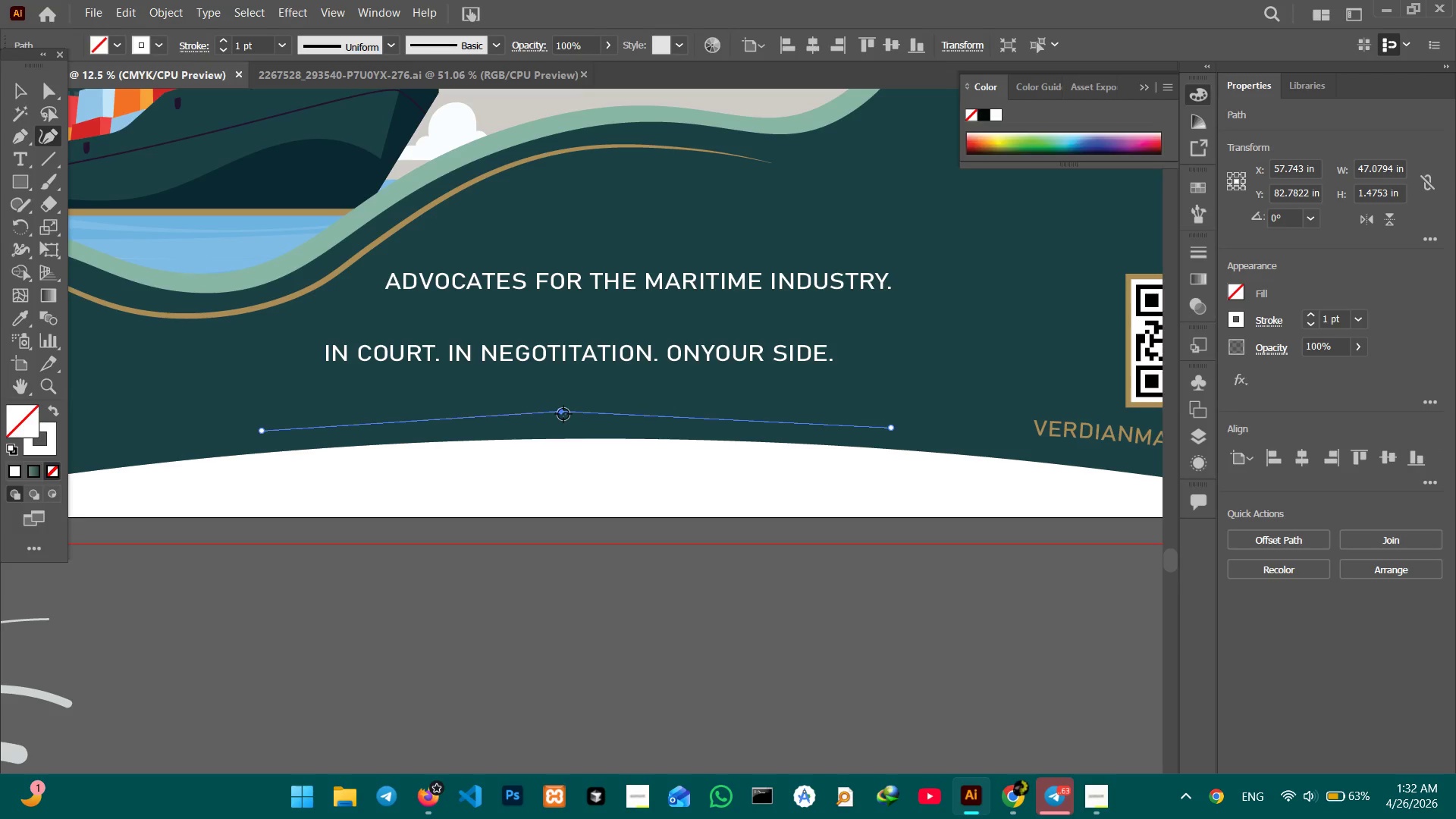 
key(Backspace)
 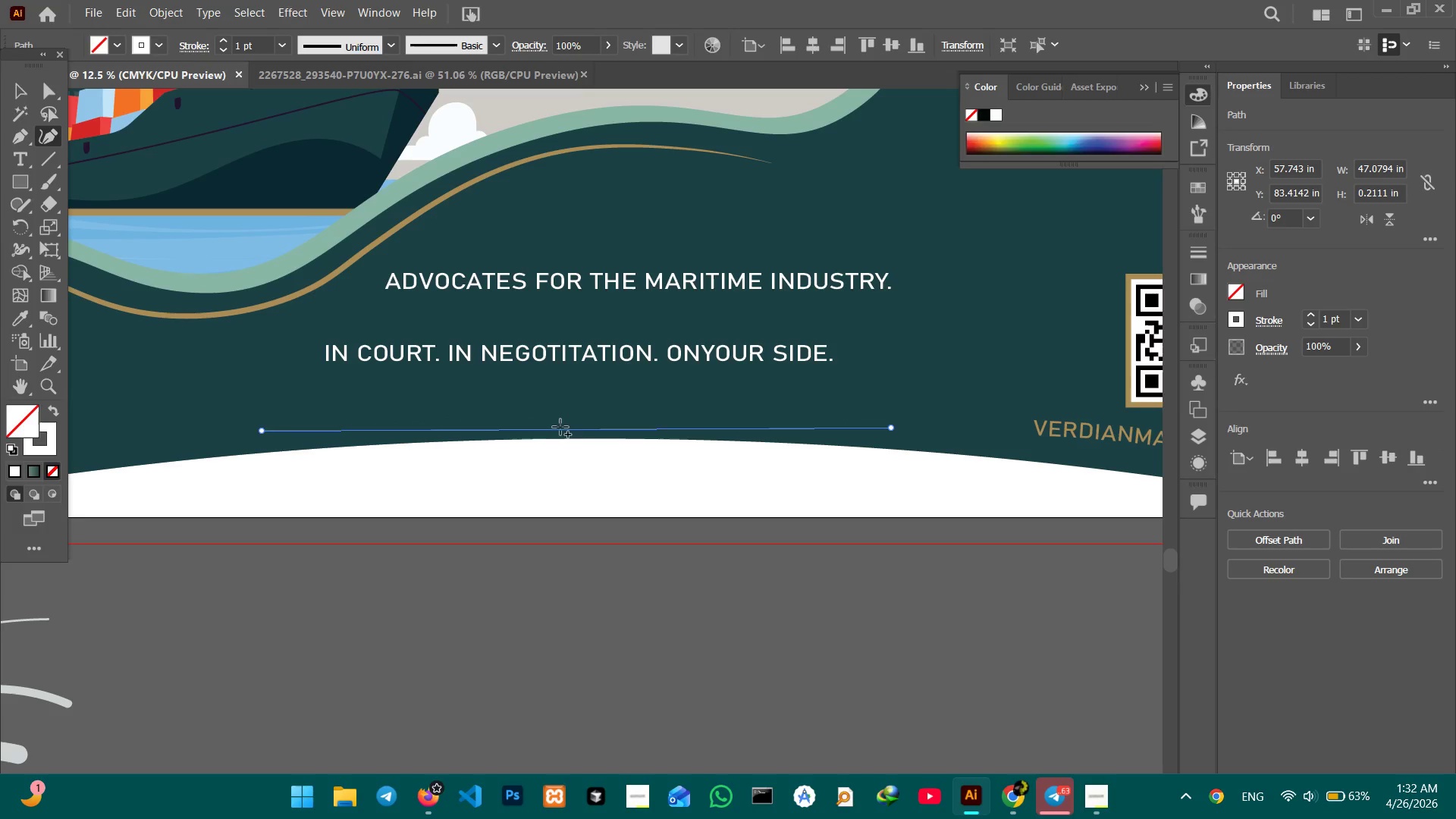 
left_click_drag(start_coordinate=[560, 428], to_coordinate=[558, 409])
 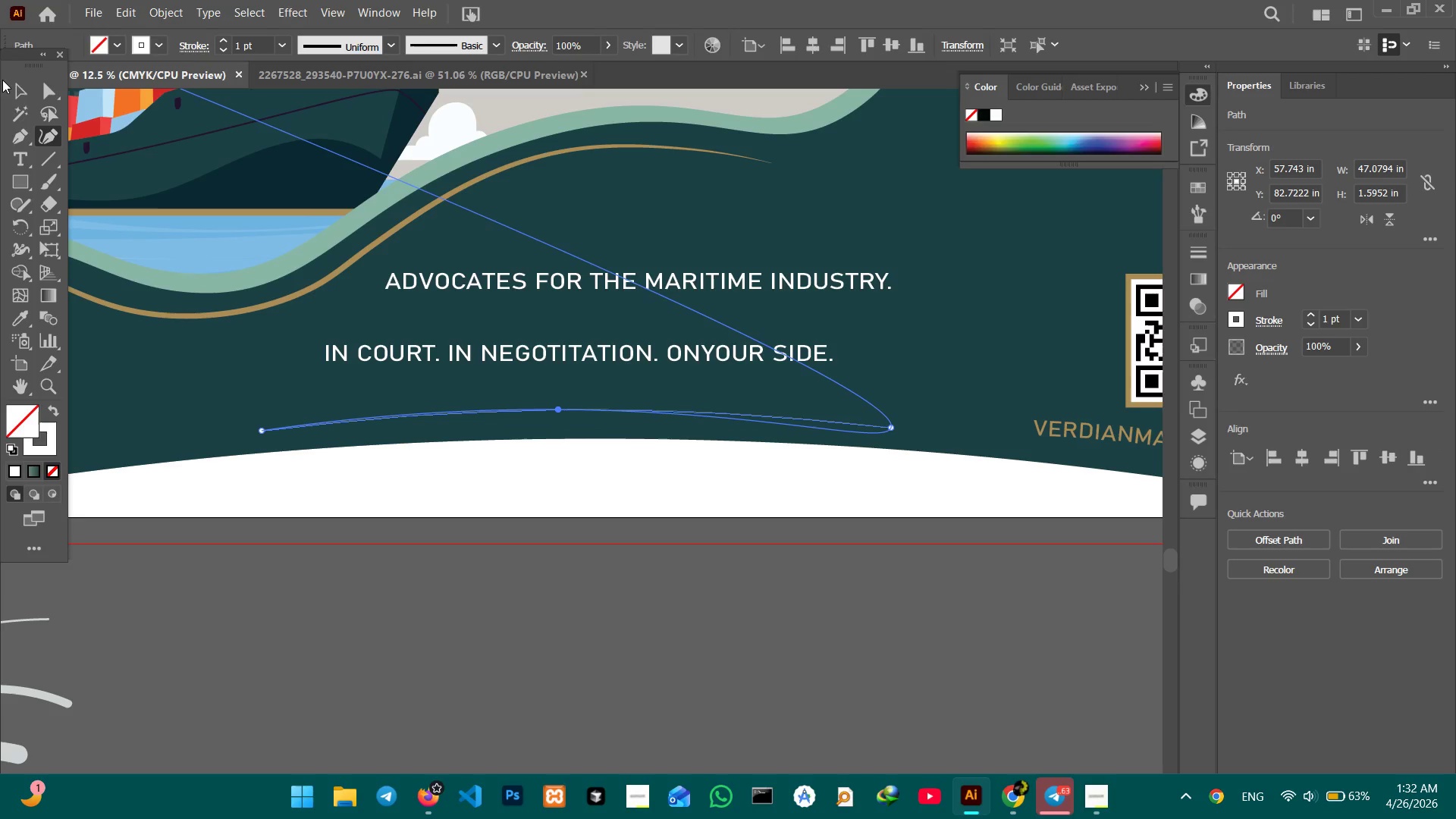 
left_click([8, 85])
 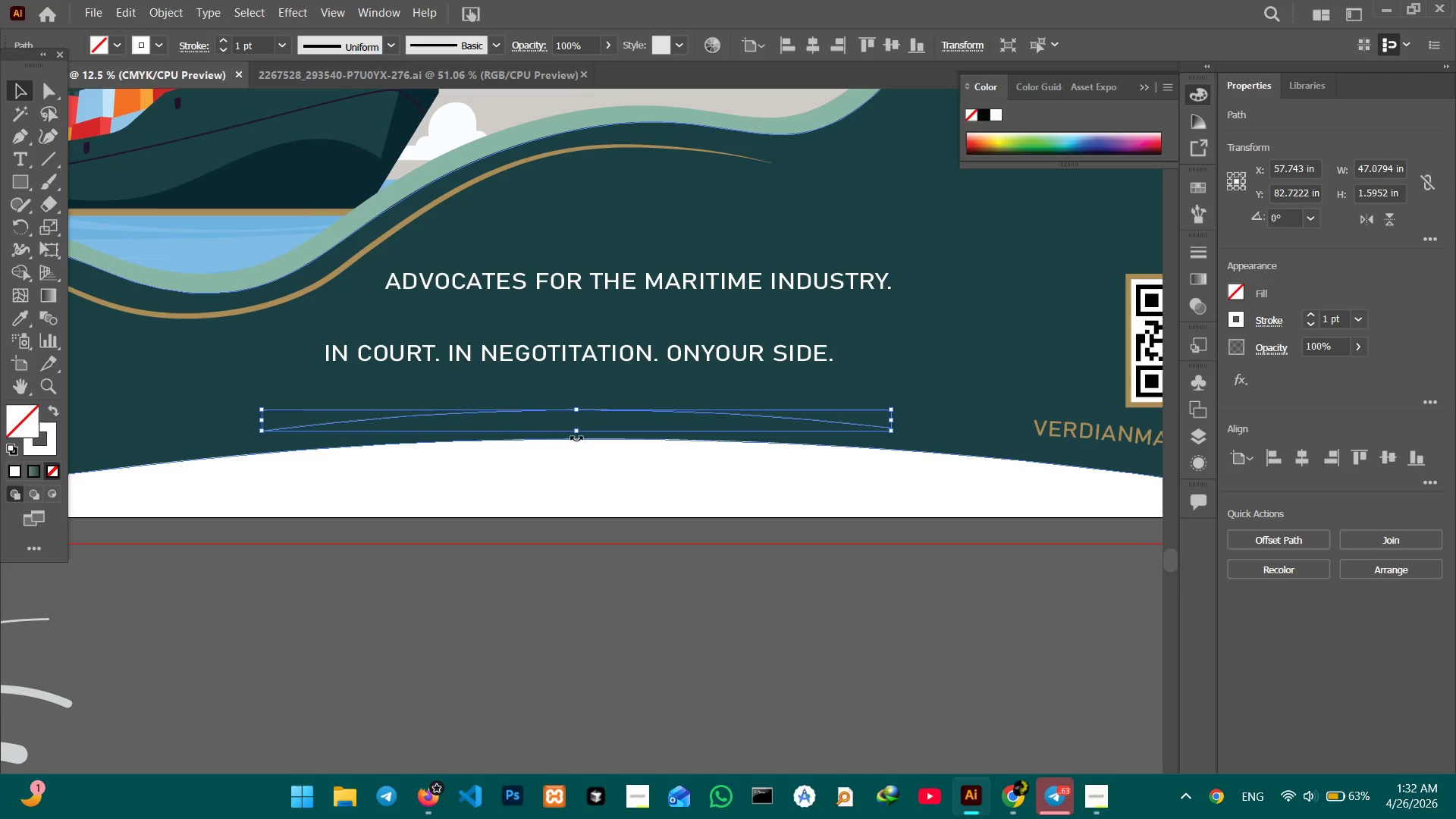 
left_click_drag(start_coordinate=[576, 435], to_coordinate=[576, 442])
 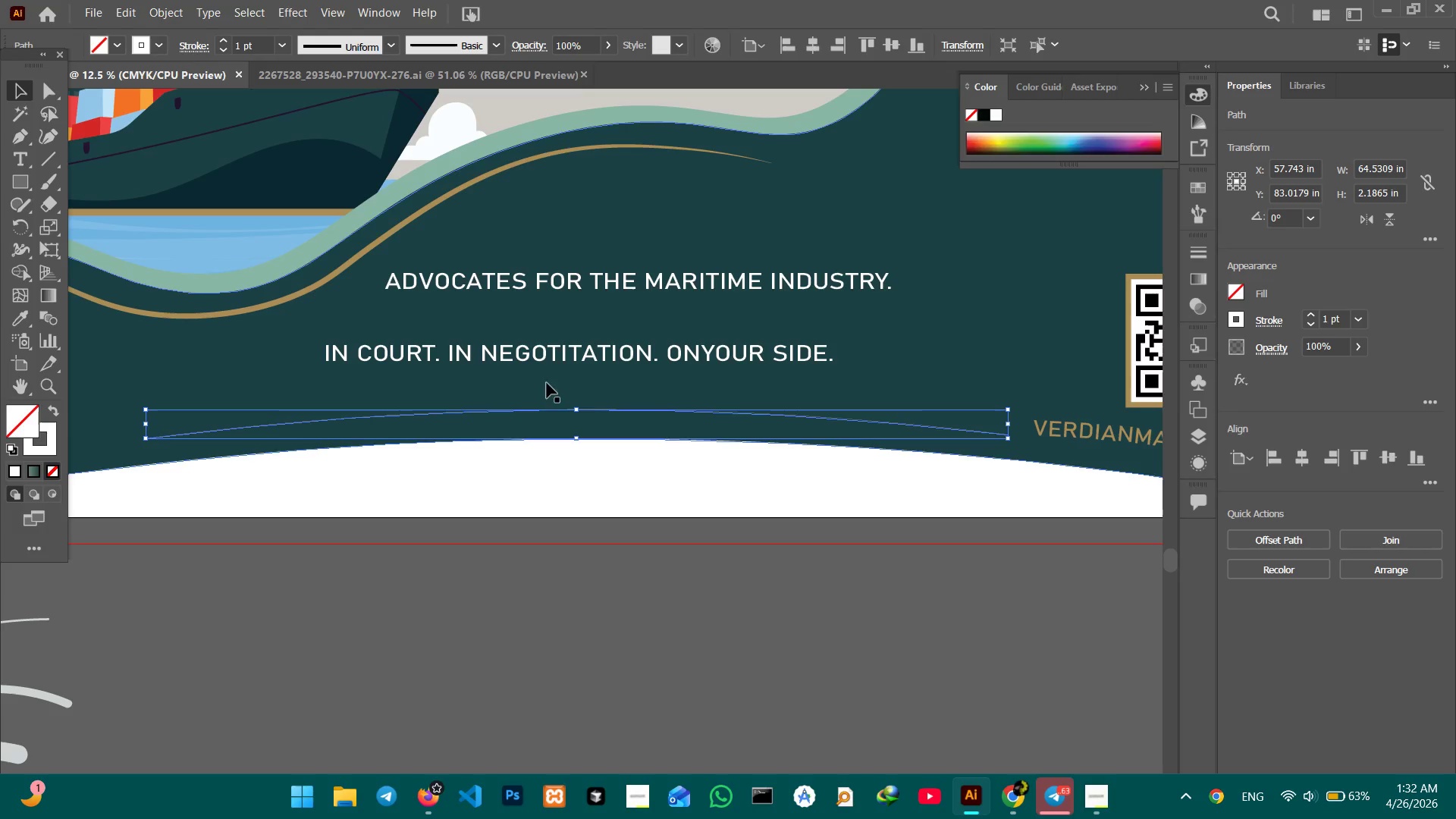 
hold_key(key=ShiftLeft, duration=1.11)
 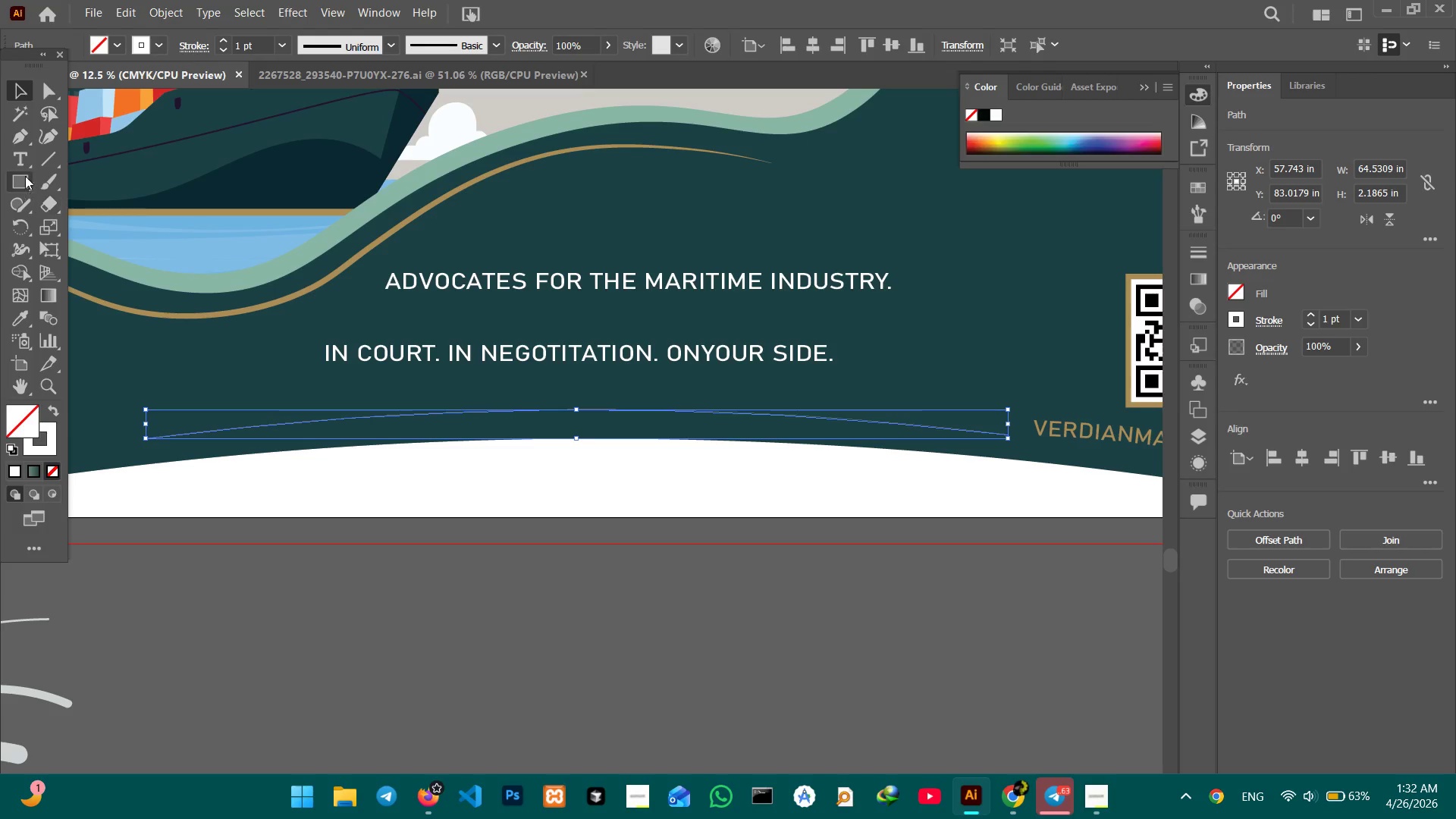 
left_click([29, 165])
 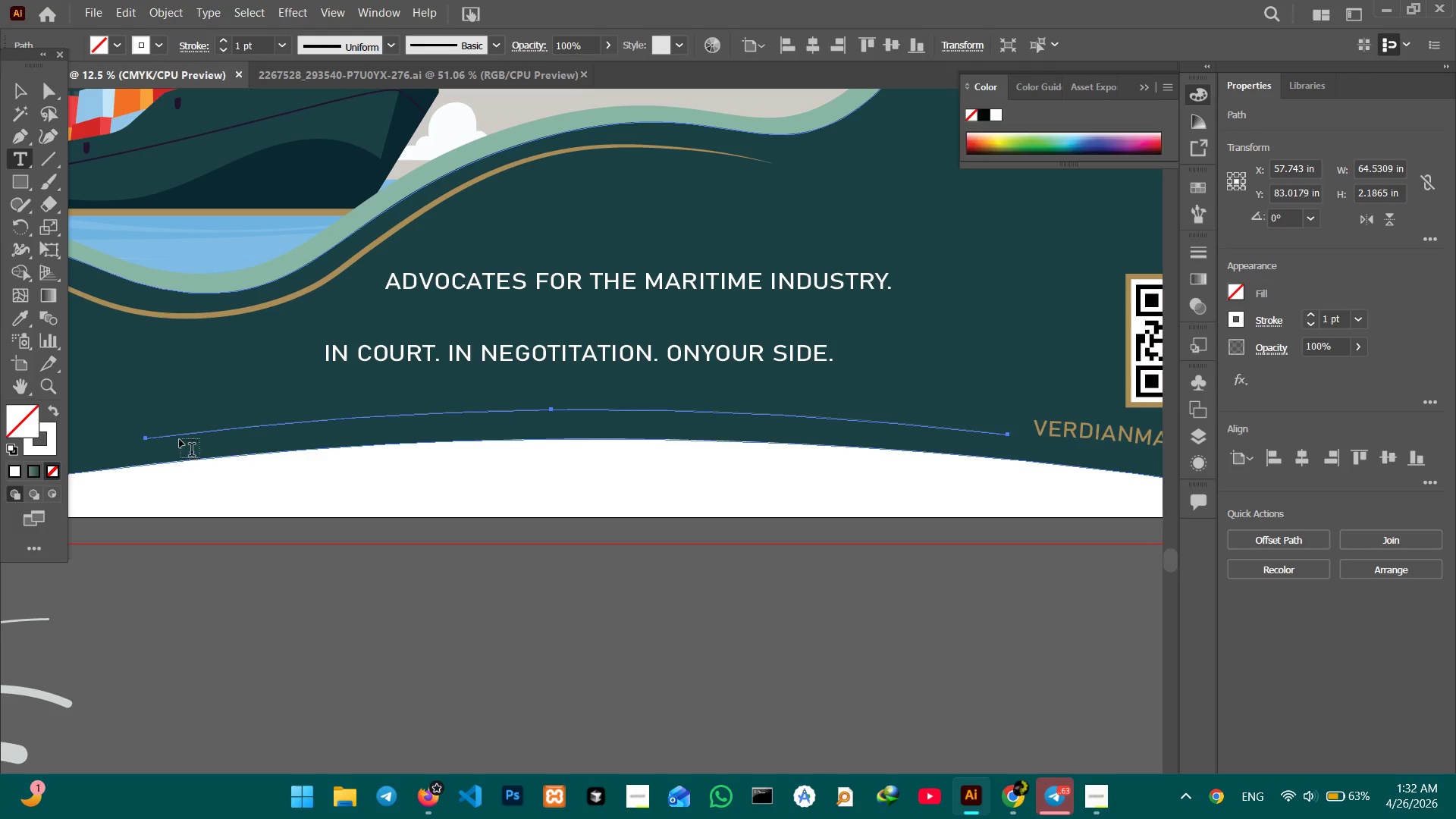 
left_click([172, 433])
 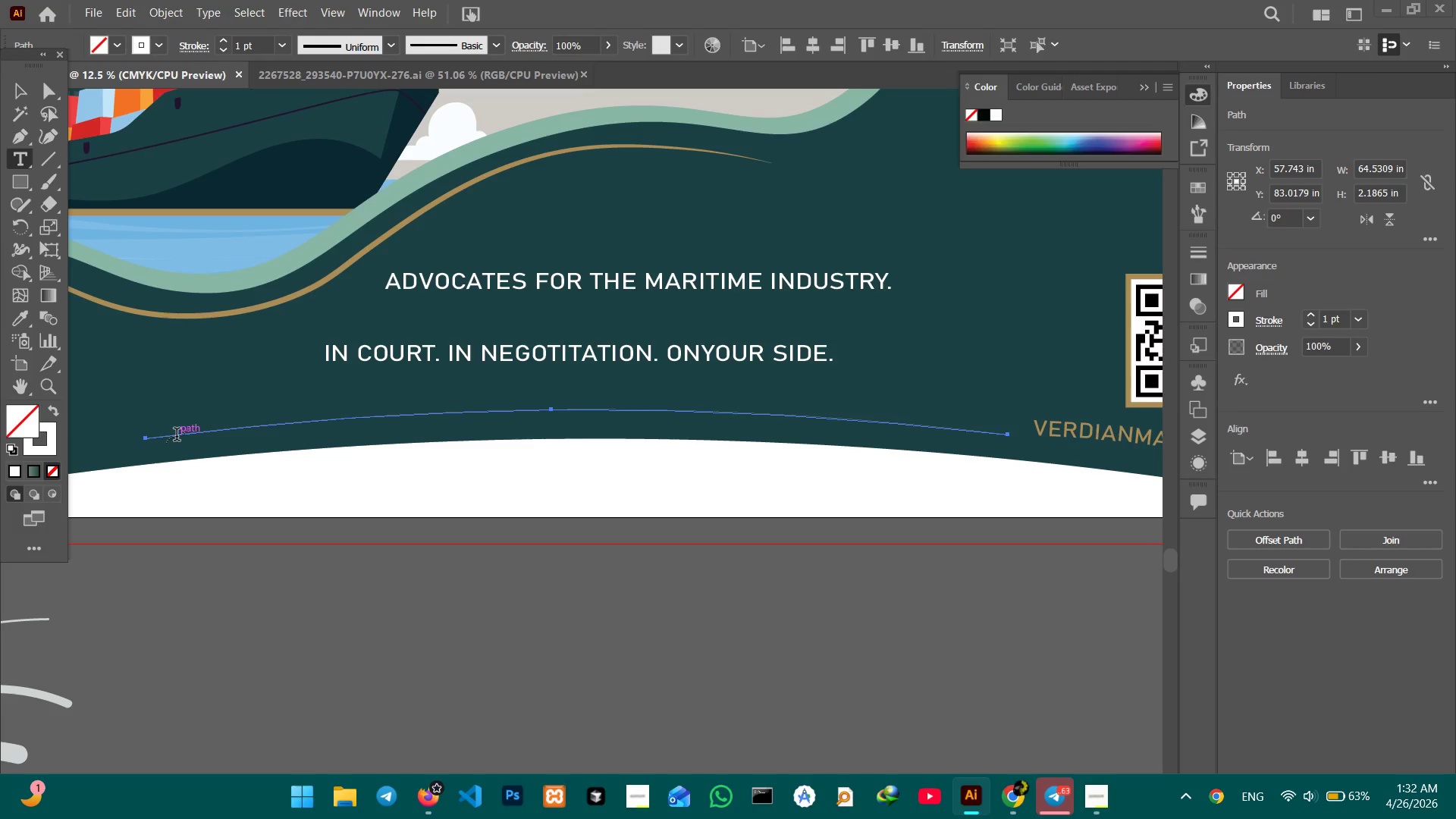 
left_click([177, 436])
 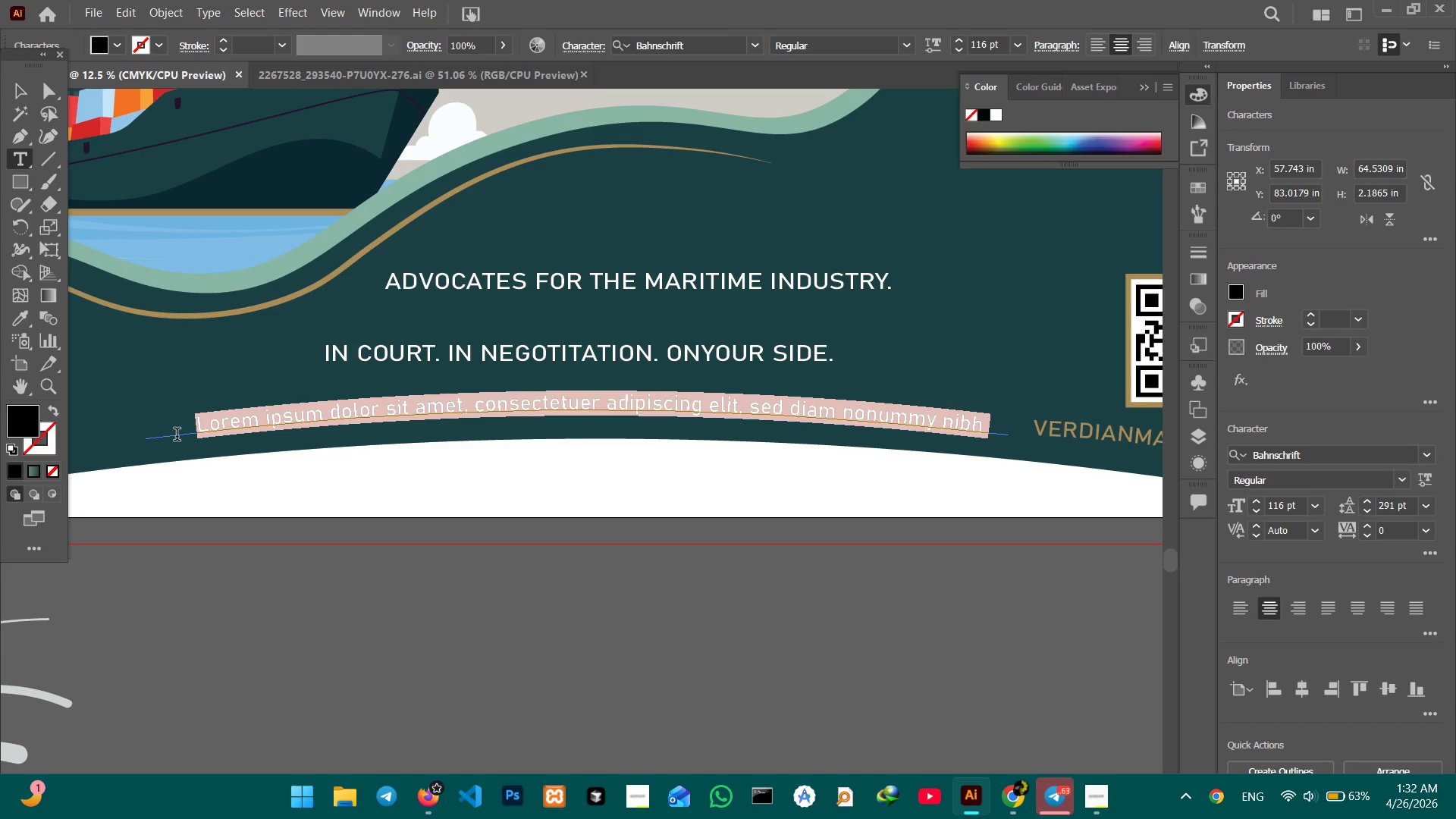 
key(Control+V)
 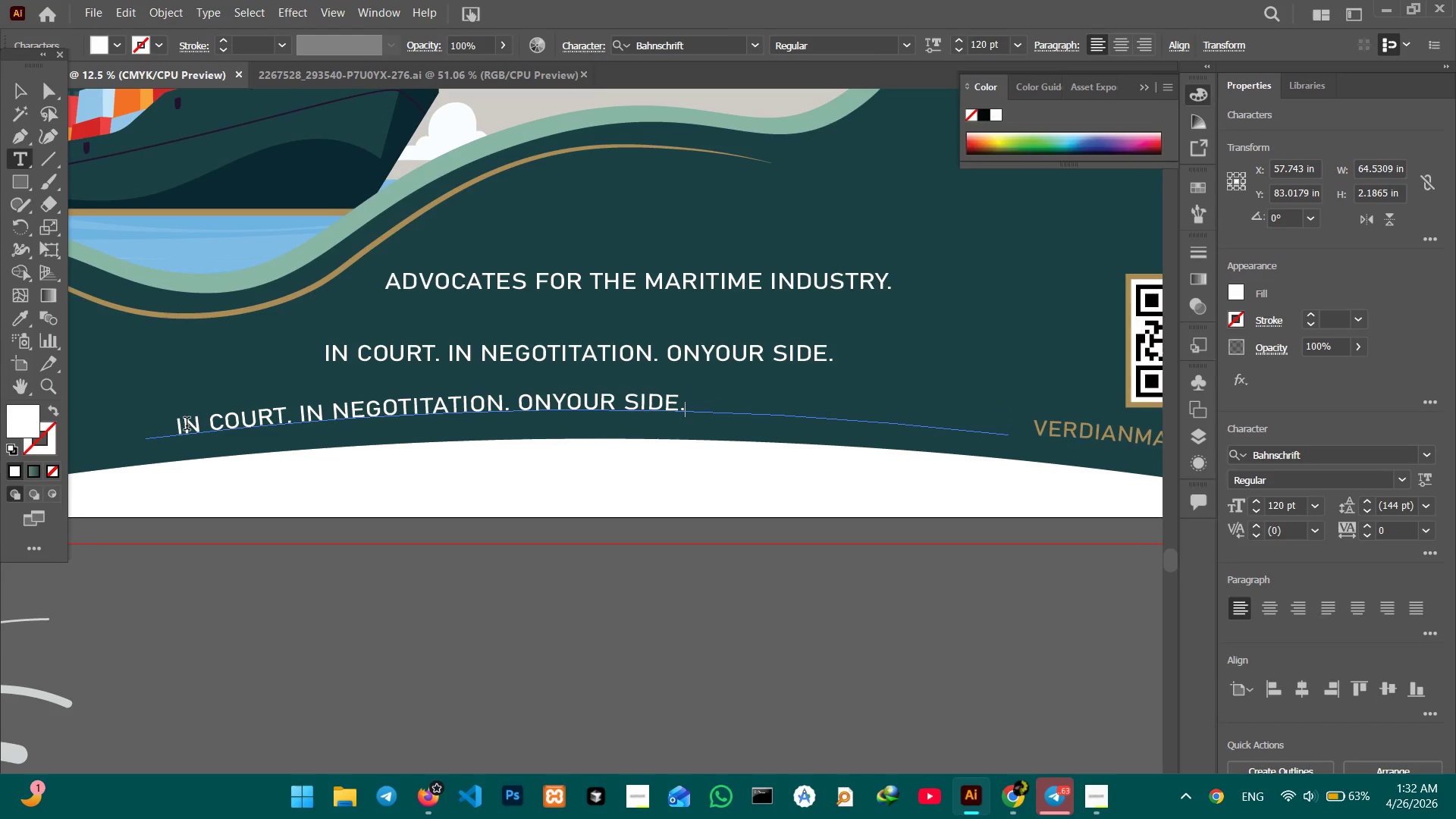 
double_click([187, 425])
 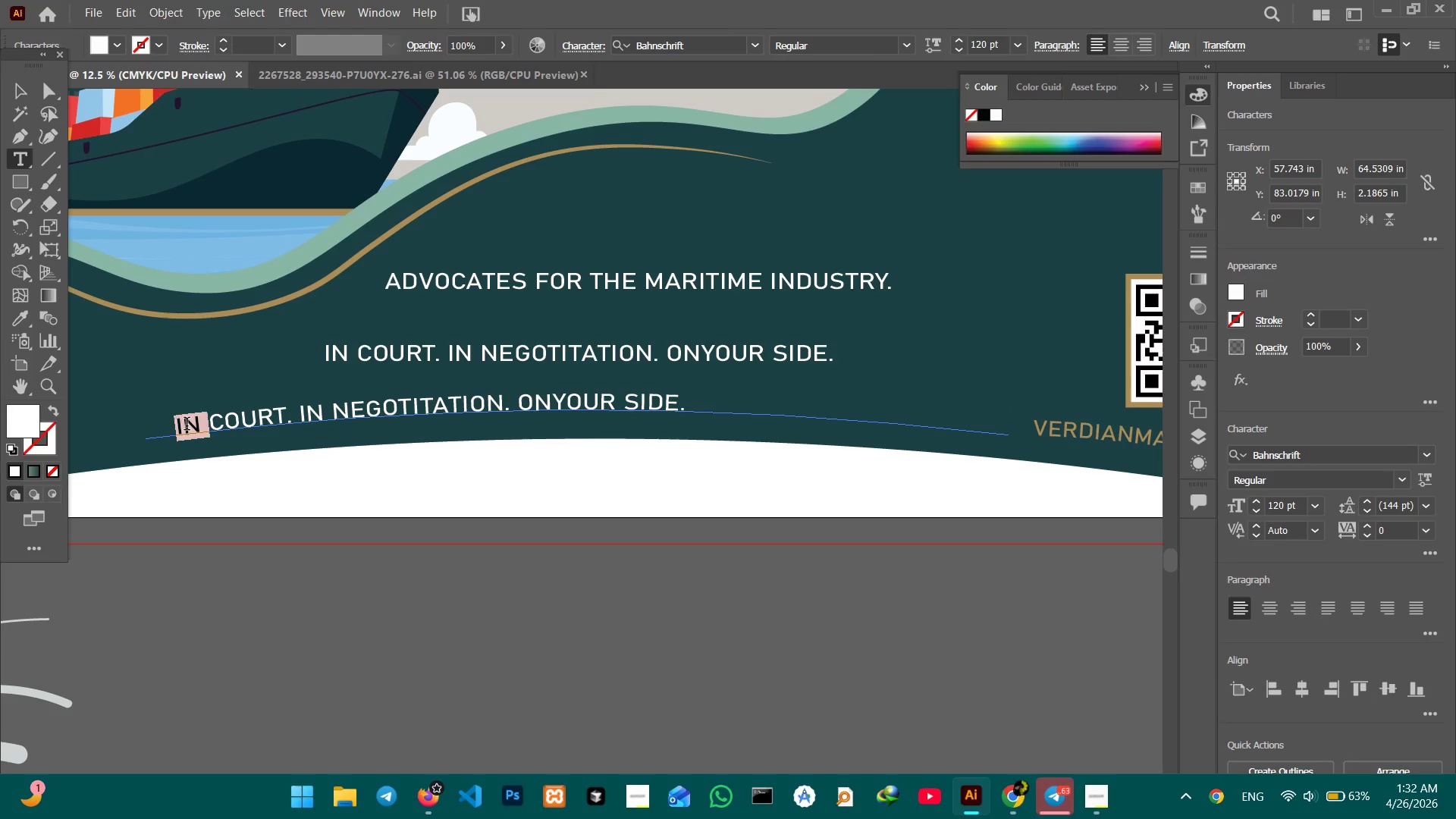 
triple_click([187, 425])
 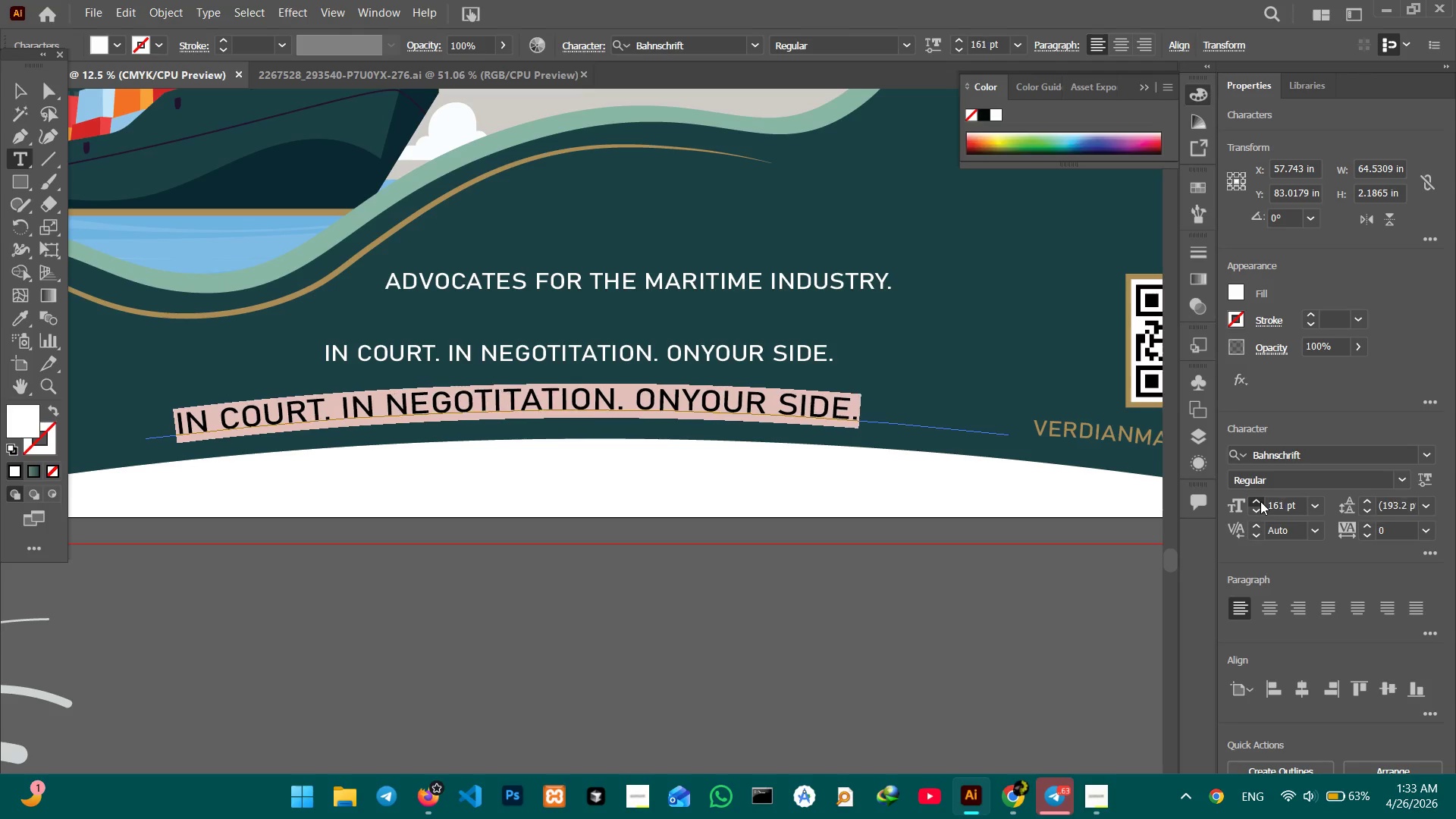 
wait(7.72)
 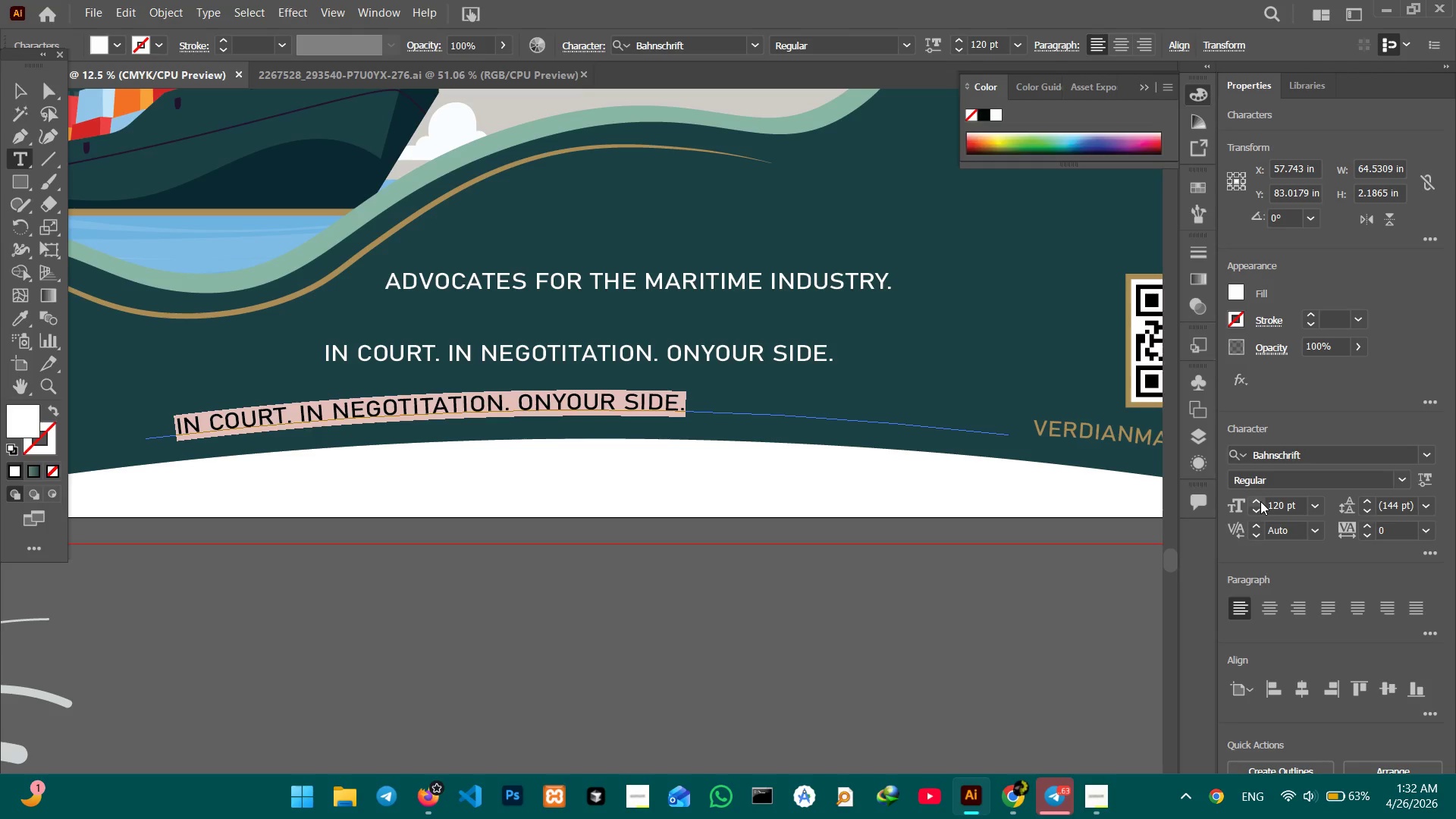 
left_click([1260, 501])
 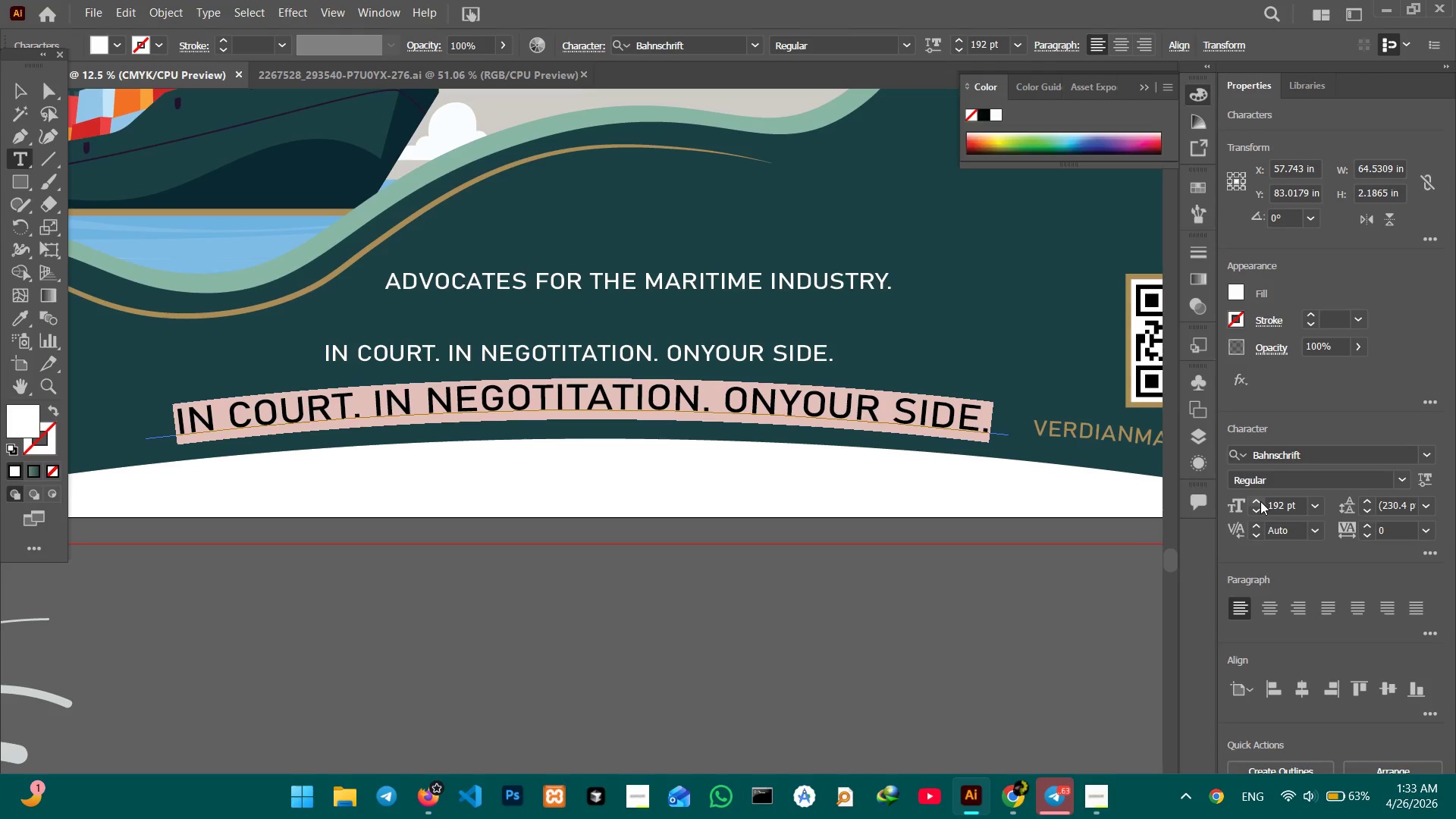 
left_click([1260, 501])
 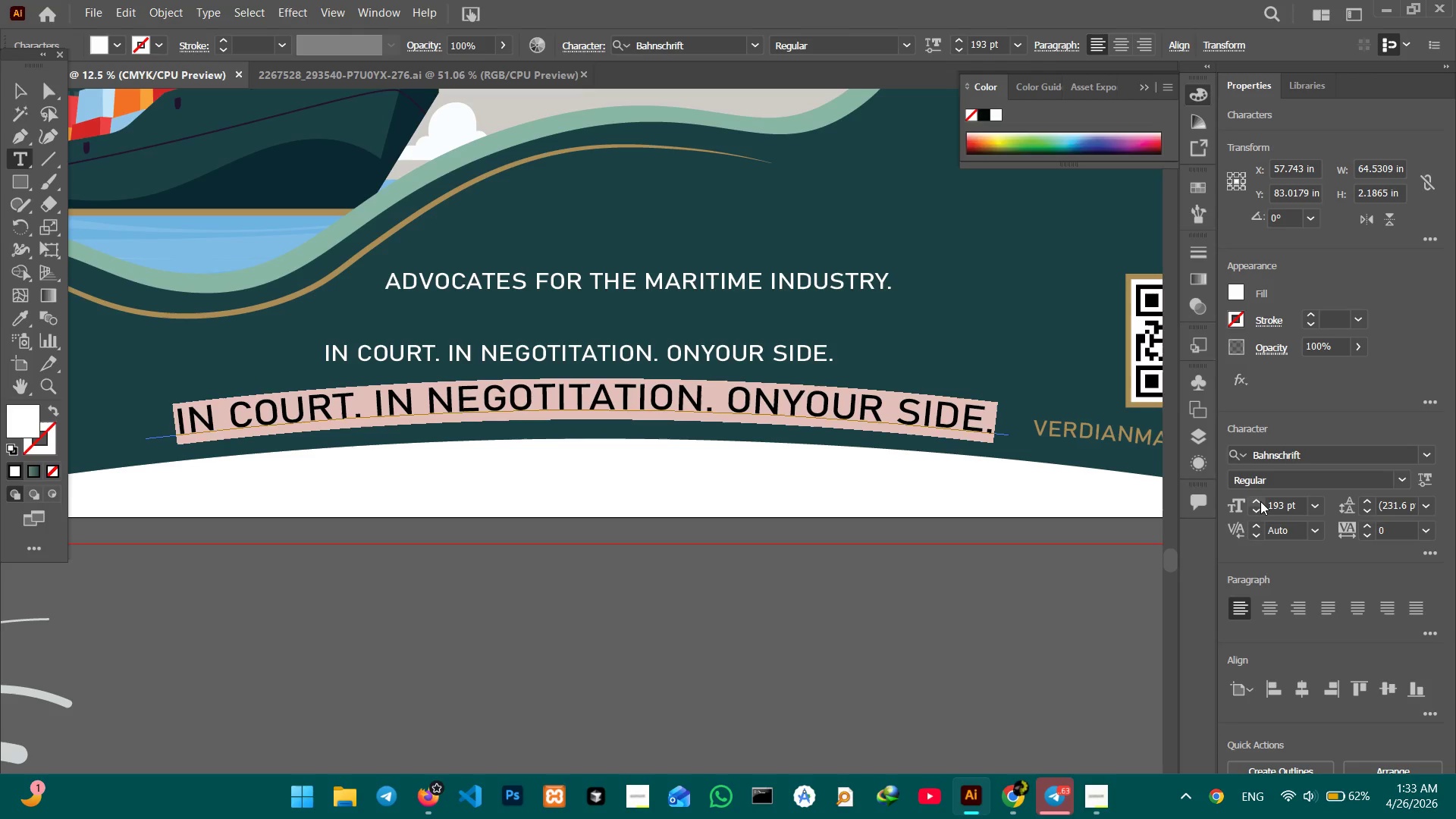 
left_click([1260, 501])
 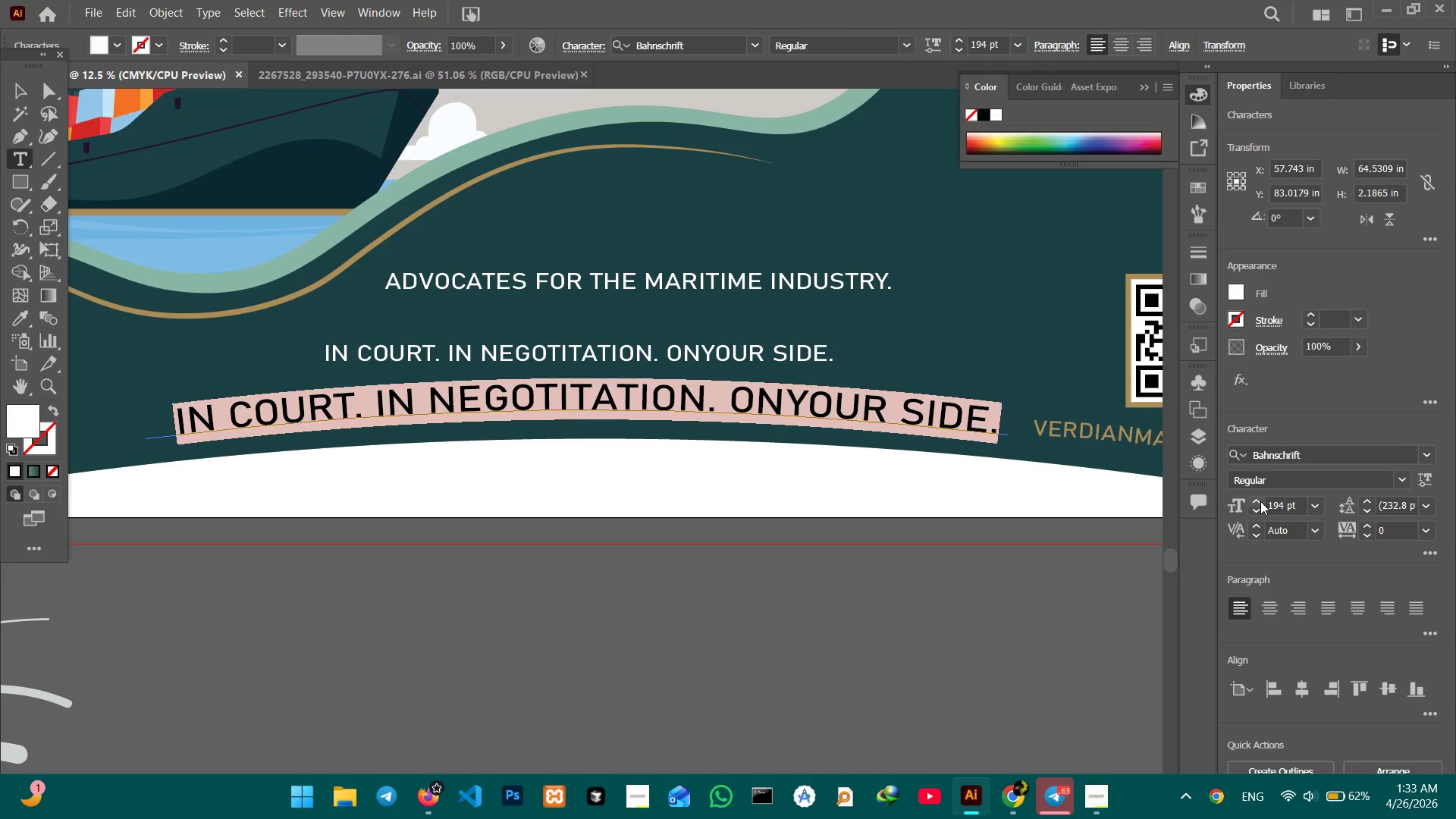 
left_click([1260, 501])
 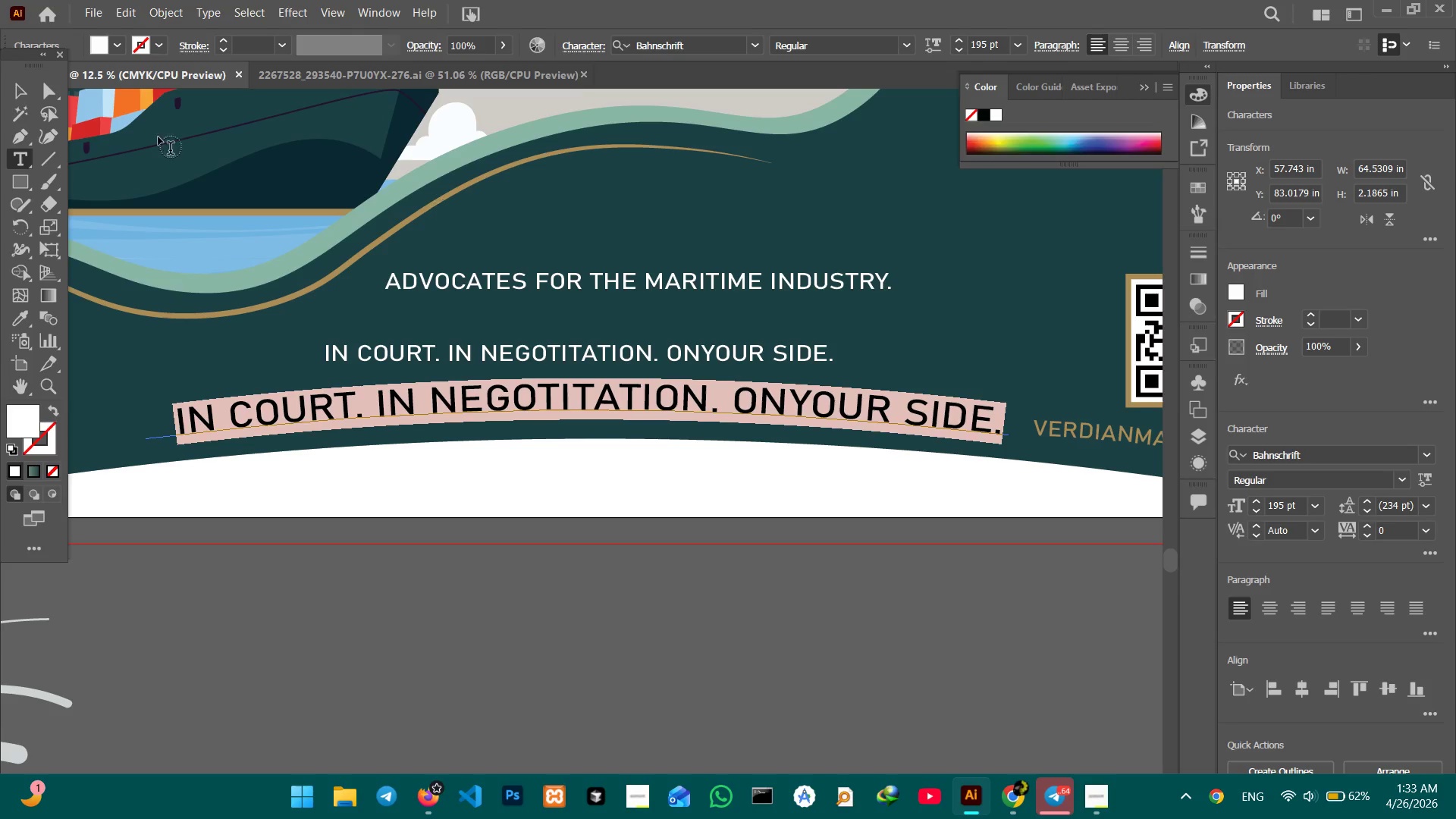 
left_click([21, 91])
 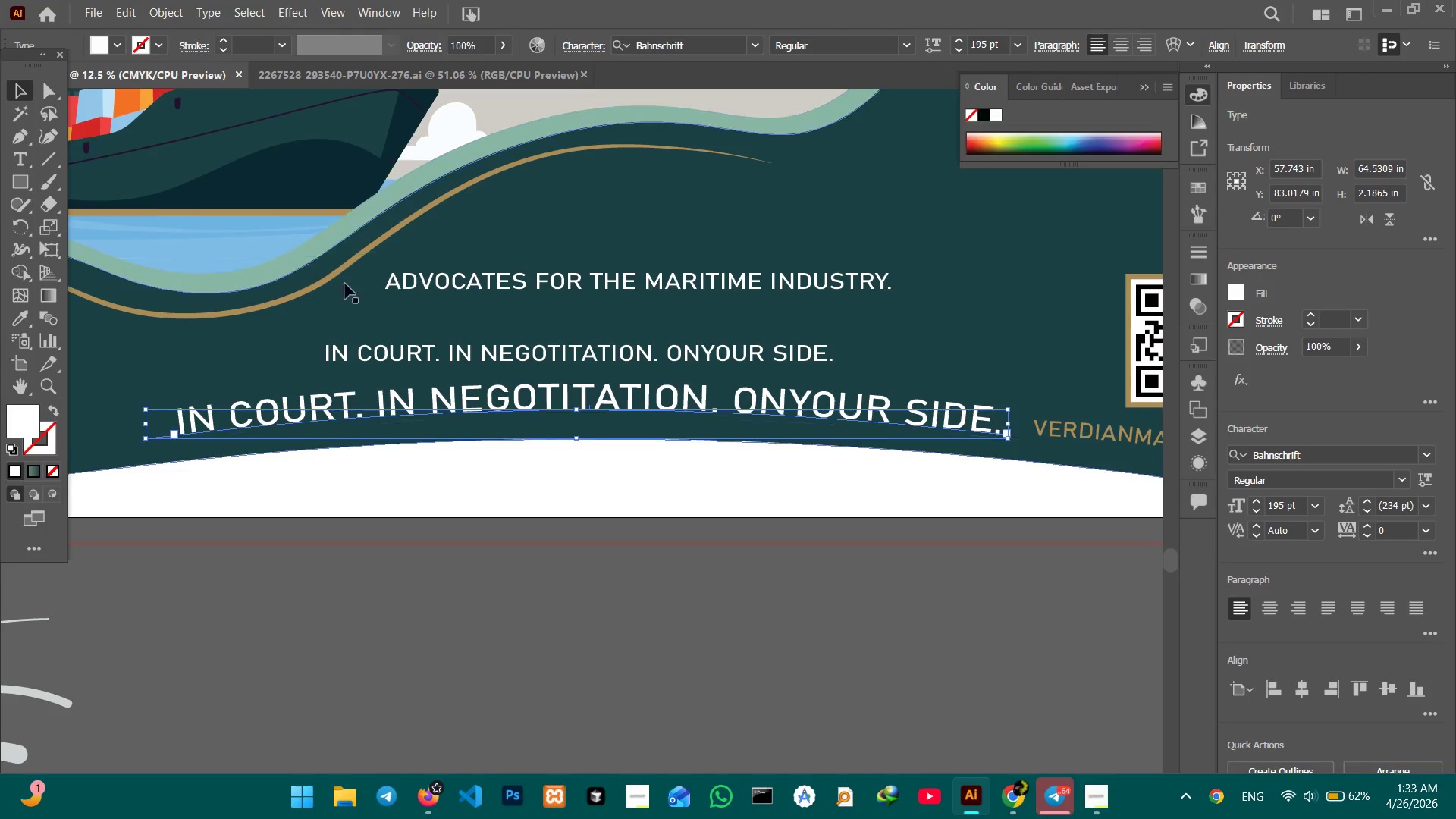 
left_click([579, 477])
 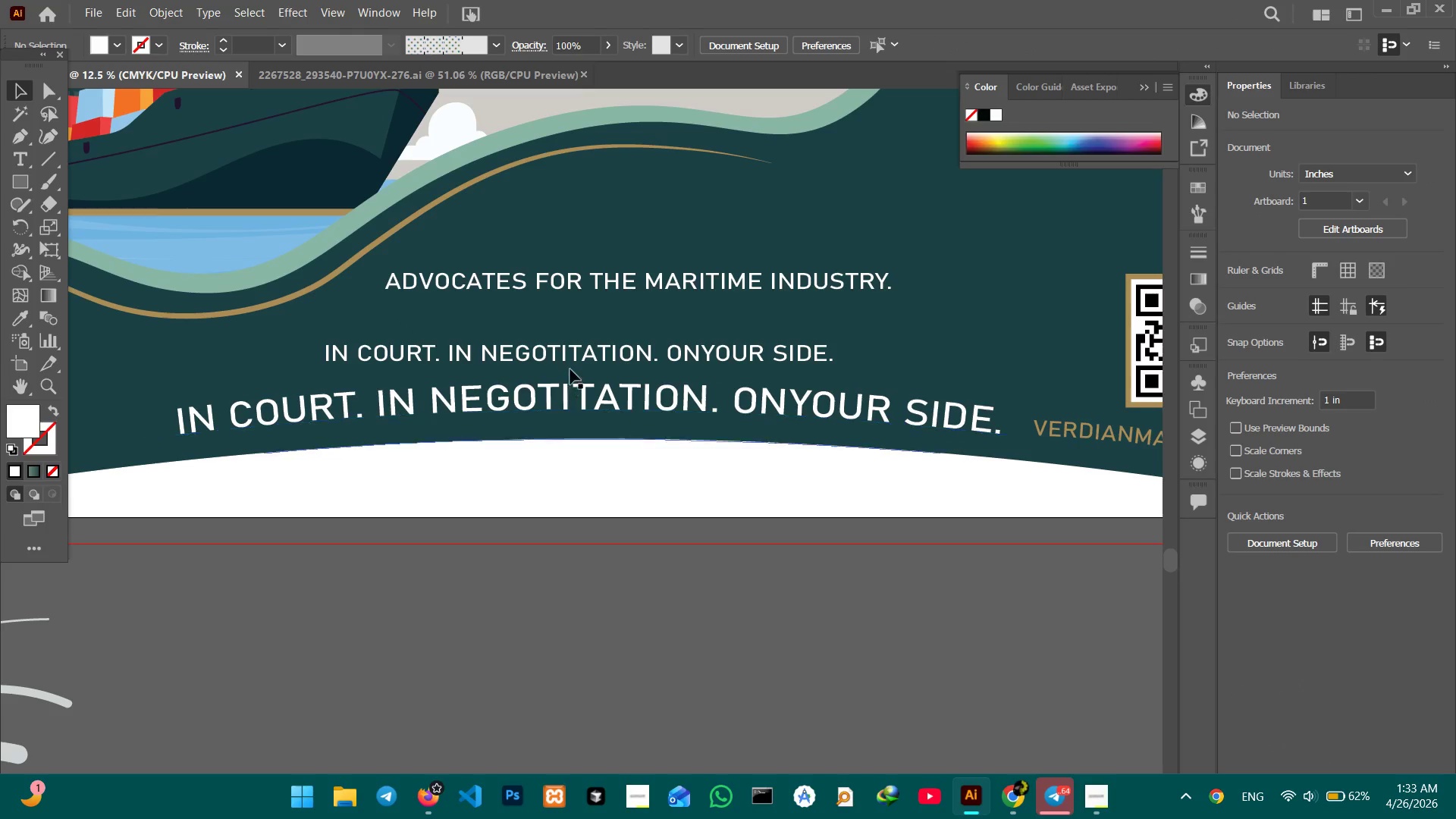 
left_click([575, 358])
 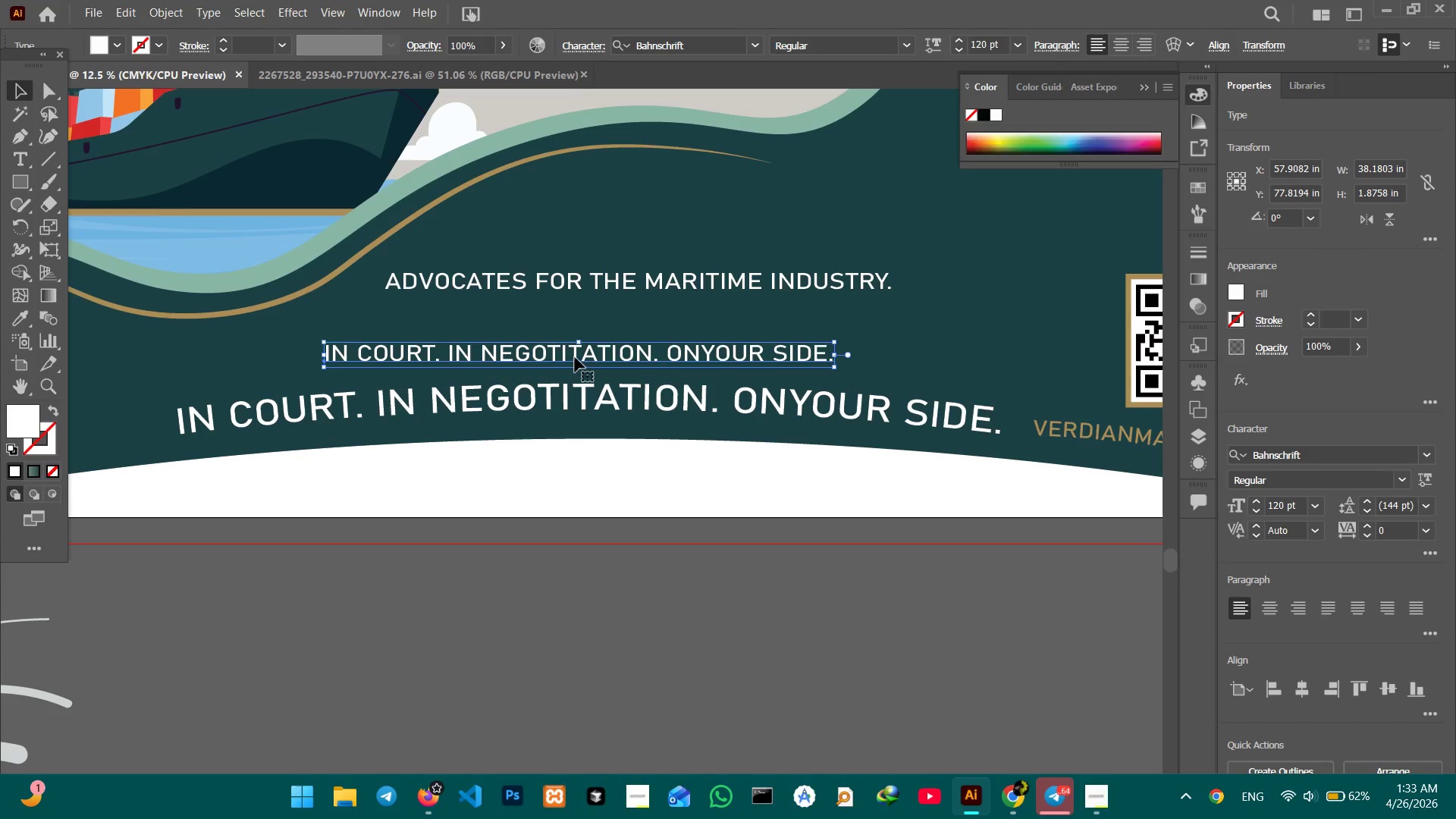 
key(Backspace)
 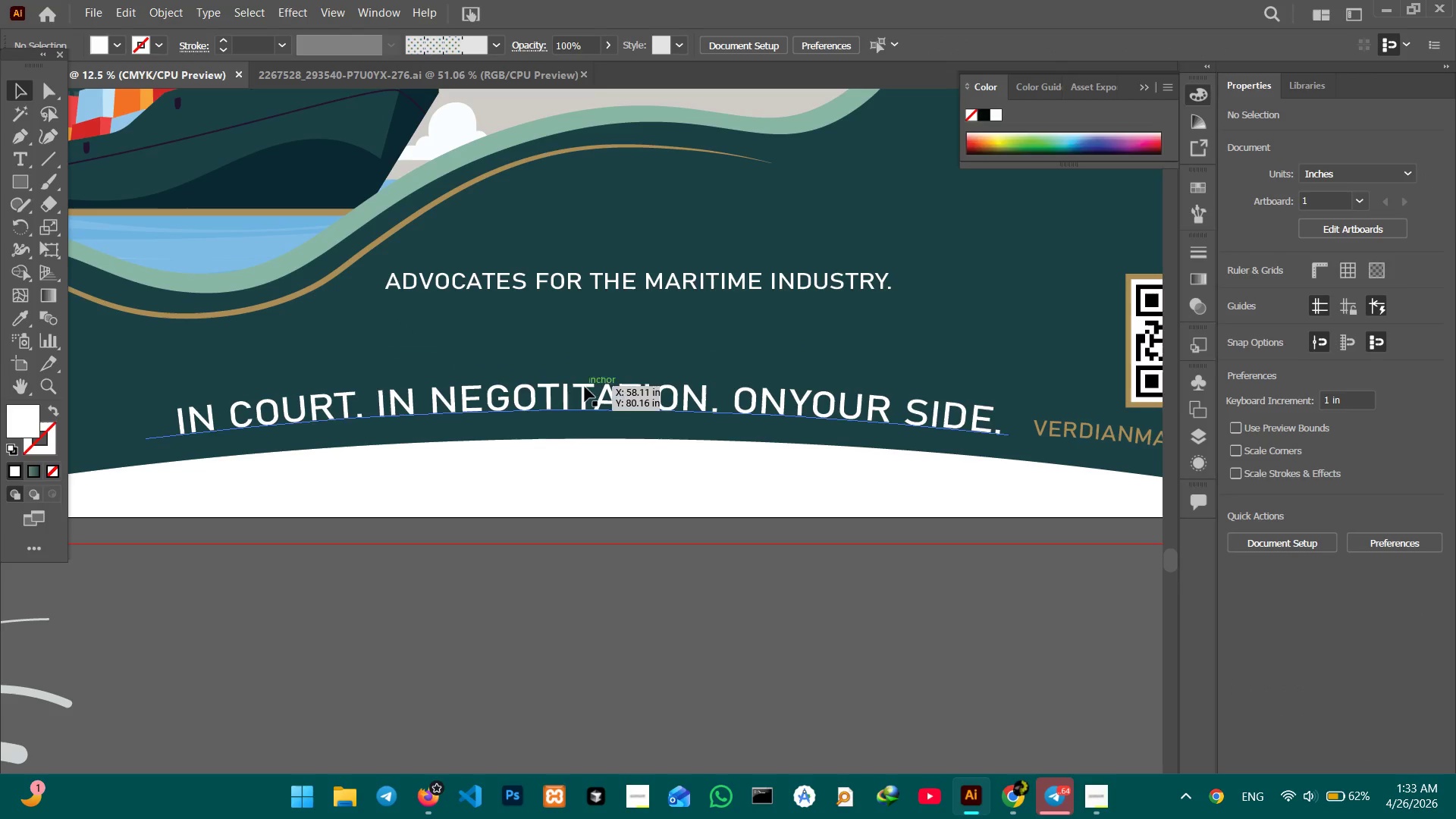 
left_click_drag(start_coordinate=[587, 391], to_coordinate=[586, 374])
 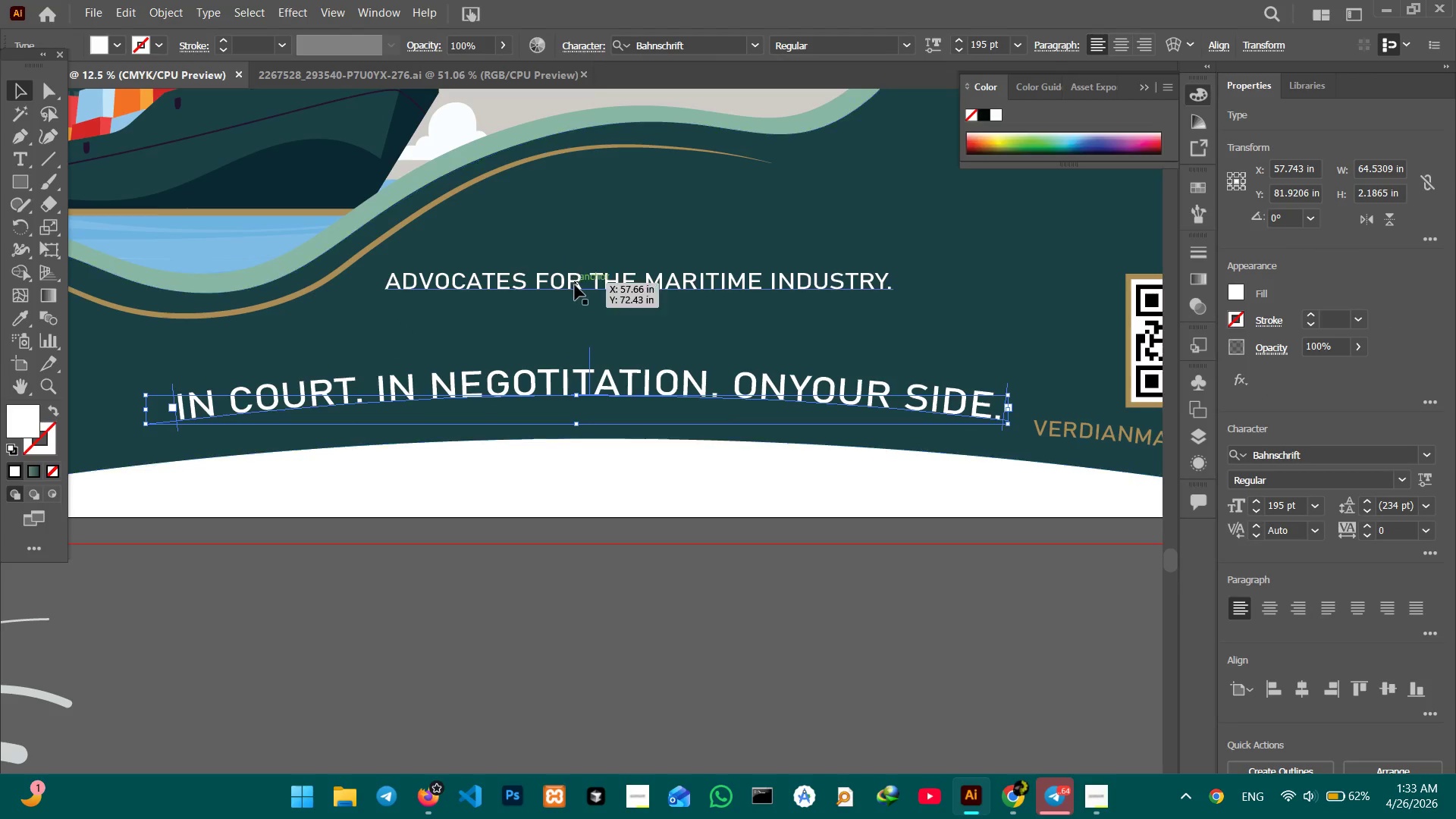 
left_click_drag(start_coordinate=[575, 285], to_coordinate=[573, 339])
 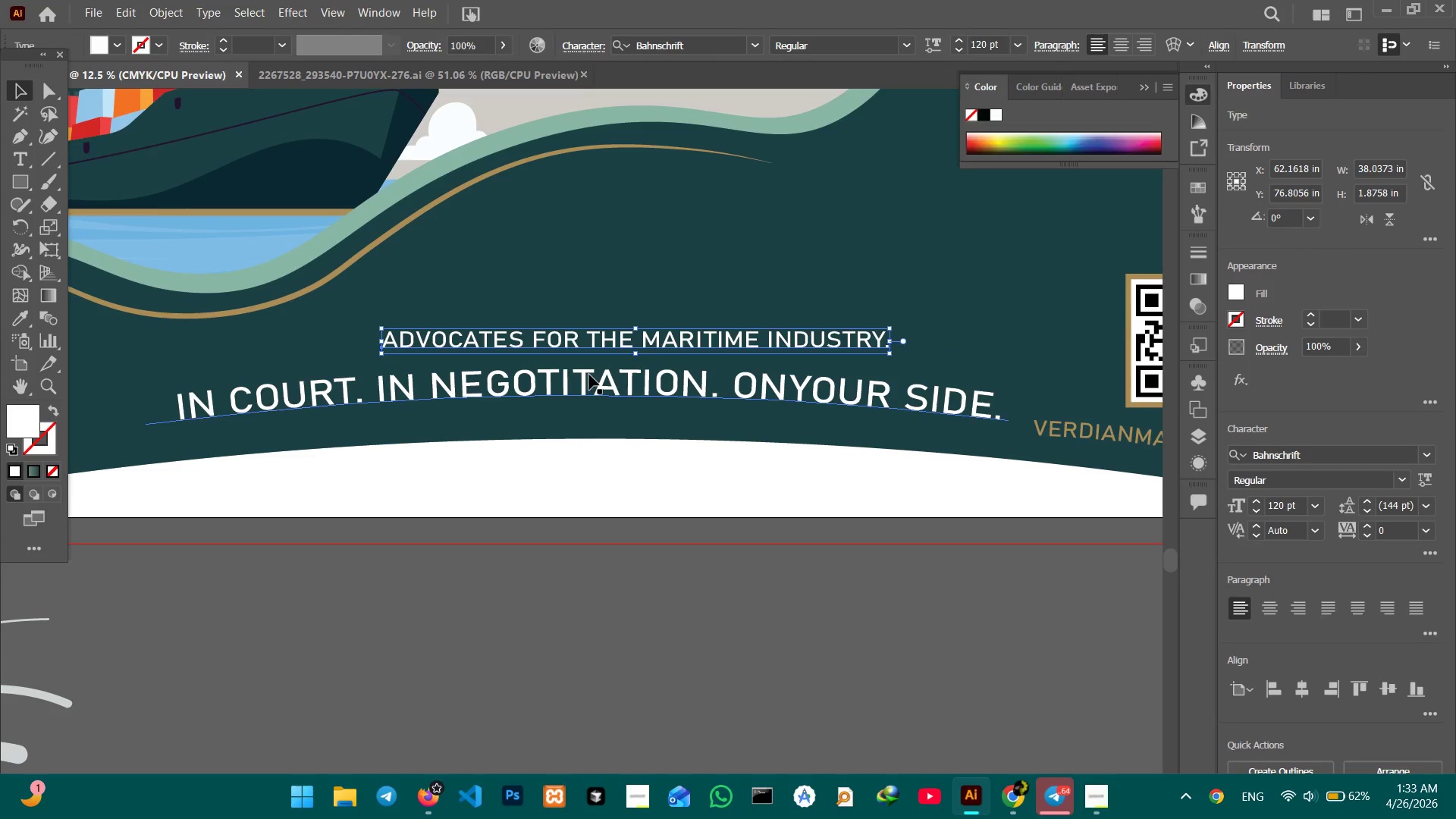 
hold_key(key=ShiftLeft, duration=0.5)
left_click([589, 375])
 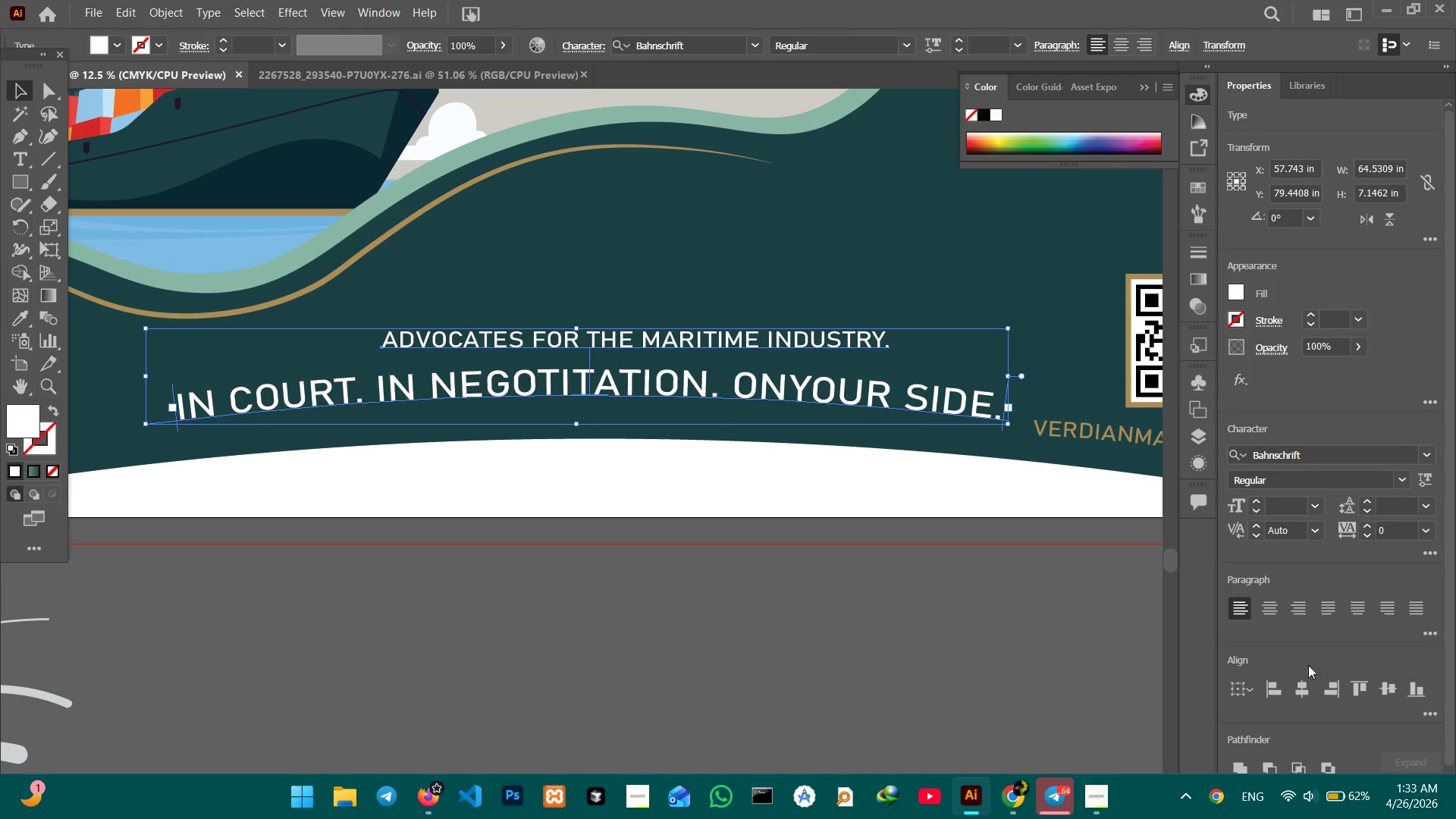 
left_click([1310, 683])
 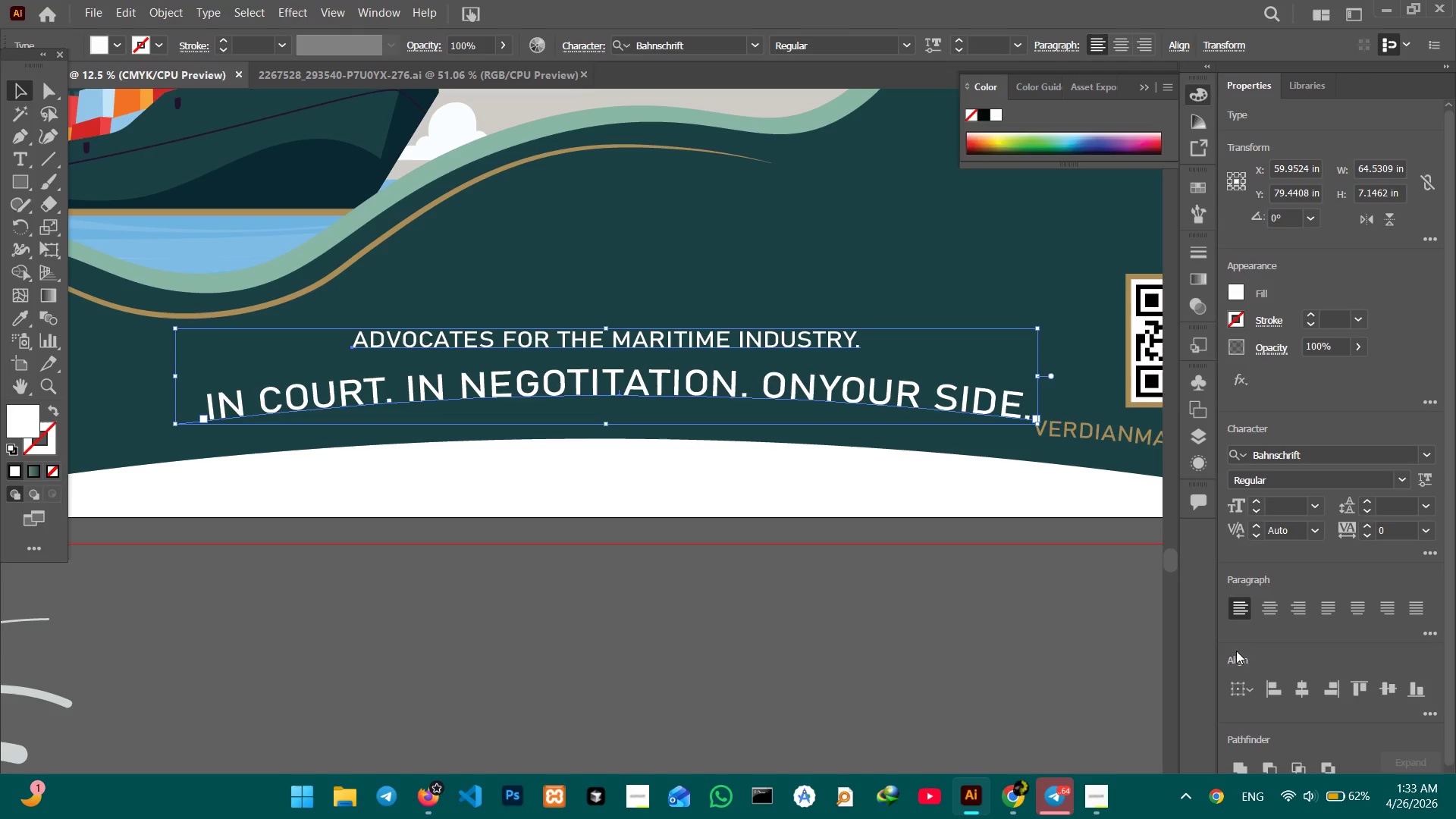 
key(Control+Minus)
 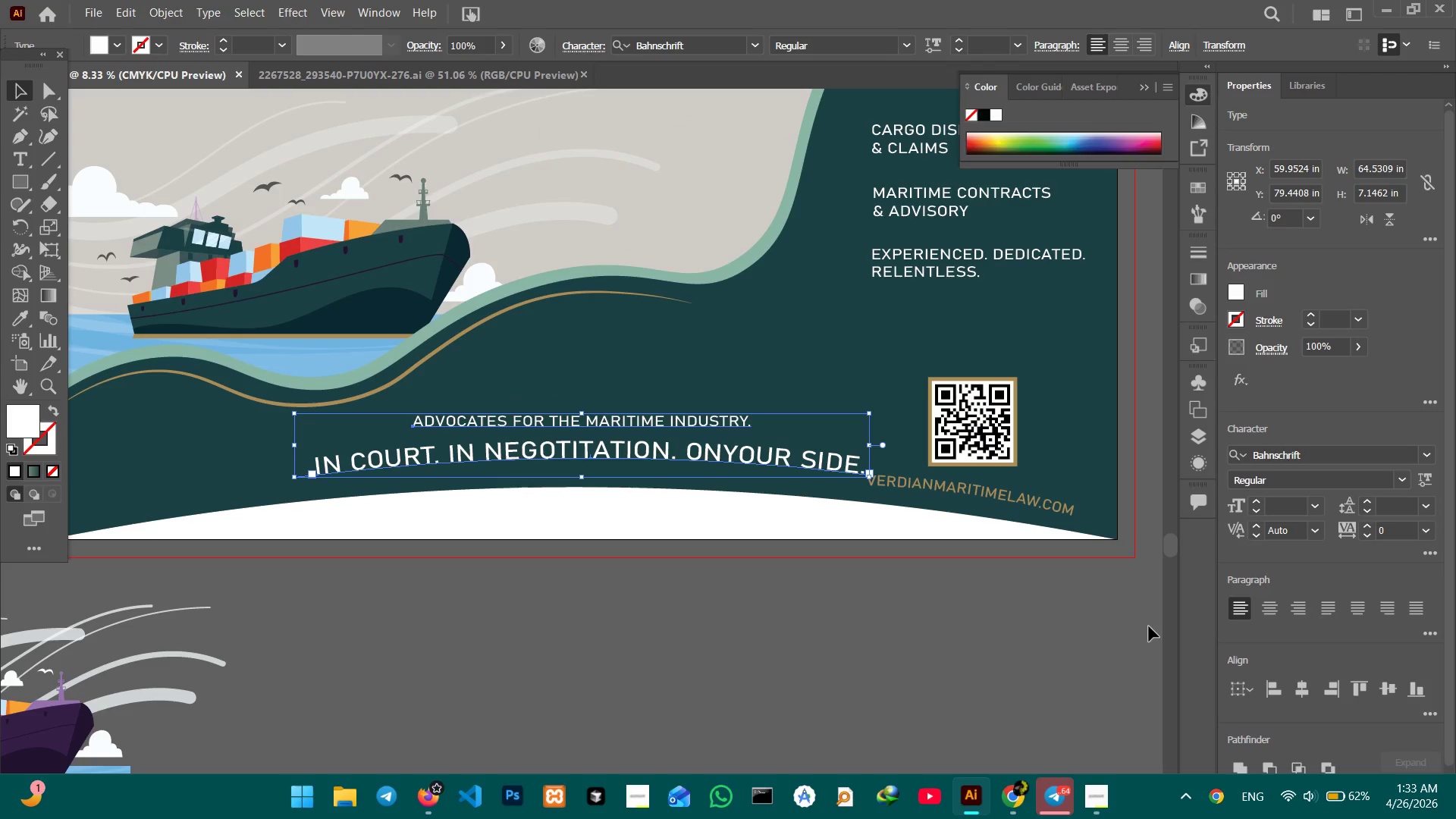 
hold_key(key=Space, duration=1.5)
 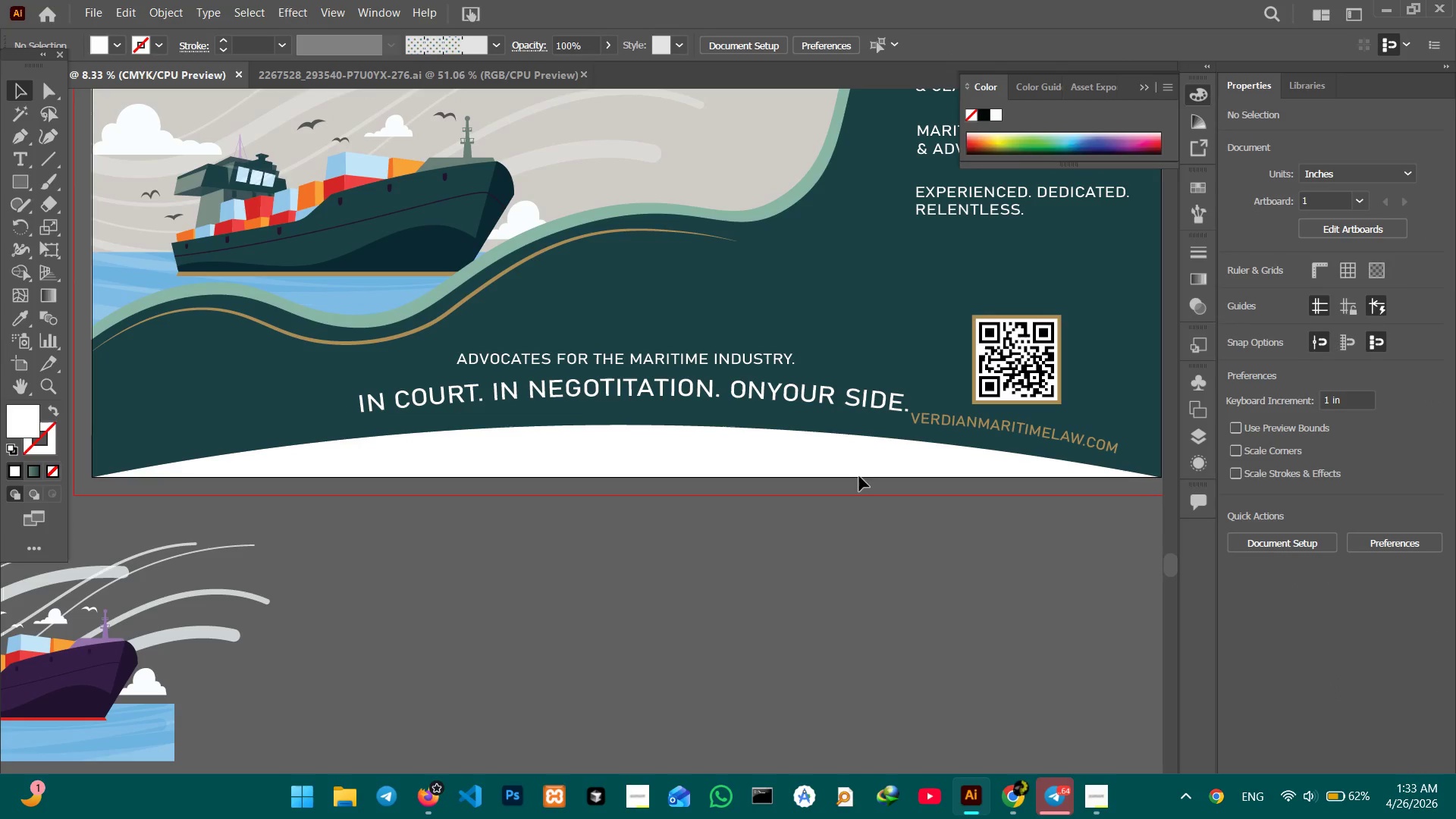 
left_click_drag(start_coordinate=[931, 642], to_coordinate=[975, 580])
 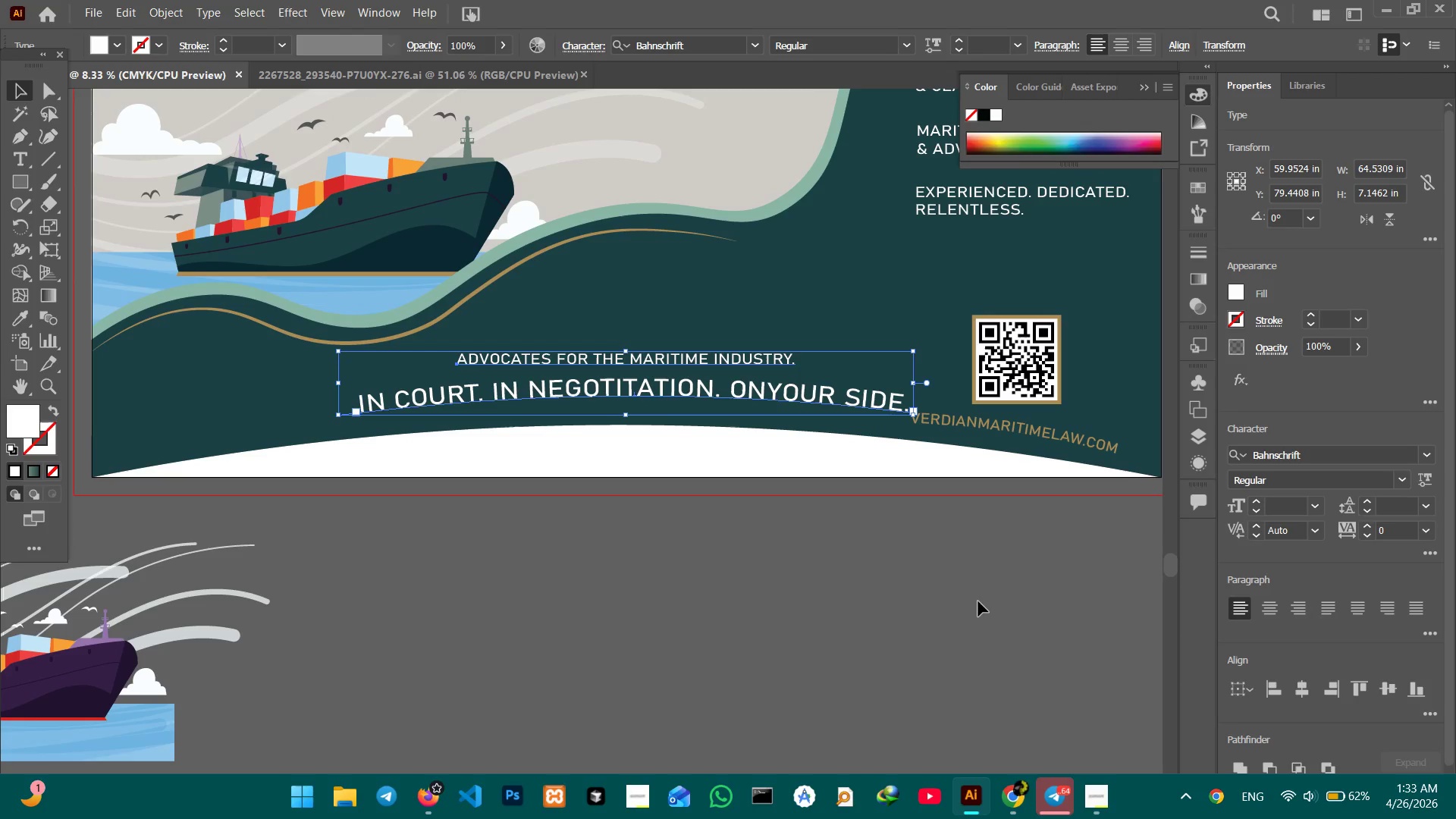 
left_click([979, 604])
 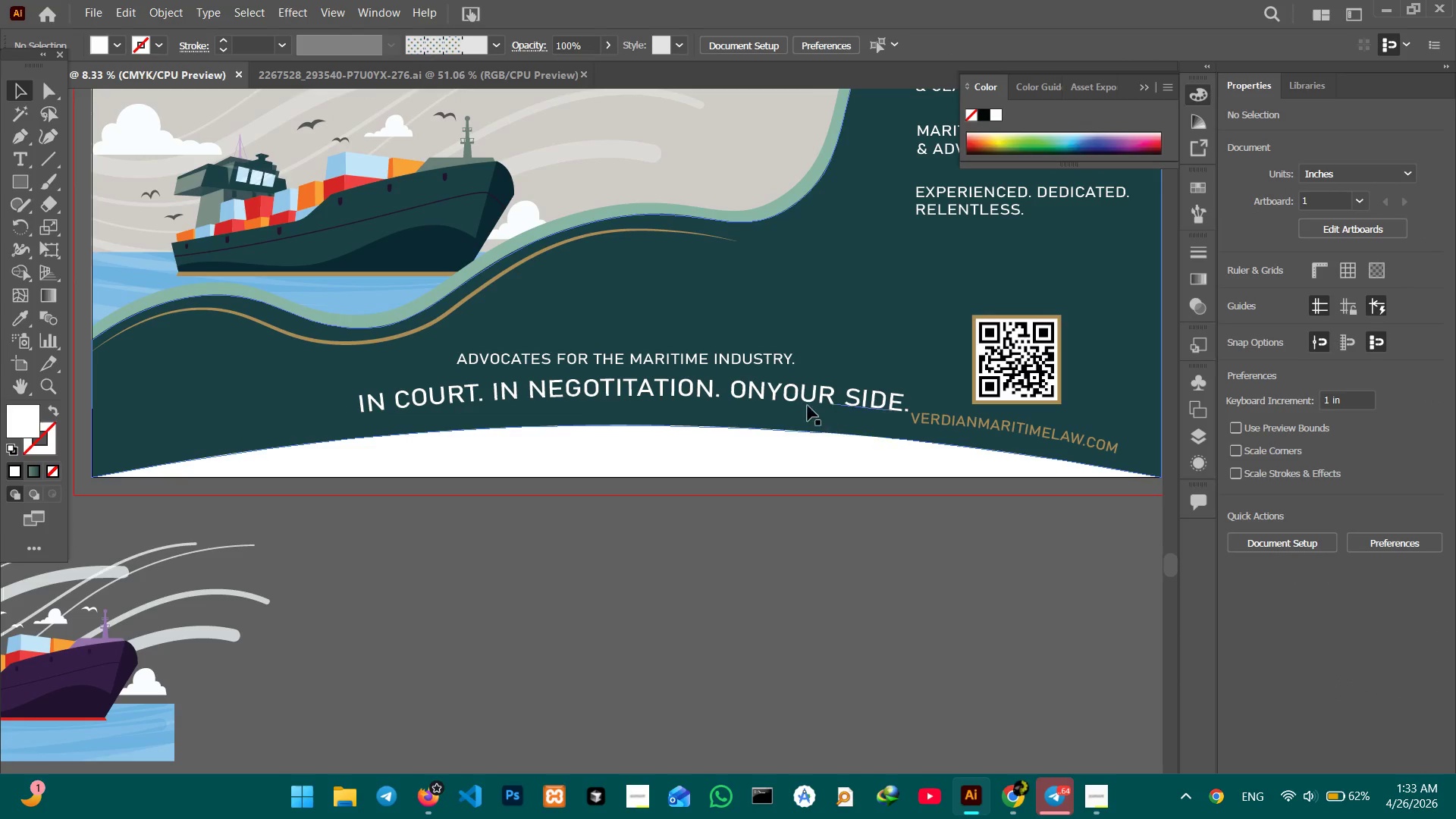 
left_click([805, 399])
 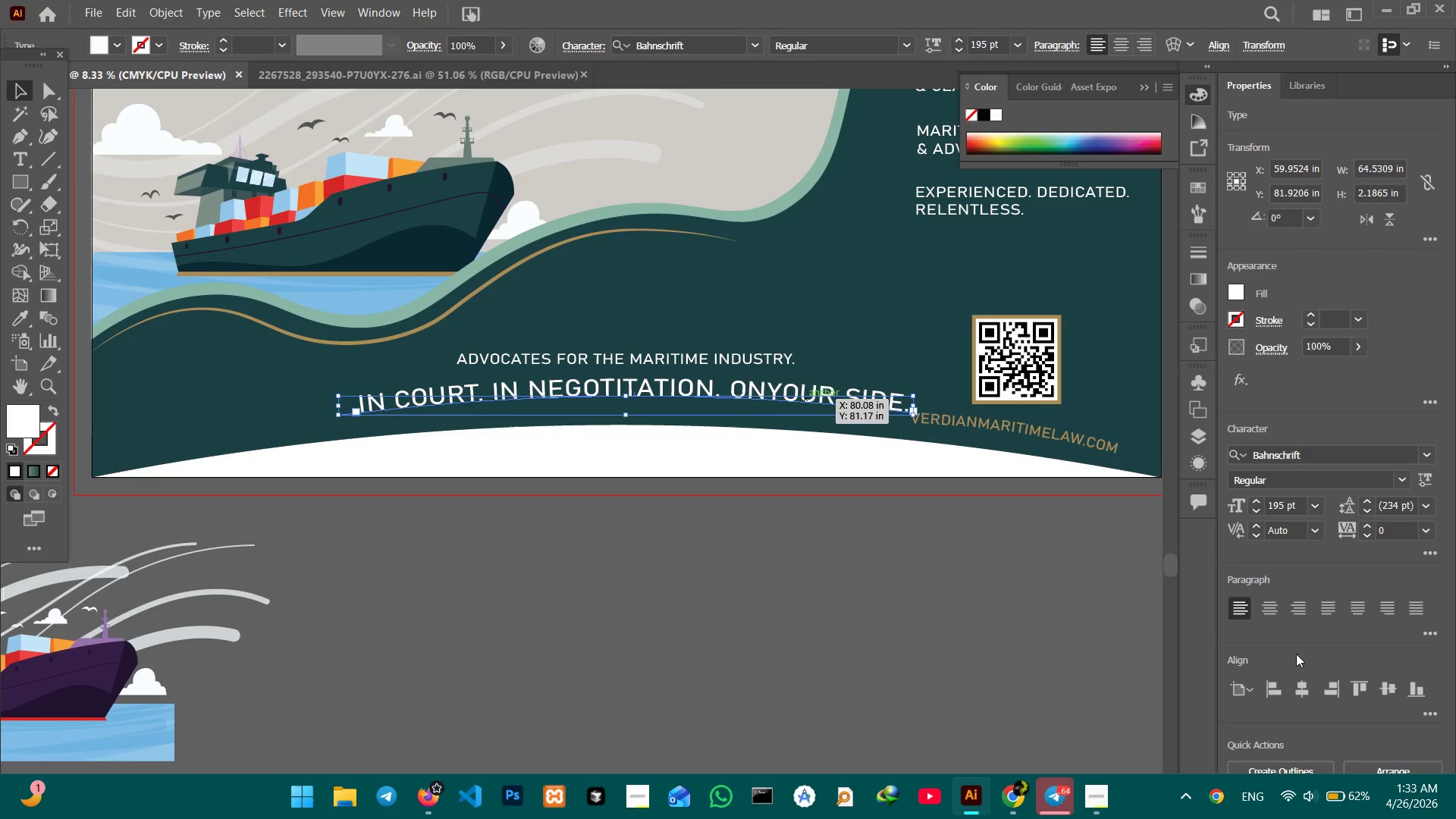 
left_click([1294, 678])
 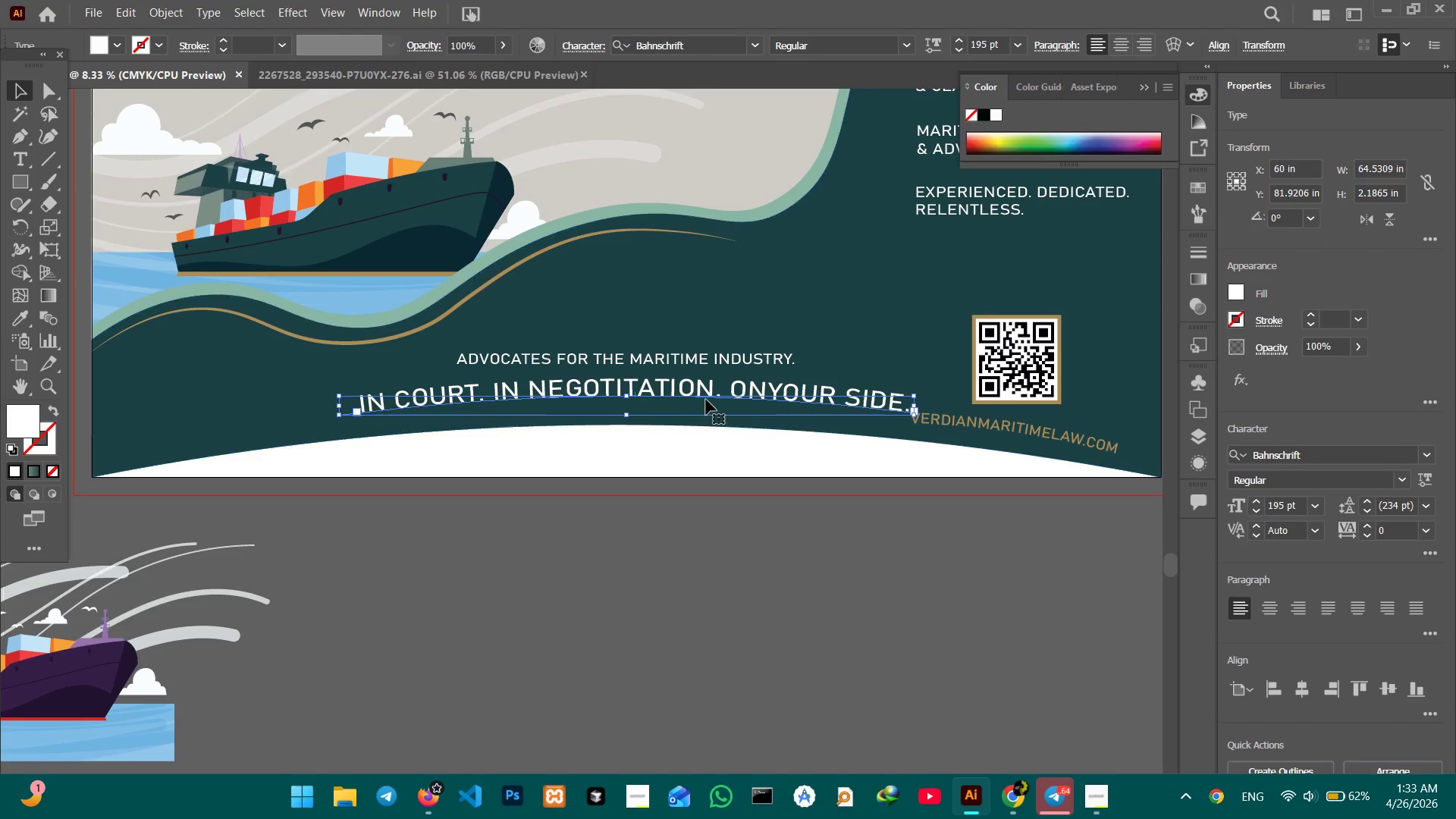 
left_click_drag(start_coordinate=[701, 397], to_coordinate=[681, 405])
 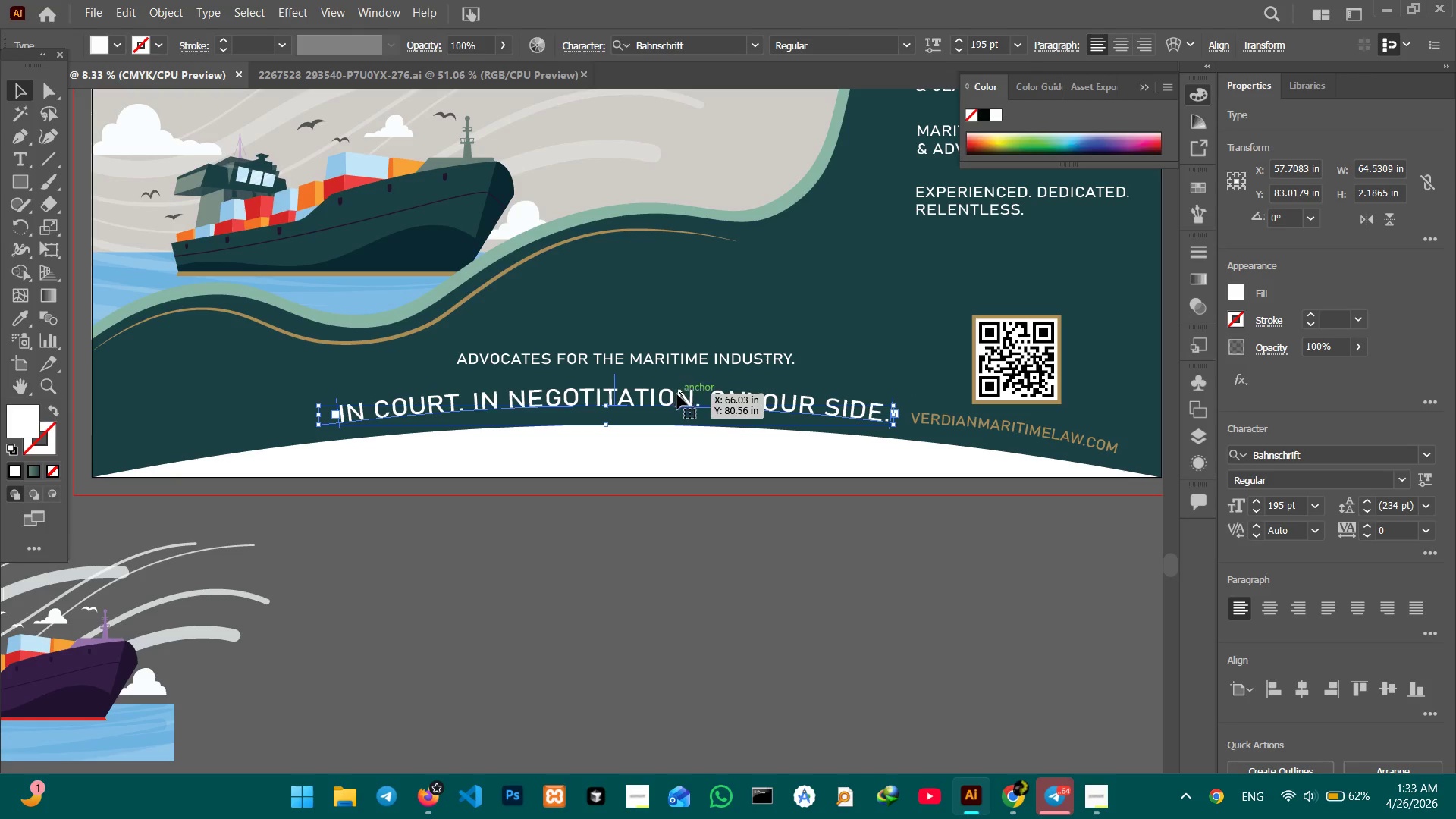 
left_click_drag(start_coordinate=[677, 394], to_coordinate=[674, 387])
 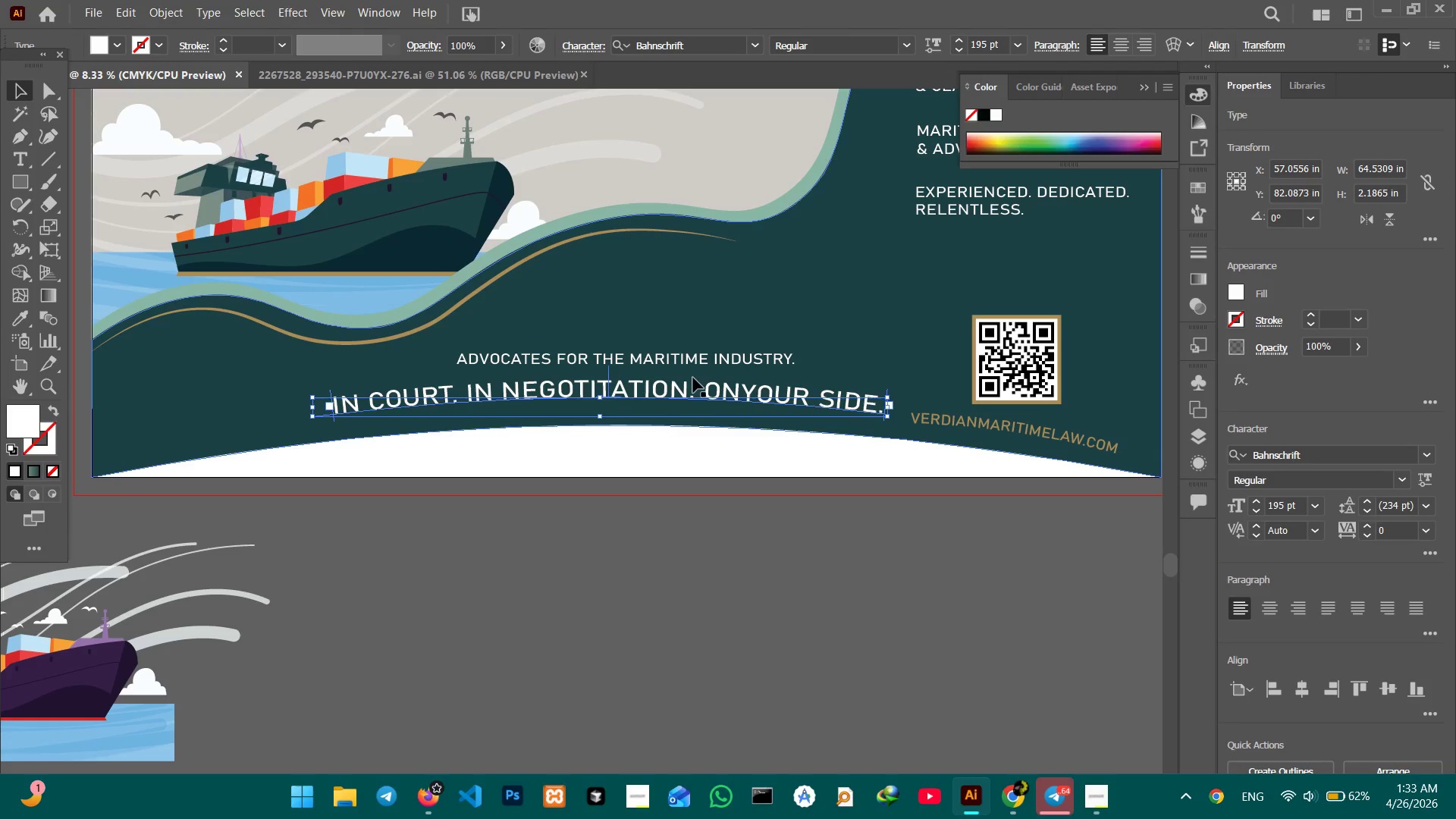 
left_click([698, 356])
 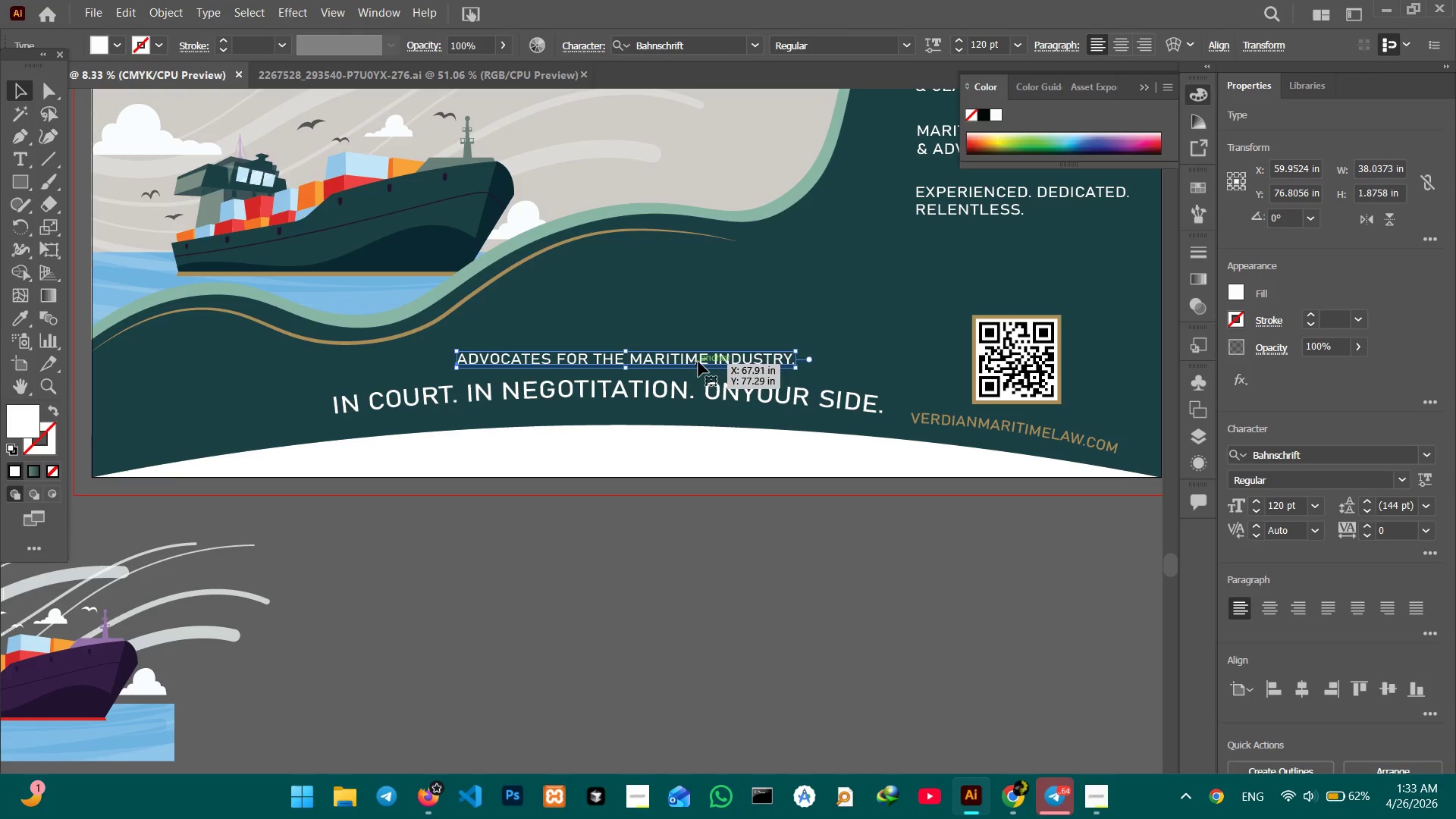 
left_click_drag(start_coordinate=[702, 361], to_coordinate=[703, 366])
 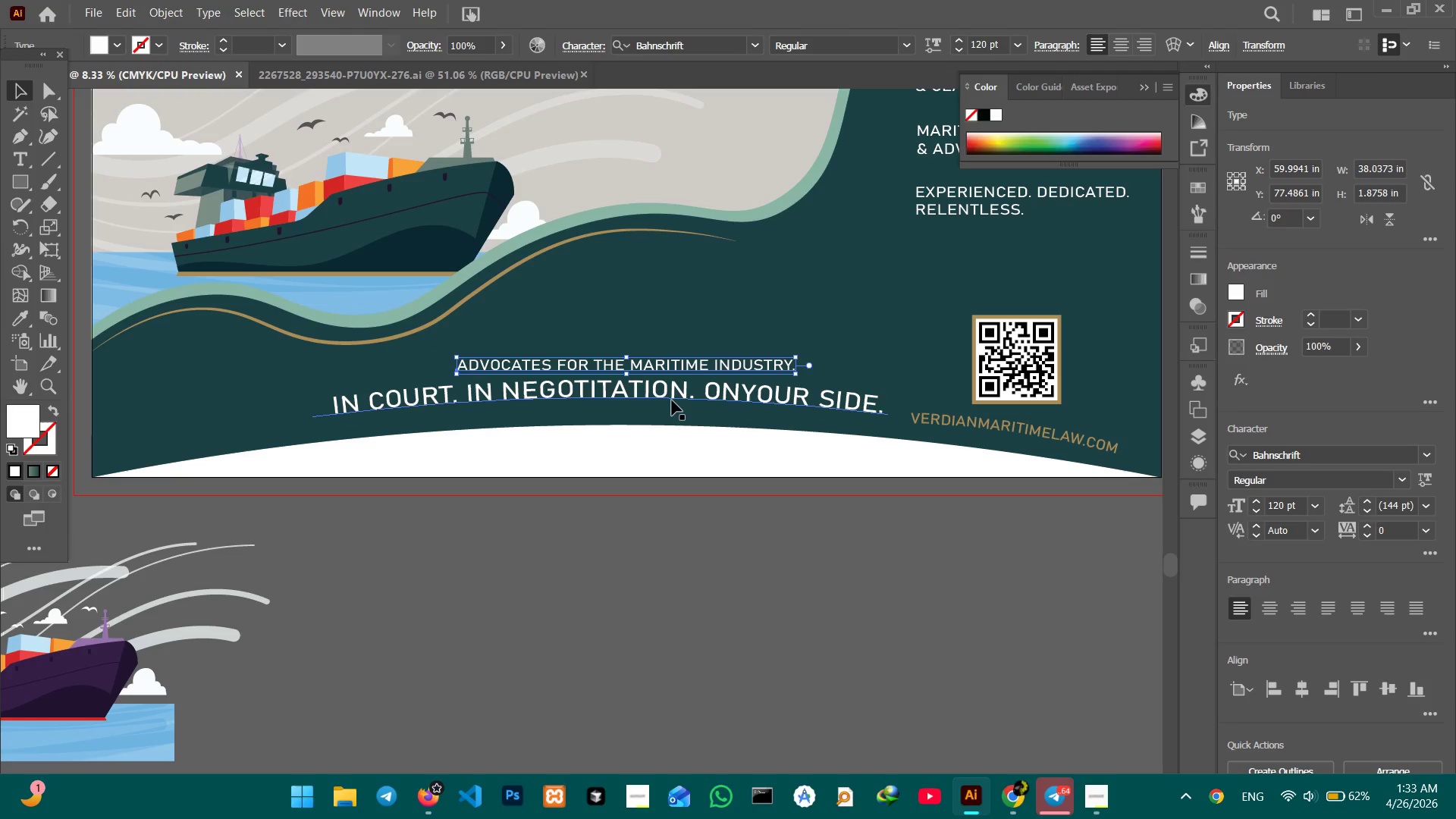 
left_click_drag(start_coordinate=[675, 398], to_coordinate=[676, 405])
 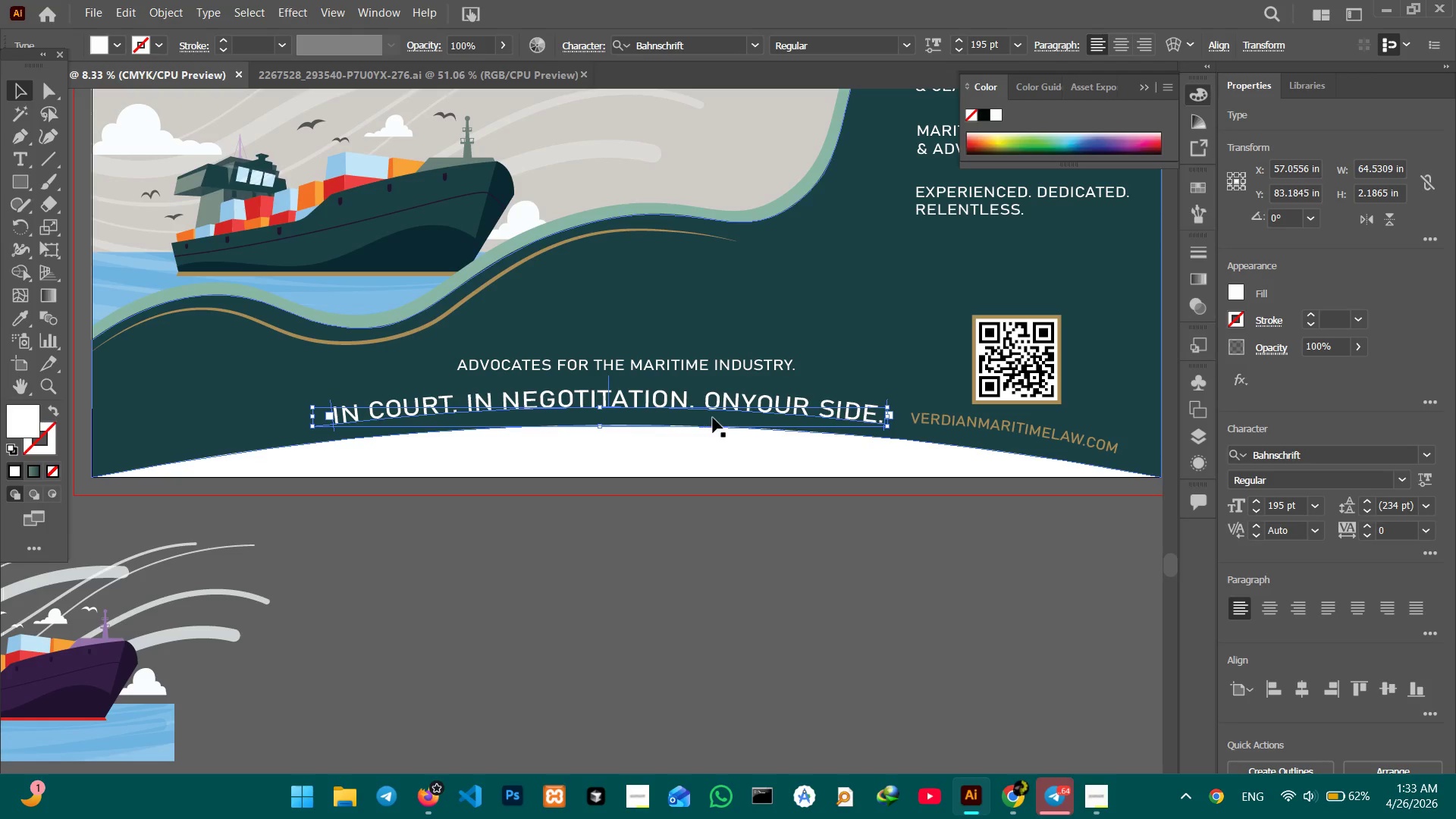 
left_click([745, 448])
 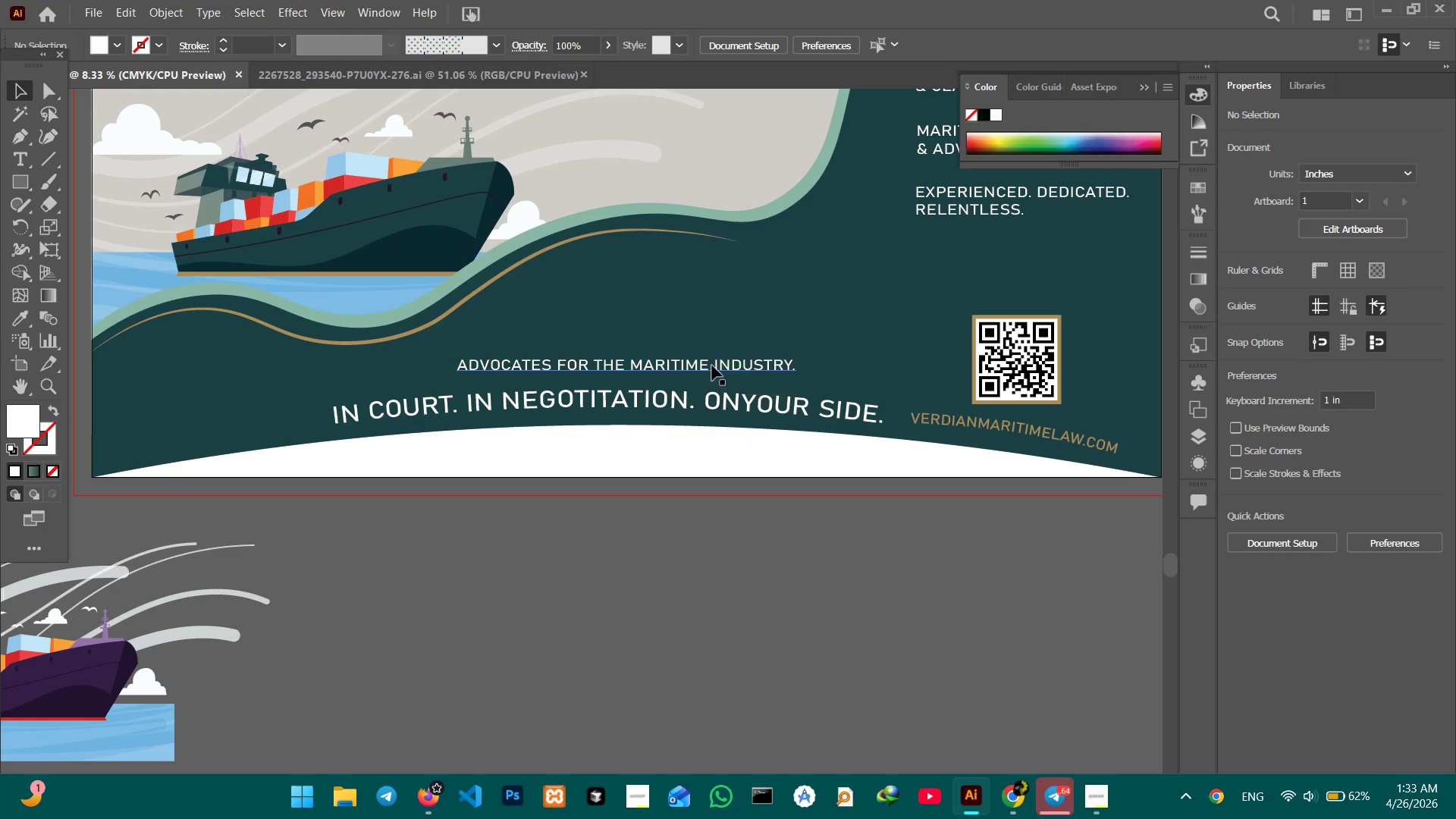 
left_click_drag(start_coordinate=[712, 365], to_coordinate=[712, 372])
 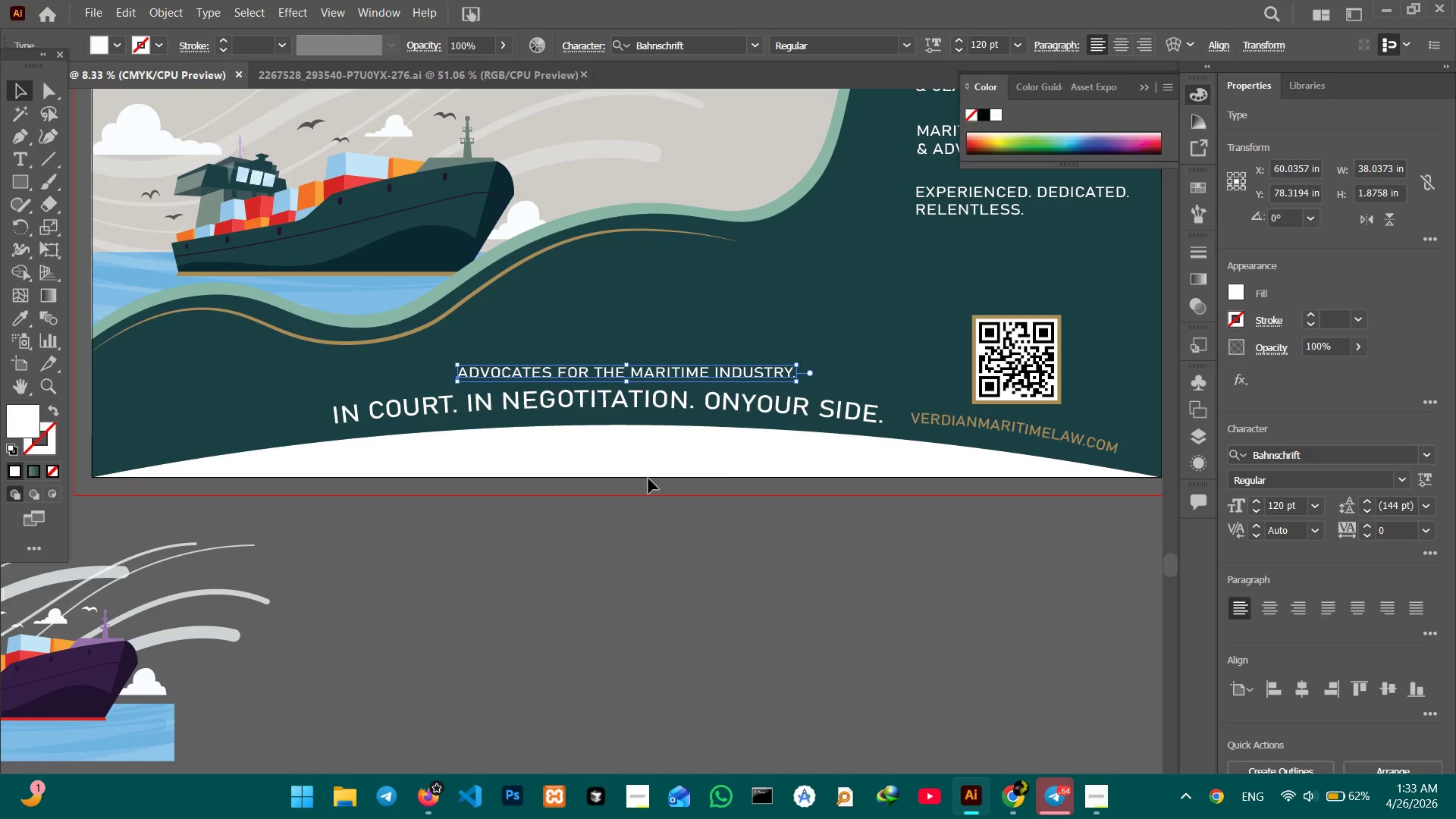 
left_click([645, 474])
 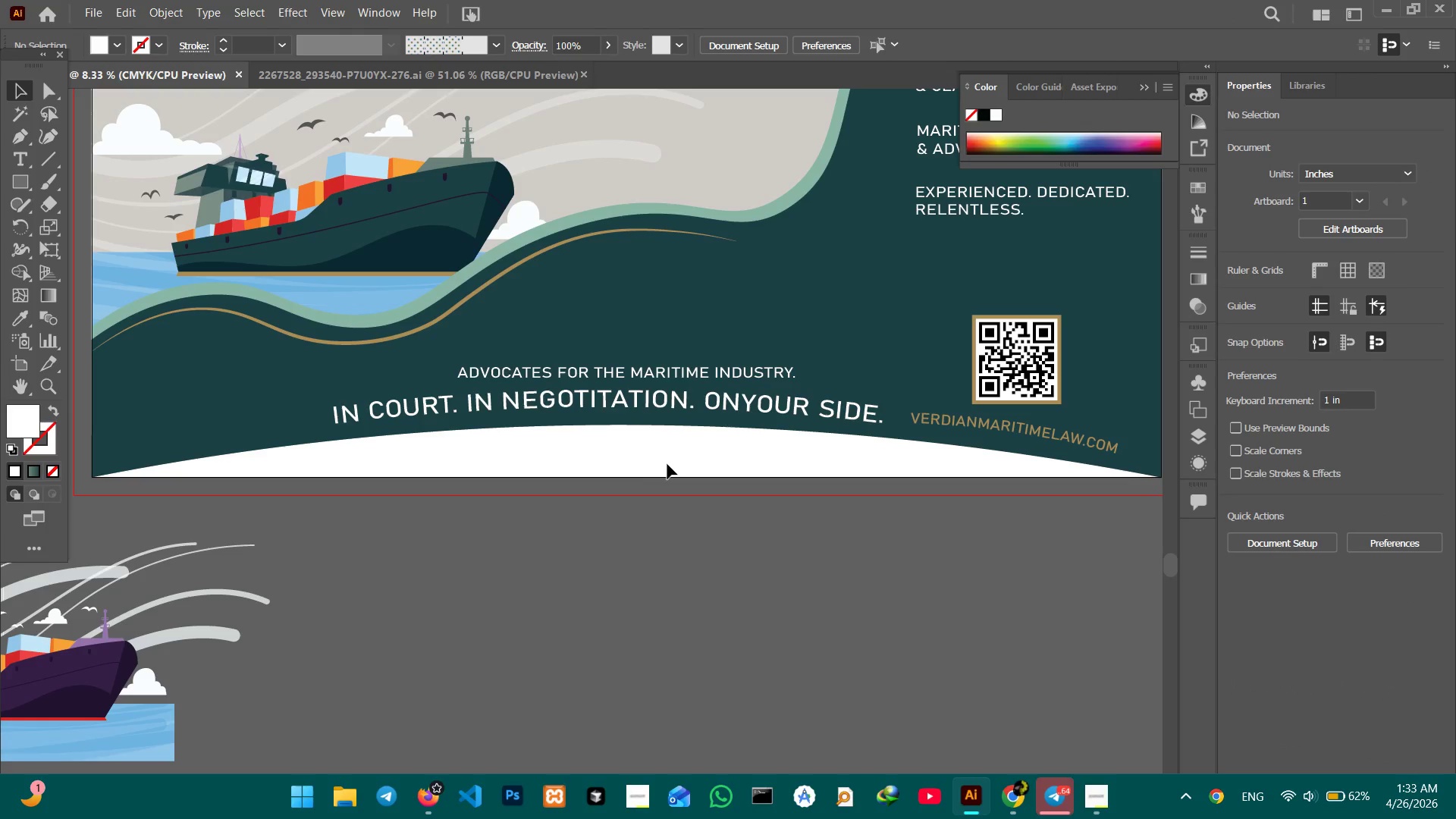 
key(Control+Minus)
 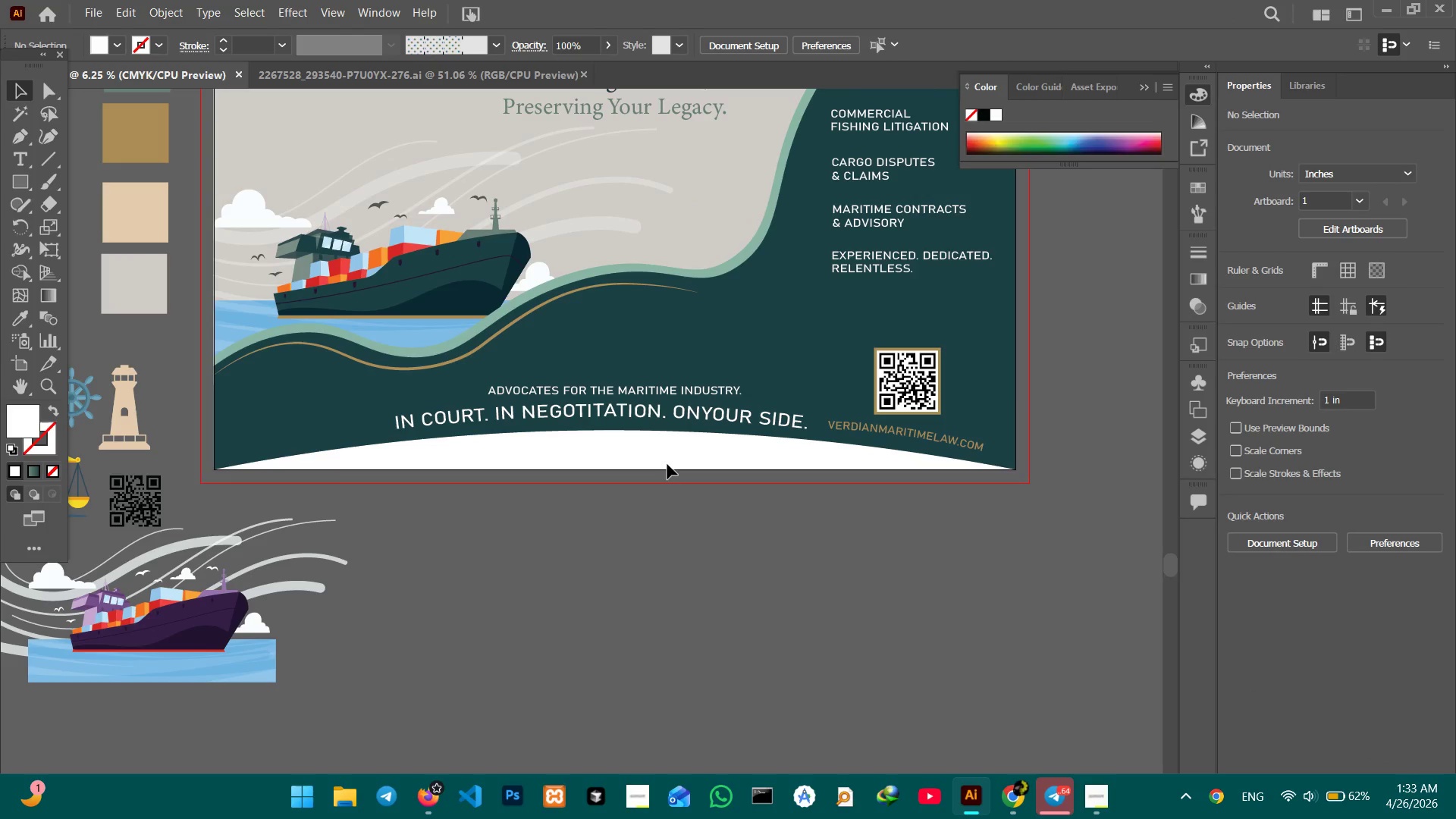 
hold_key(key=Space, duration=0.33)
 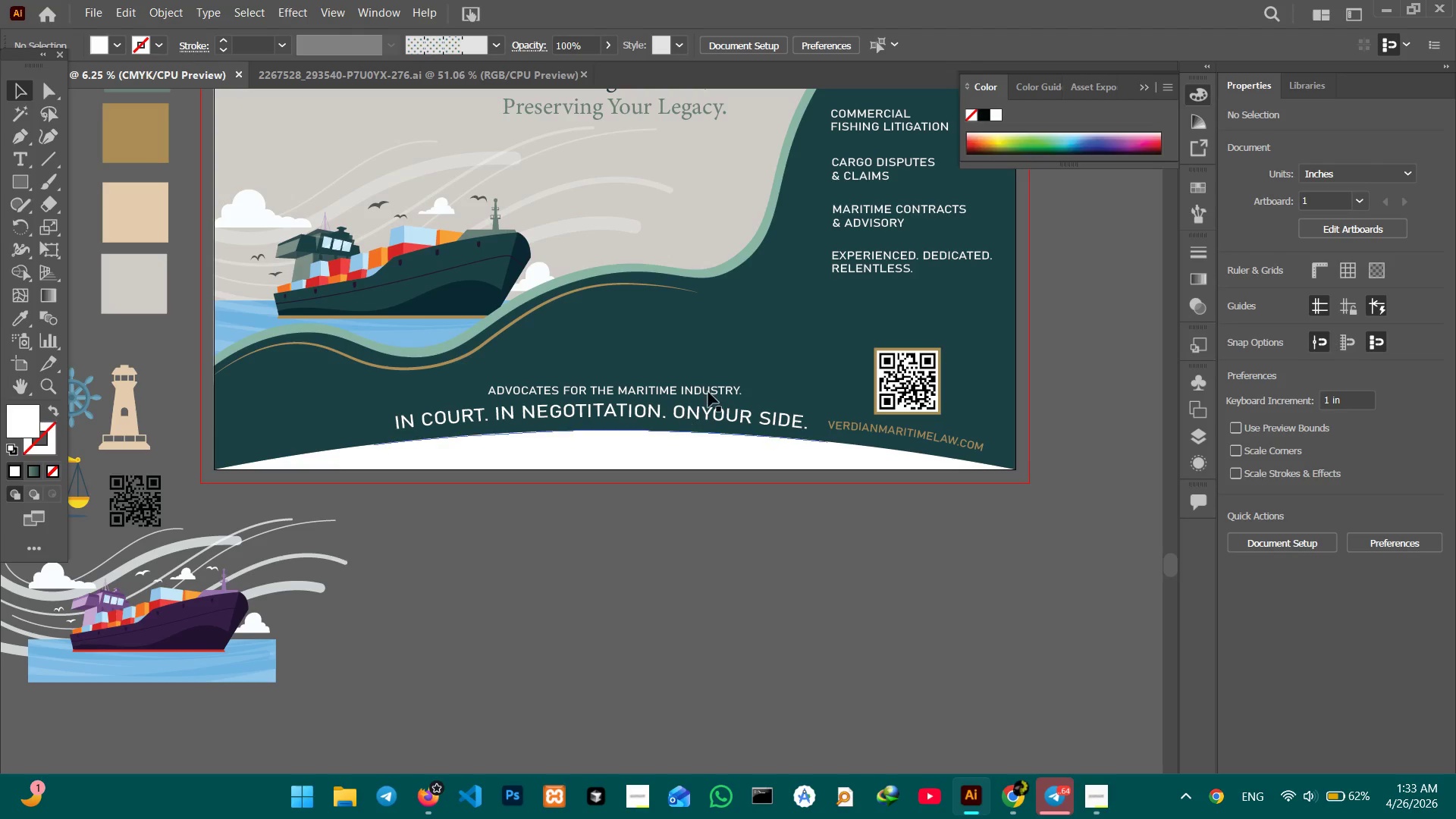 
hold_key(key=Space, duration=0.78)
 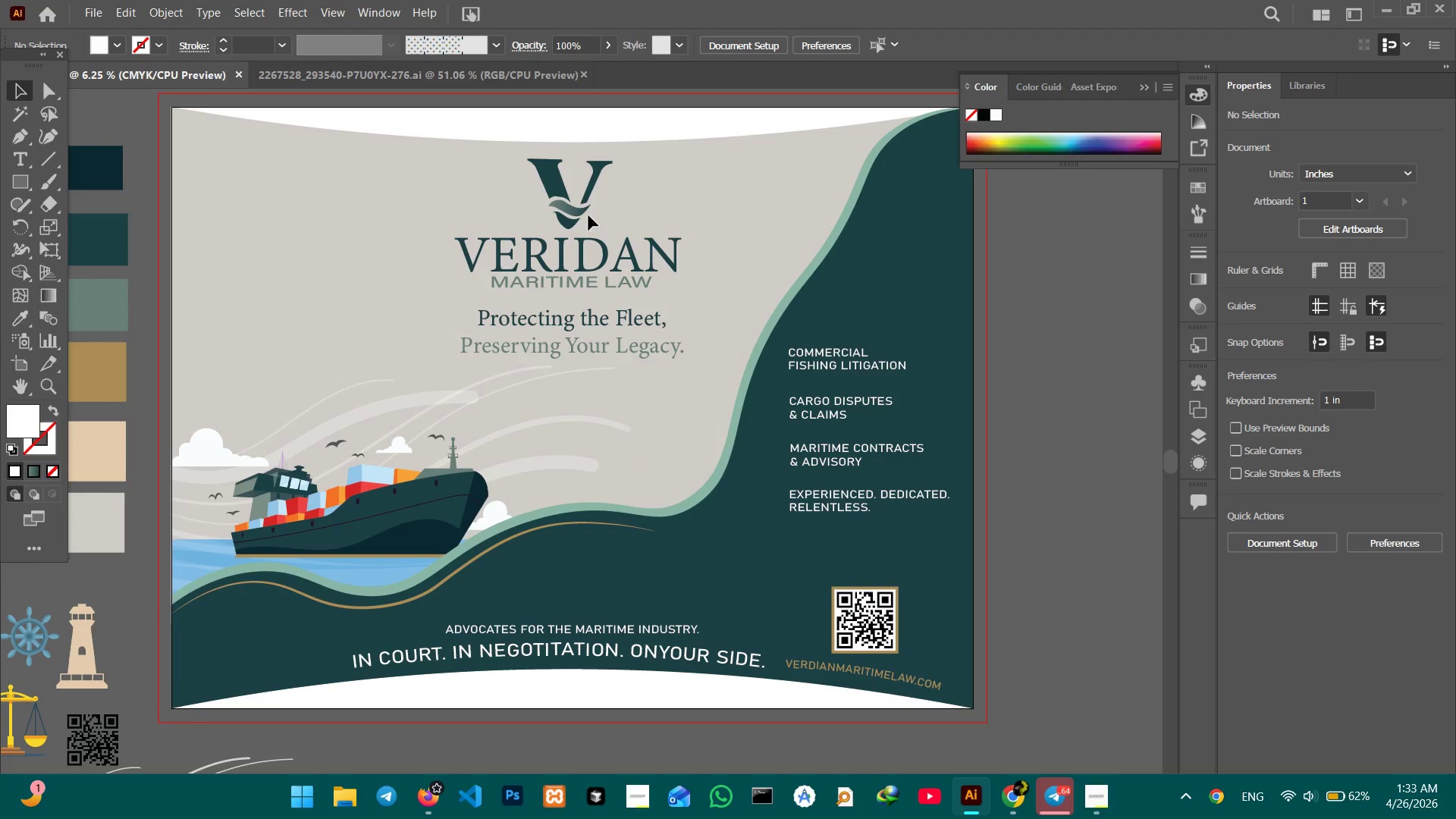 
left_click_drag(start_coordinate=[777, 276], to_coordinate=[733, 516])
 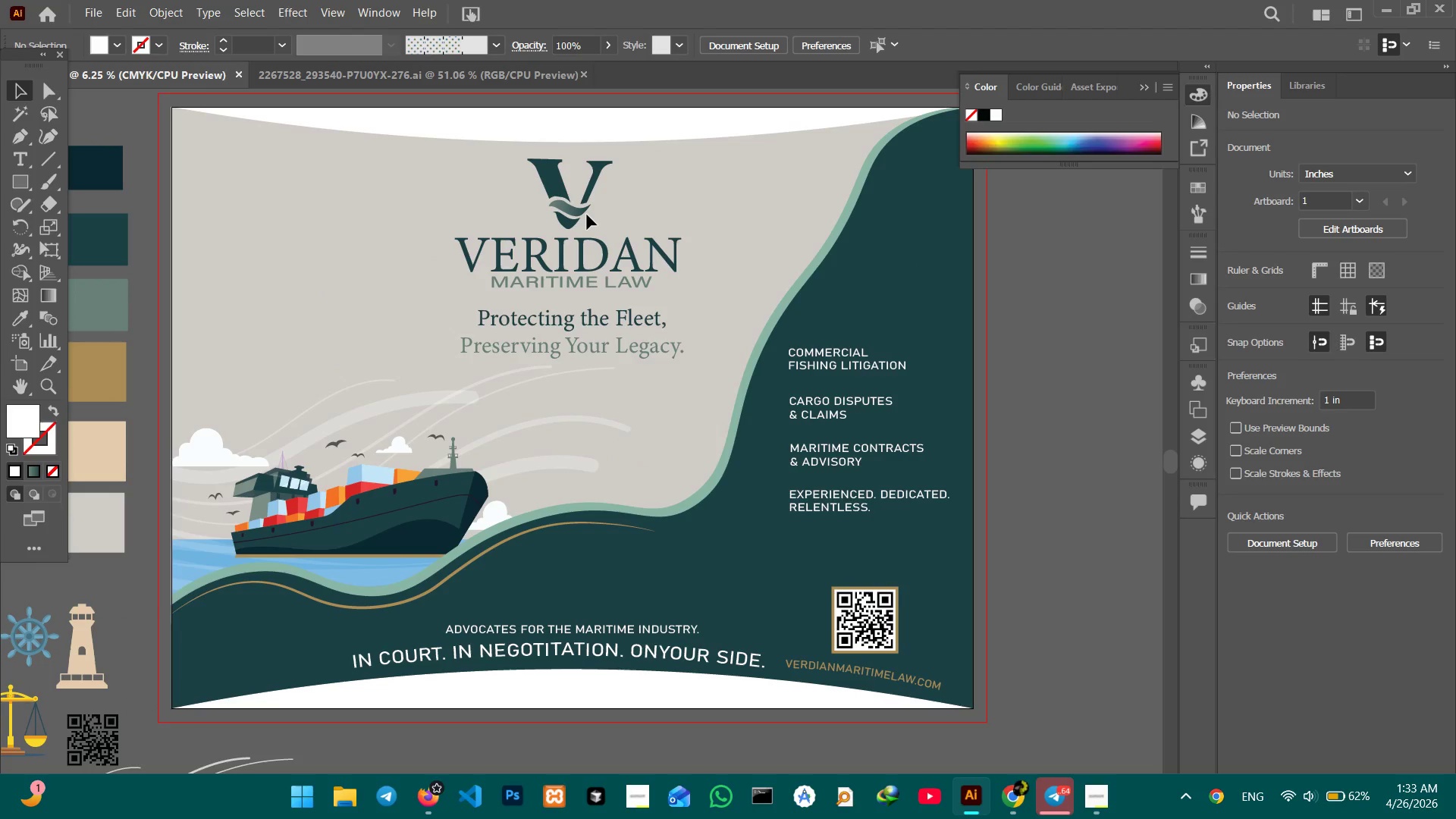 
double_click([576, 211])
 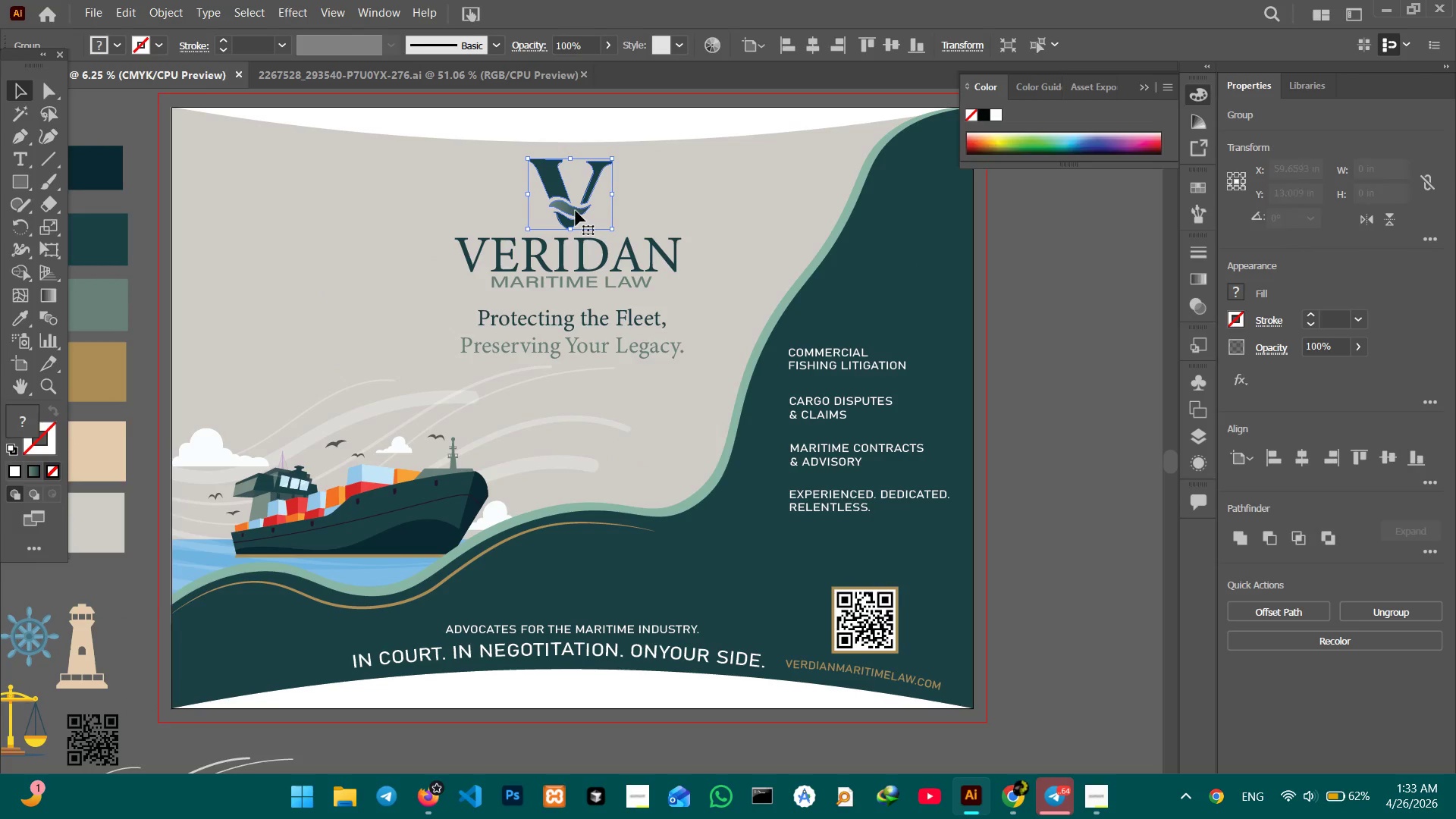 
key(Control+C)
 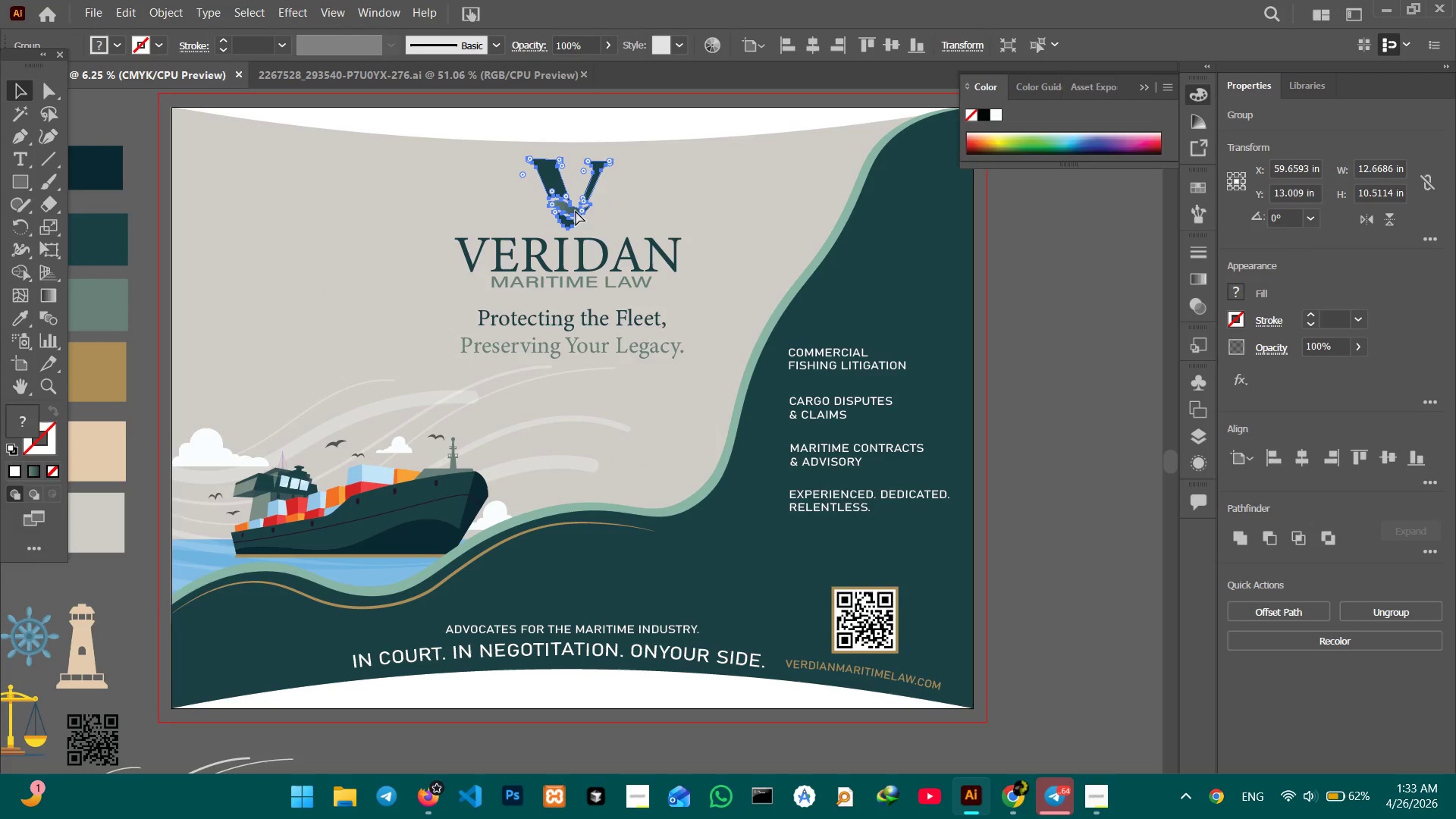 
key(Control+V)
 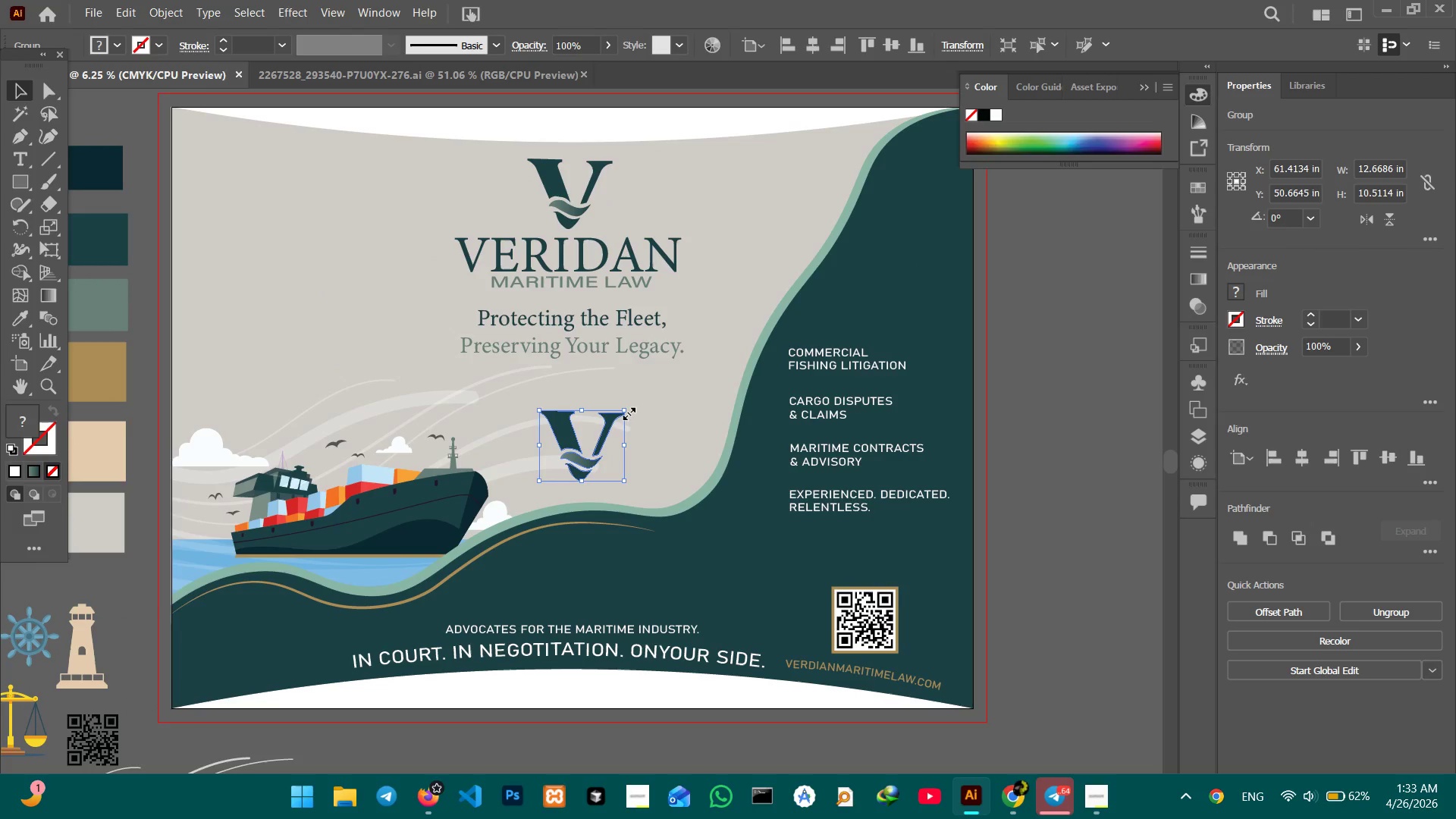 
left_click_drag(start_coordinate=[623, 411], to_coordinate=[685, 358])
 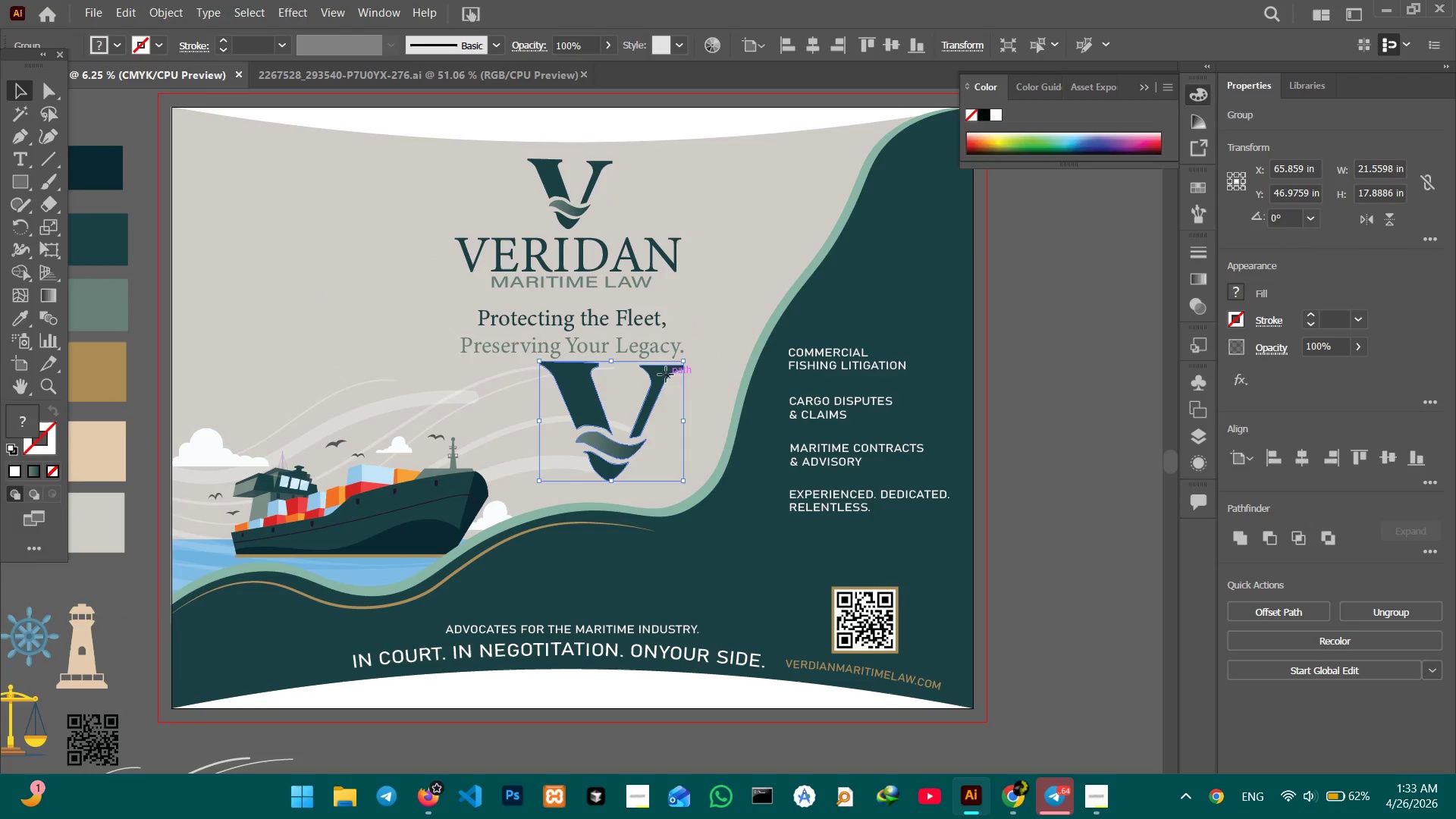 
hold_key(key=ShiftLeft, duration=1.0)
 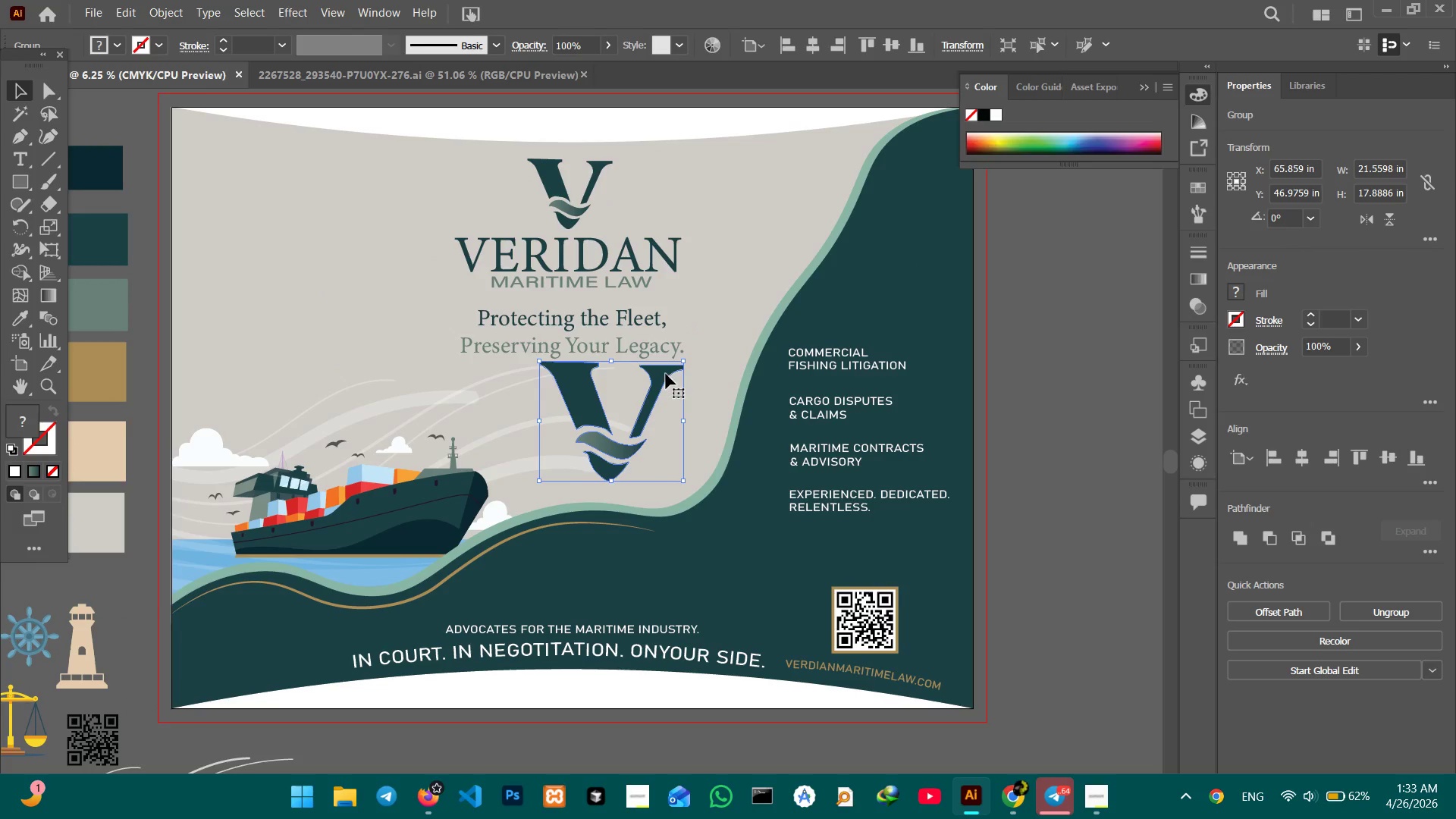 
left_click_drag(start_coordinate=[666, 375], to_coordinate=[974, 256])
 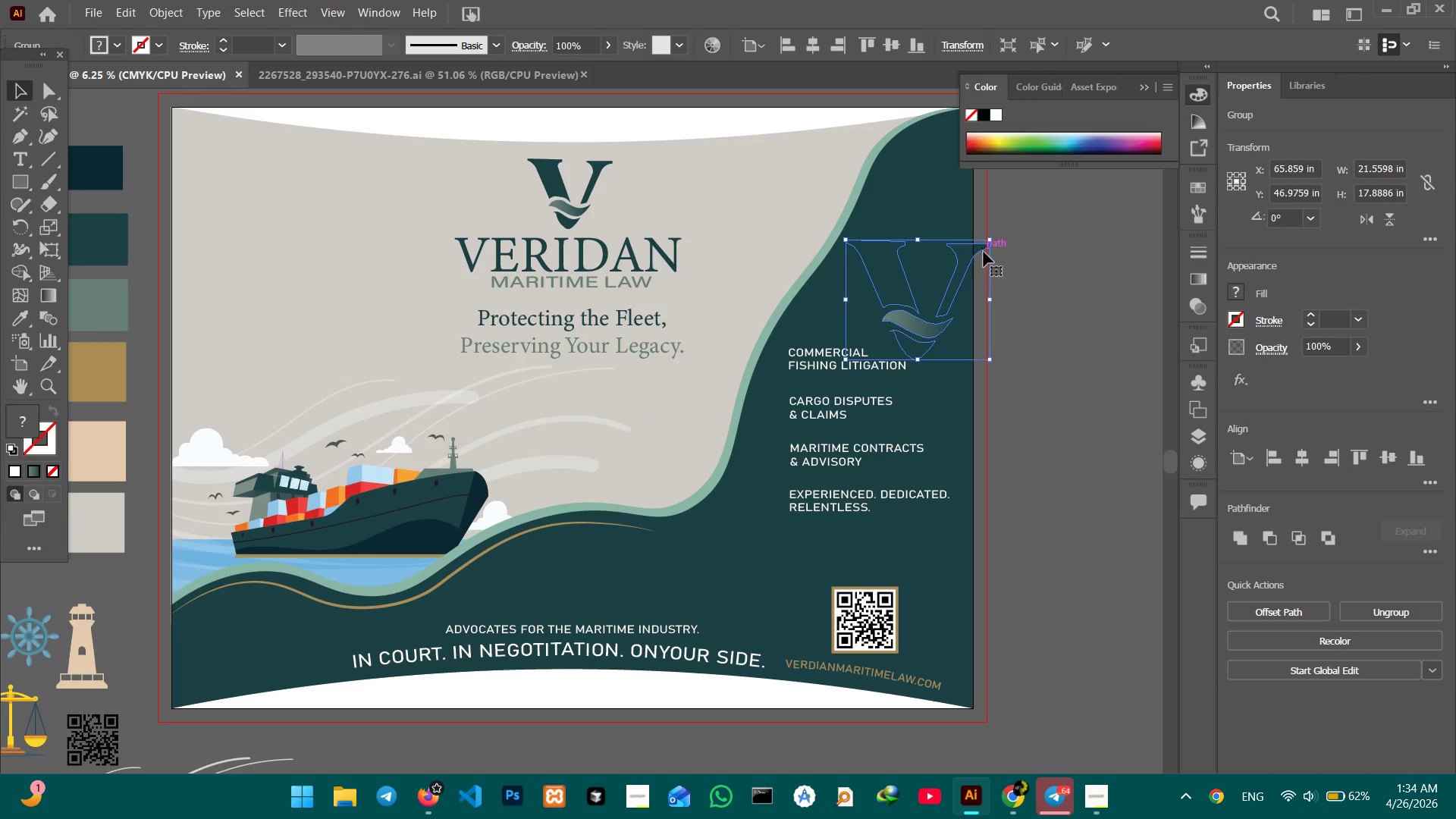 
hold_key(key=ShiftLeft, duration=1.67)
left_click_drag(start_coordinate=[918, 237], to_coordinate=[919, 253])
 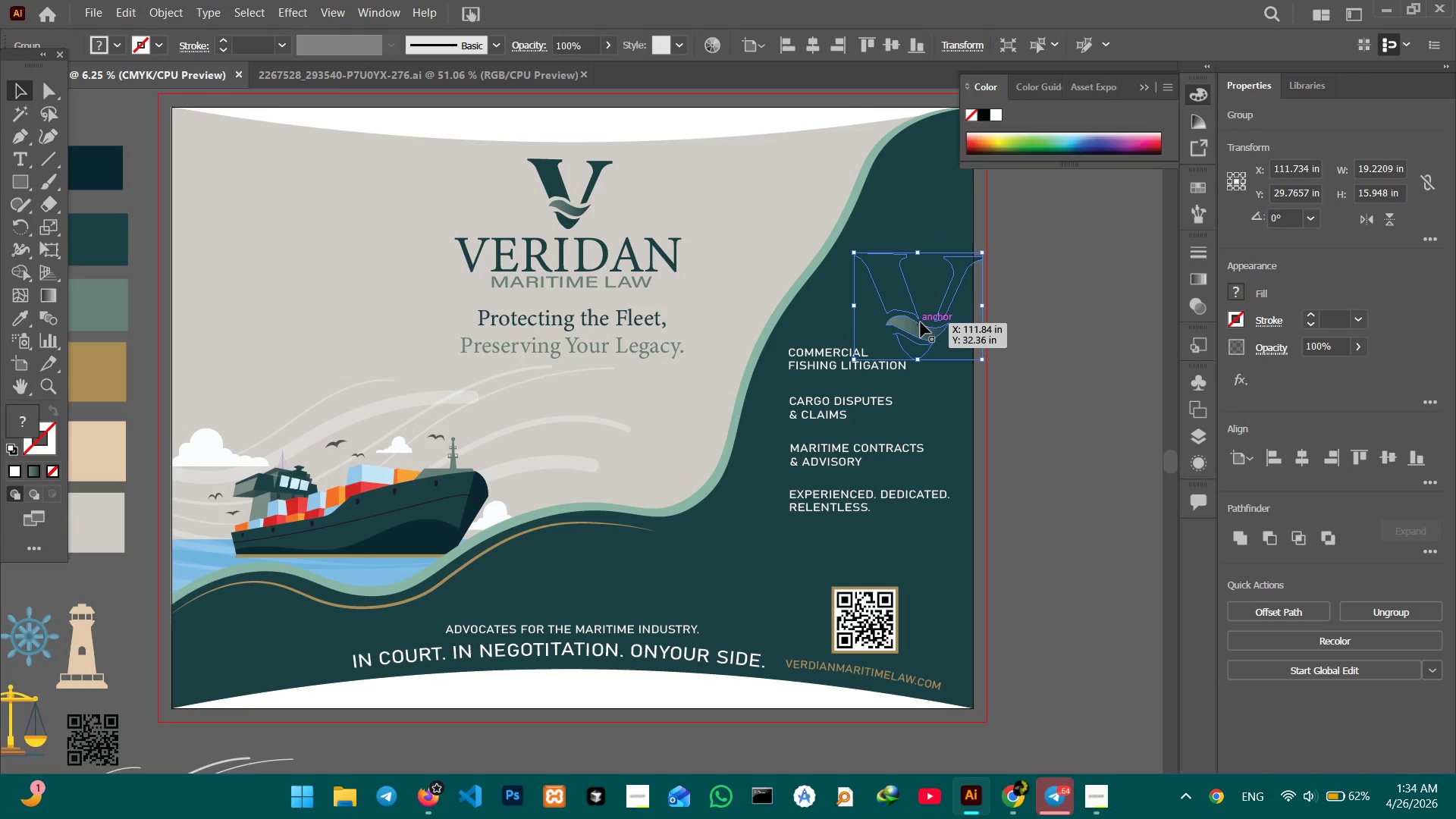 
left_click_drag(start_coordinate=[921, 323], to_coordinate=[918, 318])
 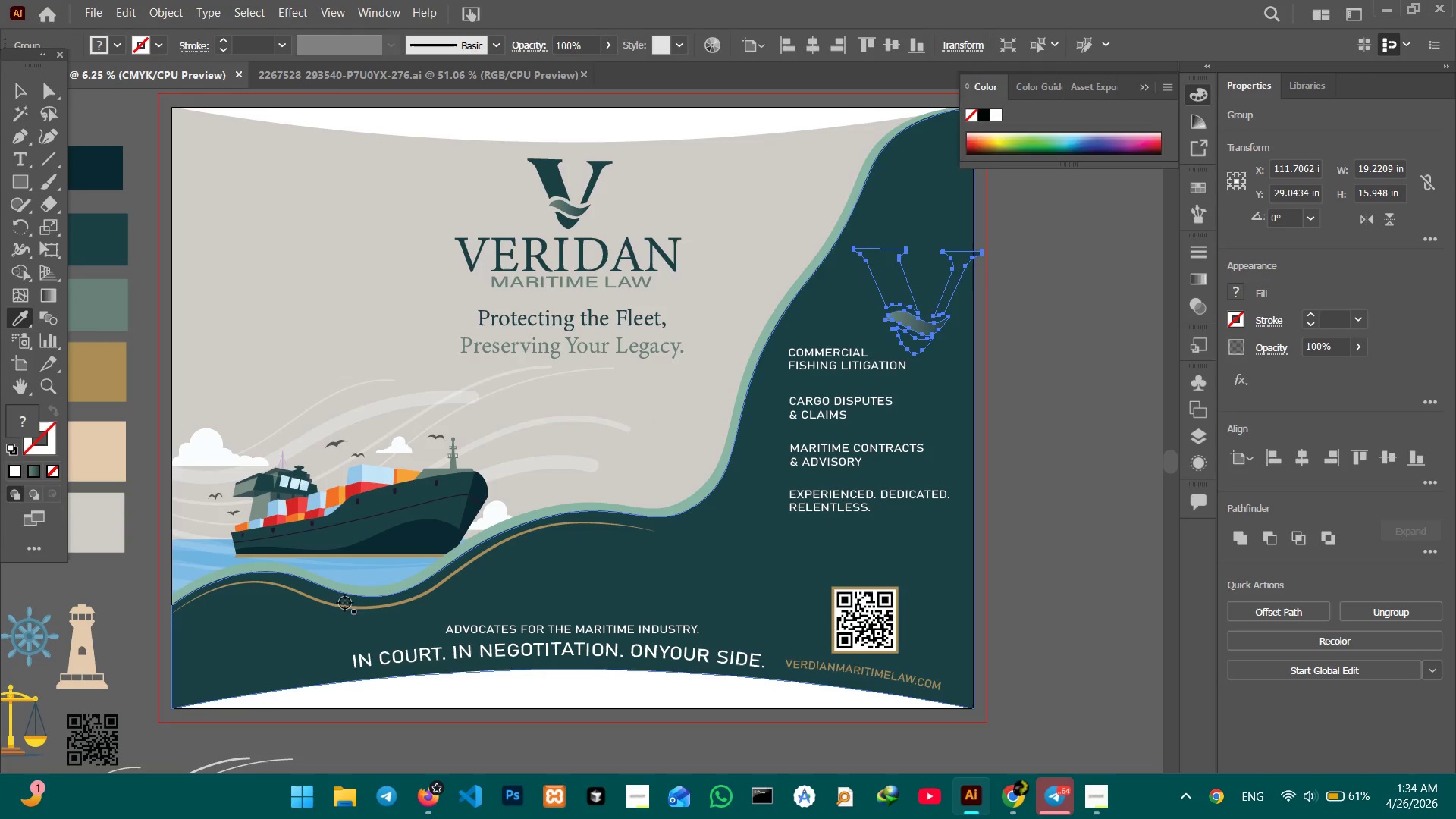 
left_click([366, 593])
 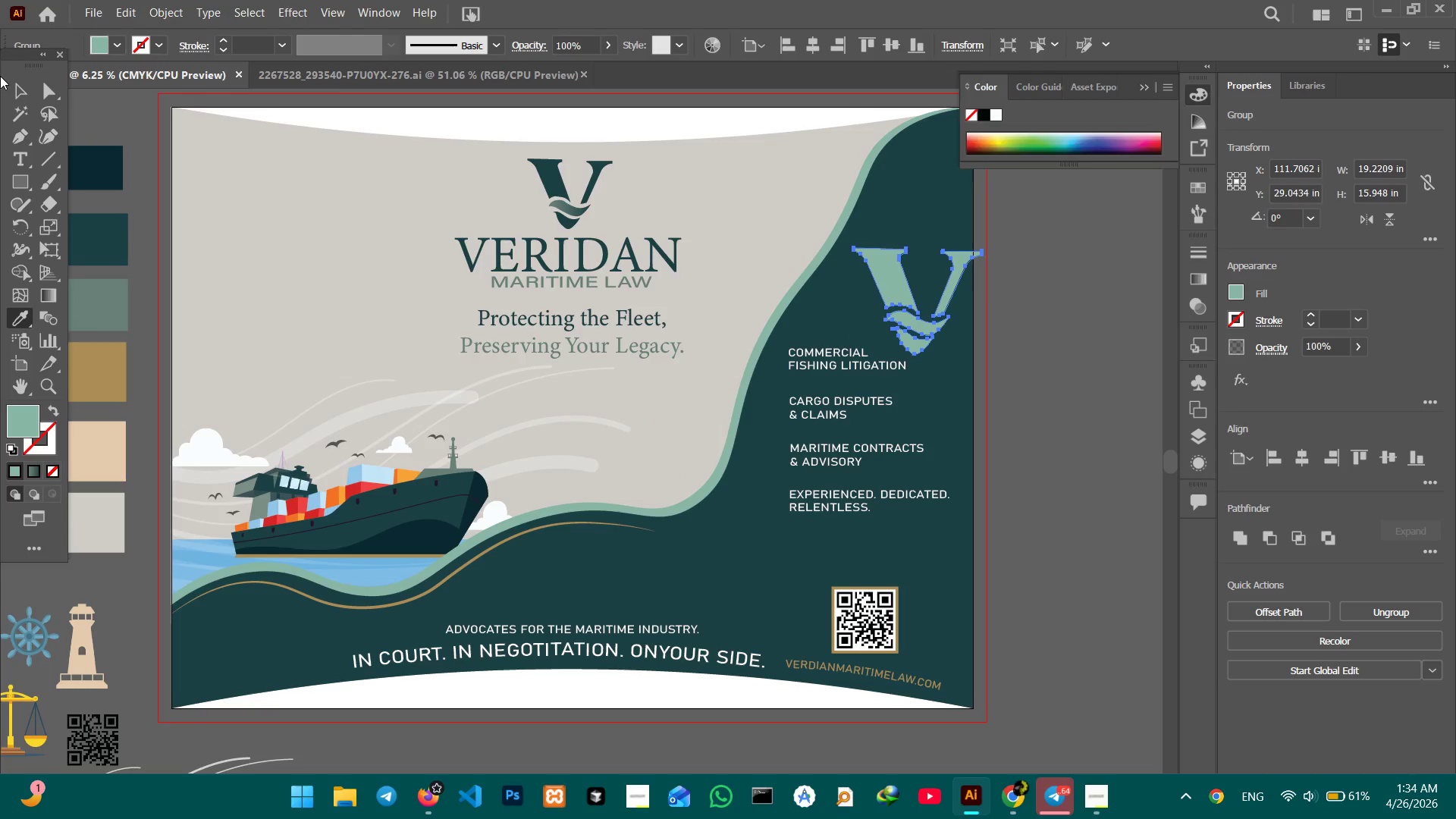 
left_click([6, 89])
 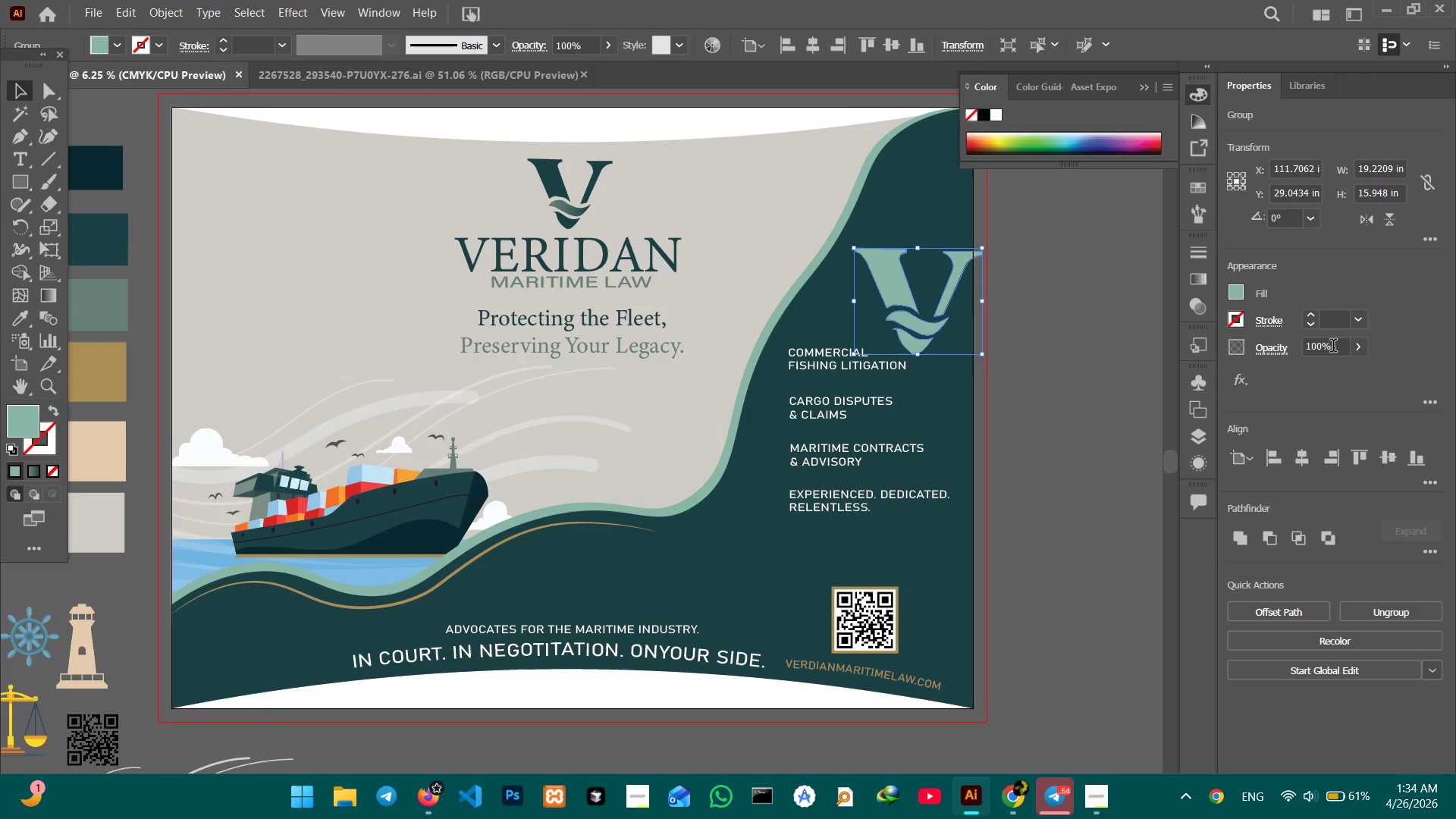 
left_click_drag(start_coordinate=[1335, 346], to_coordinate=[1264, 331])
 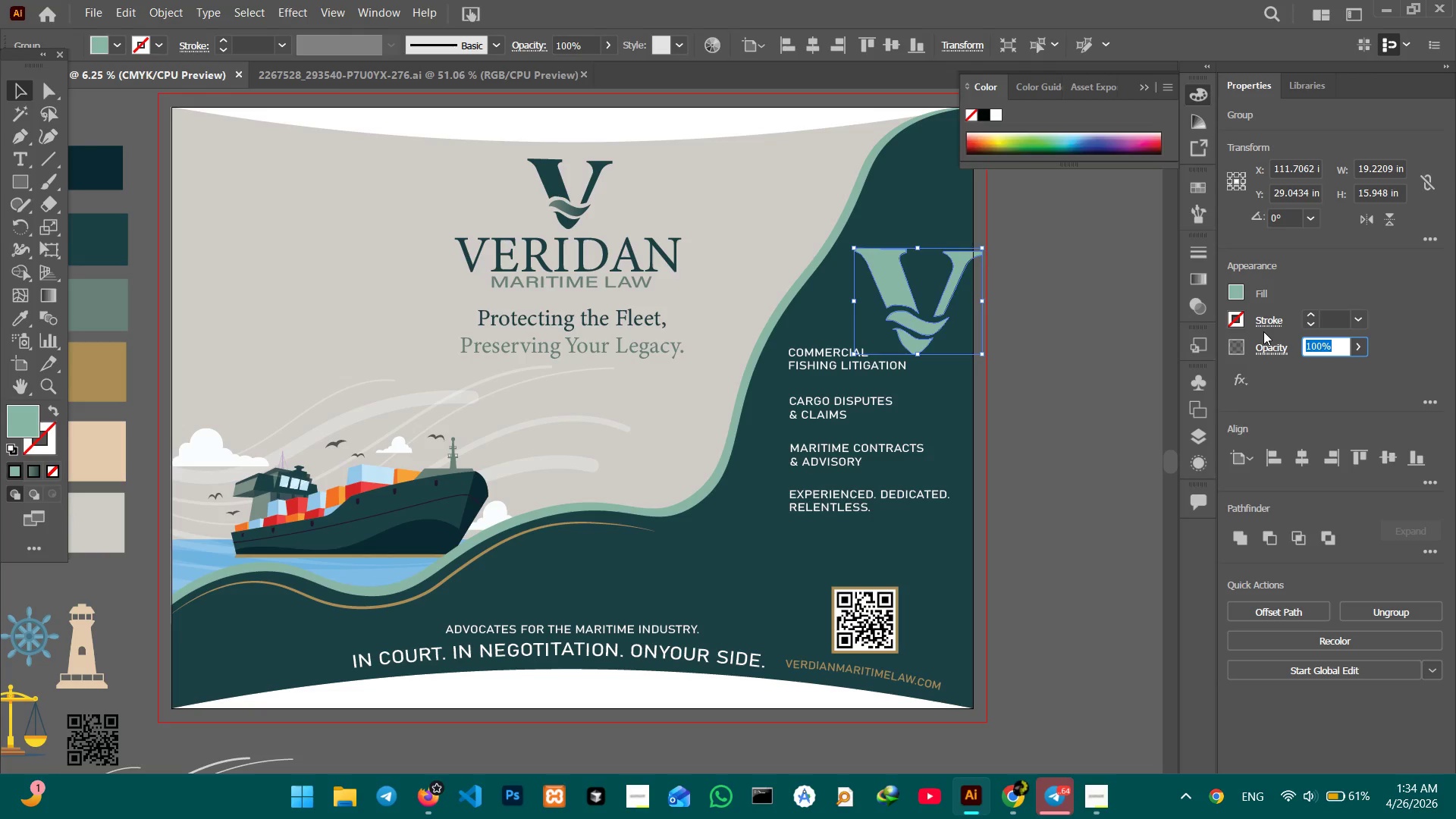 
key(Numpad5)
 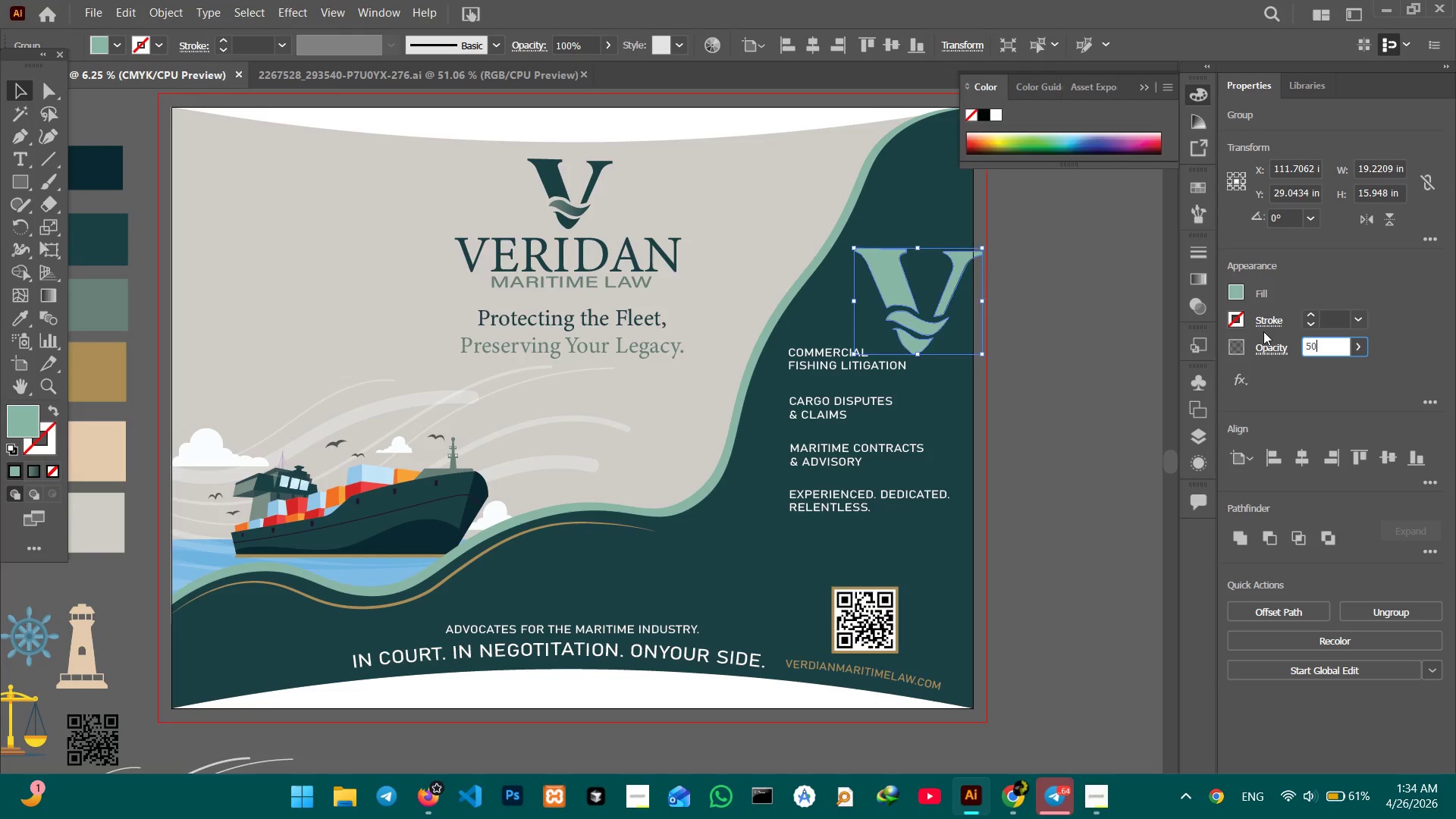 
key(Numpad0)
 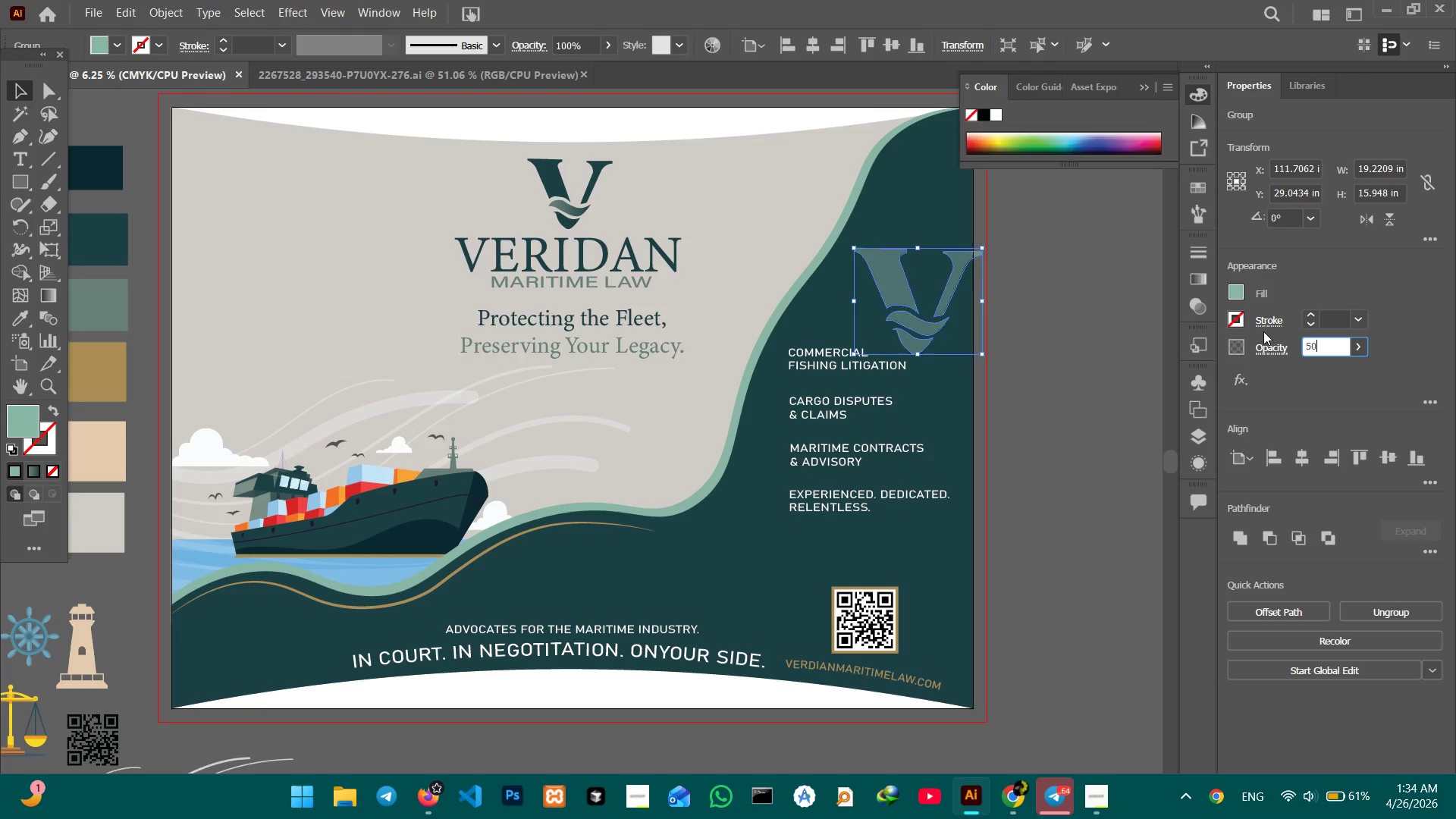 
key(Enter)
 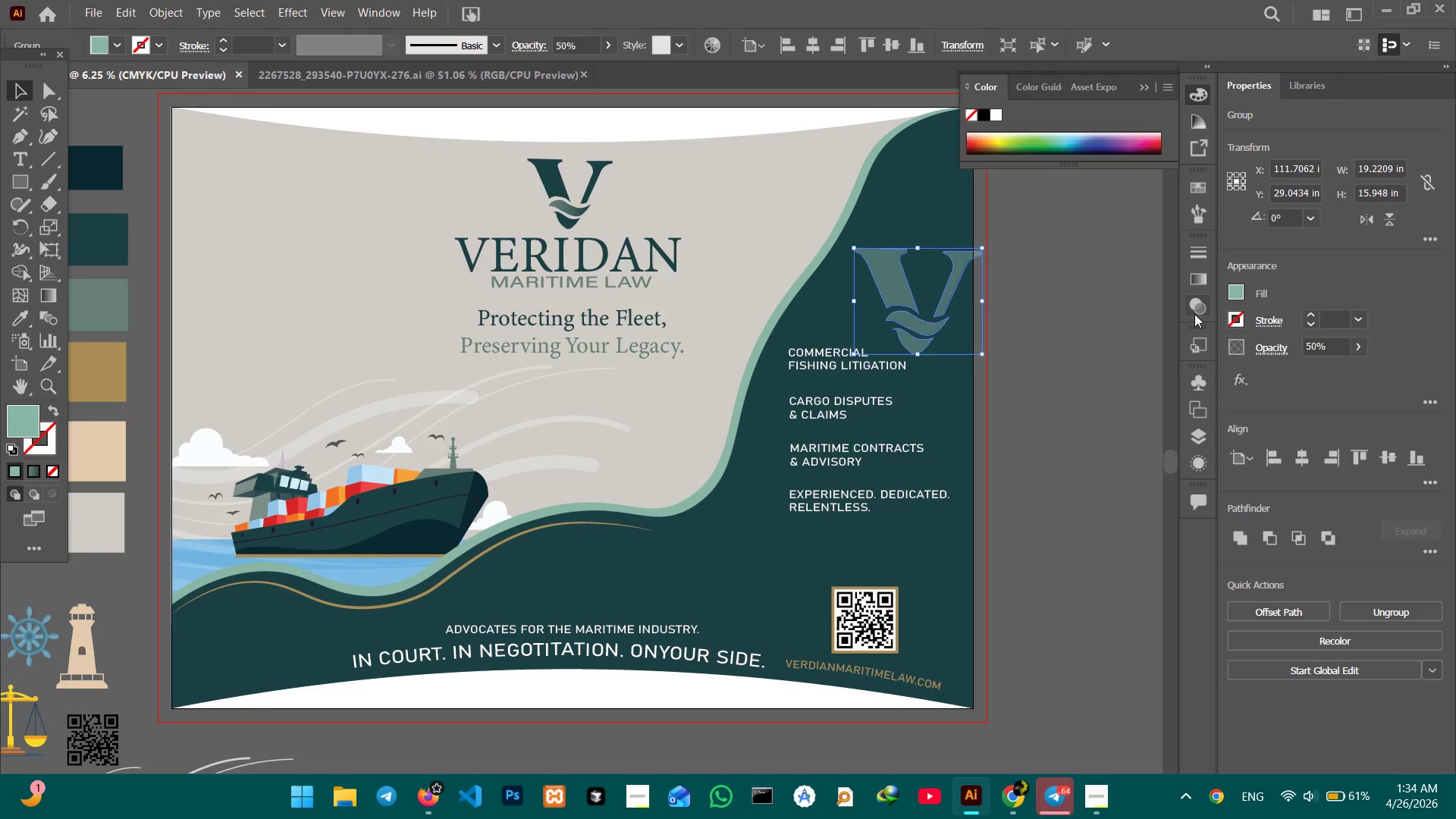 
left_click([1125, 295])
 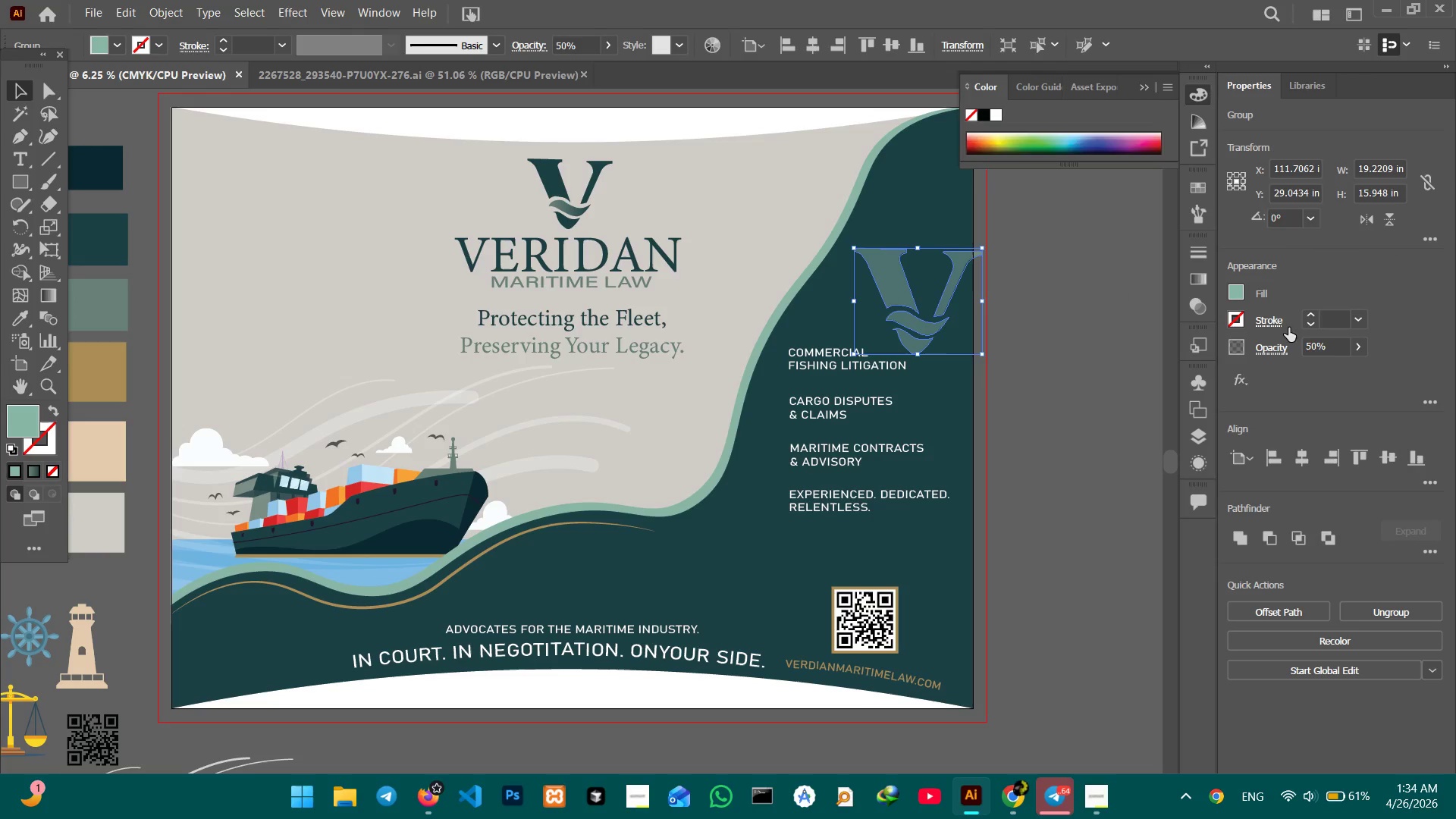 
left_click_drag(start_coordinate=[1329, 344], to_coordinate=[1305, 344])
 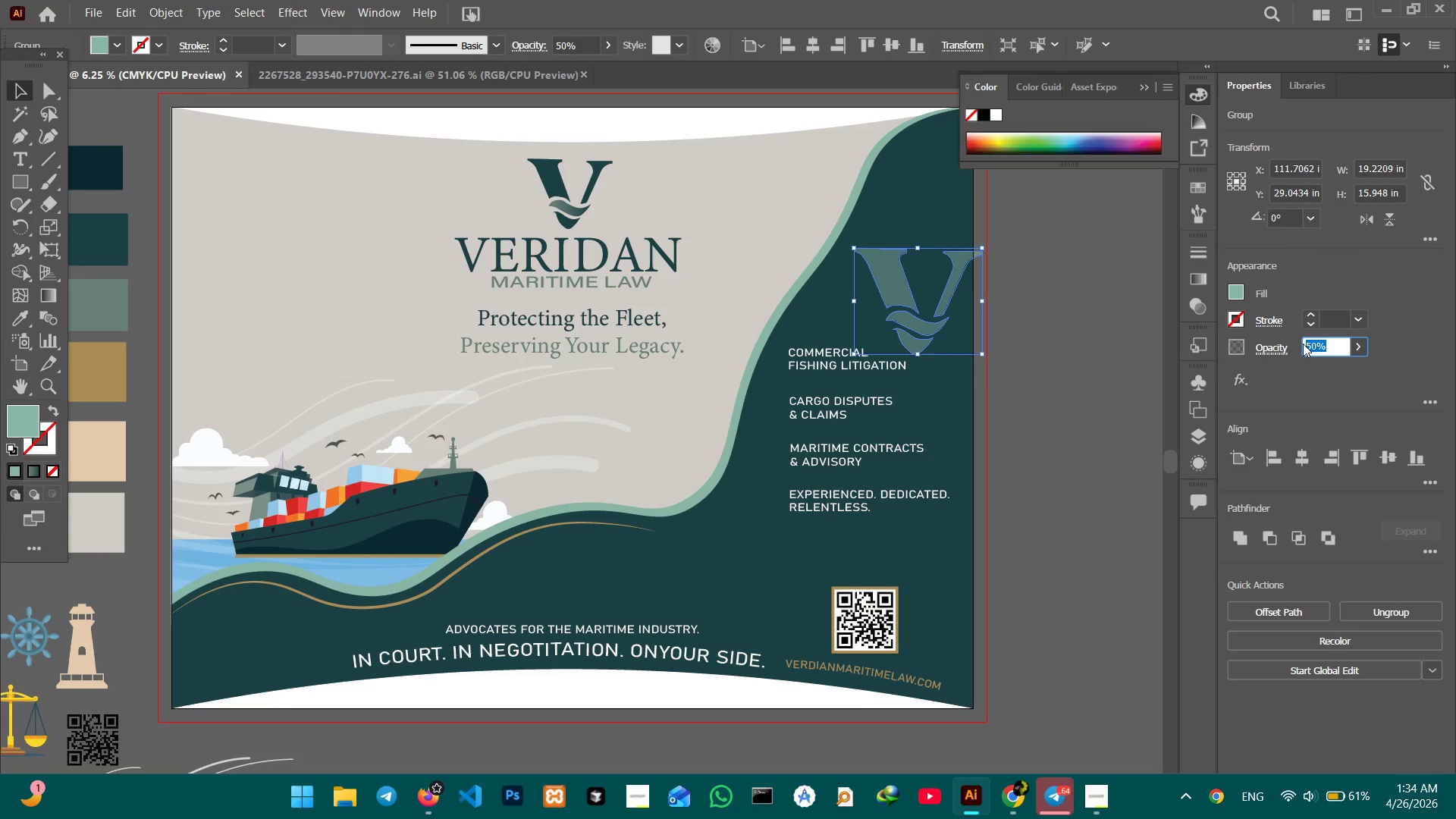 
key(Backspace)
 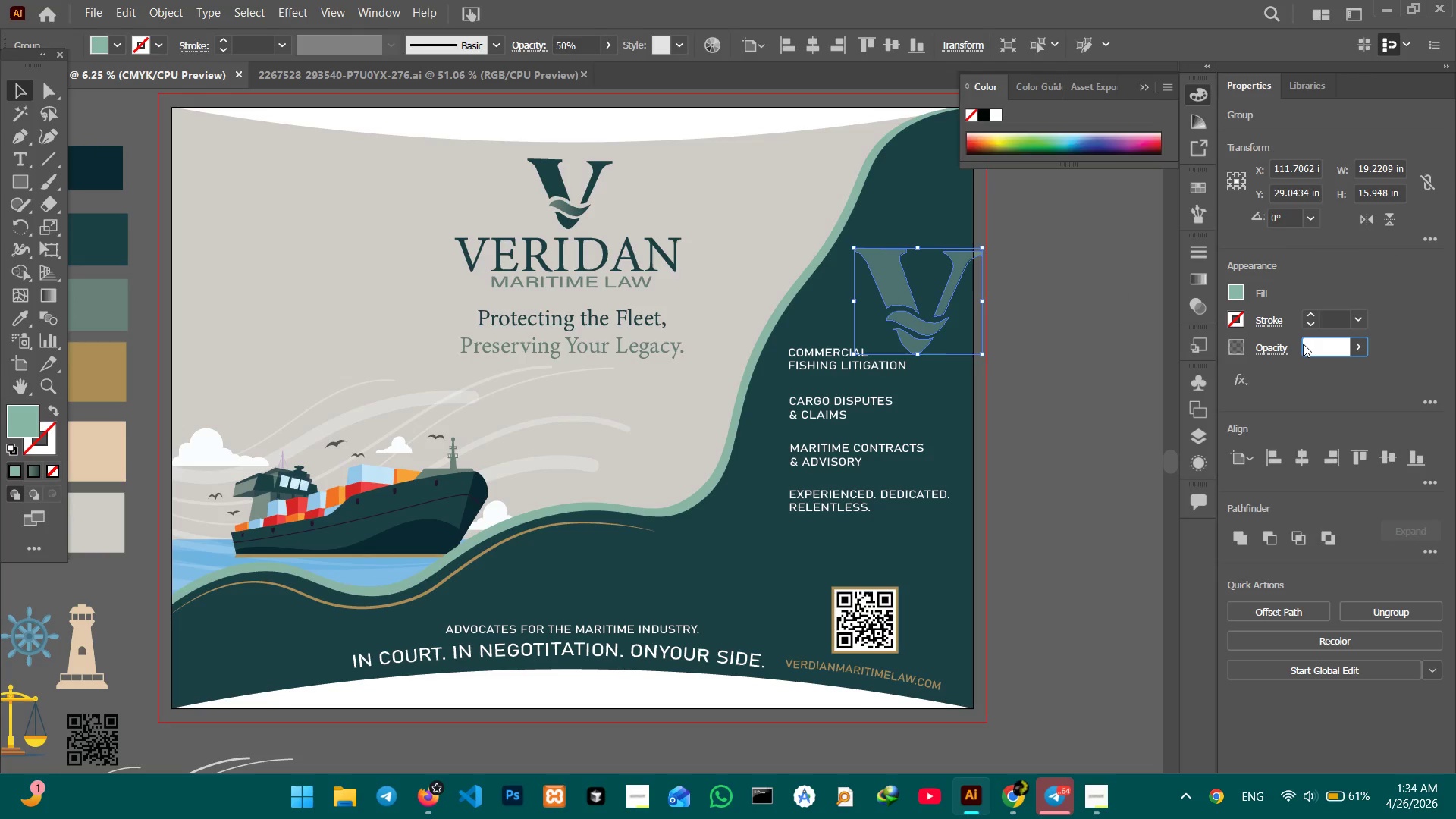 
key(Backspace)
 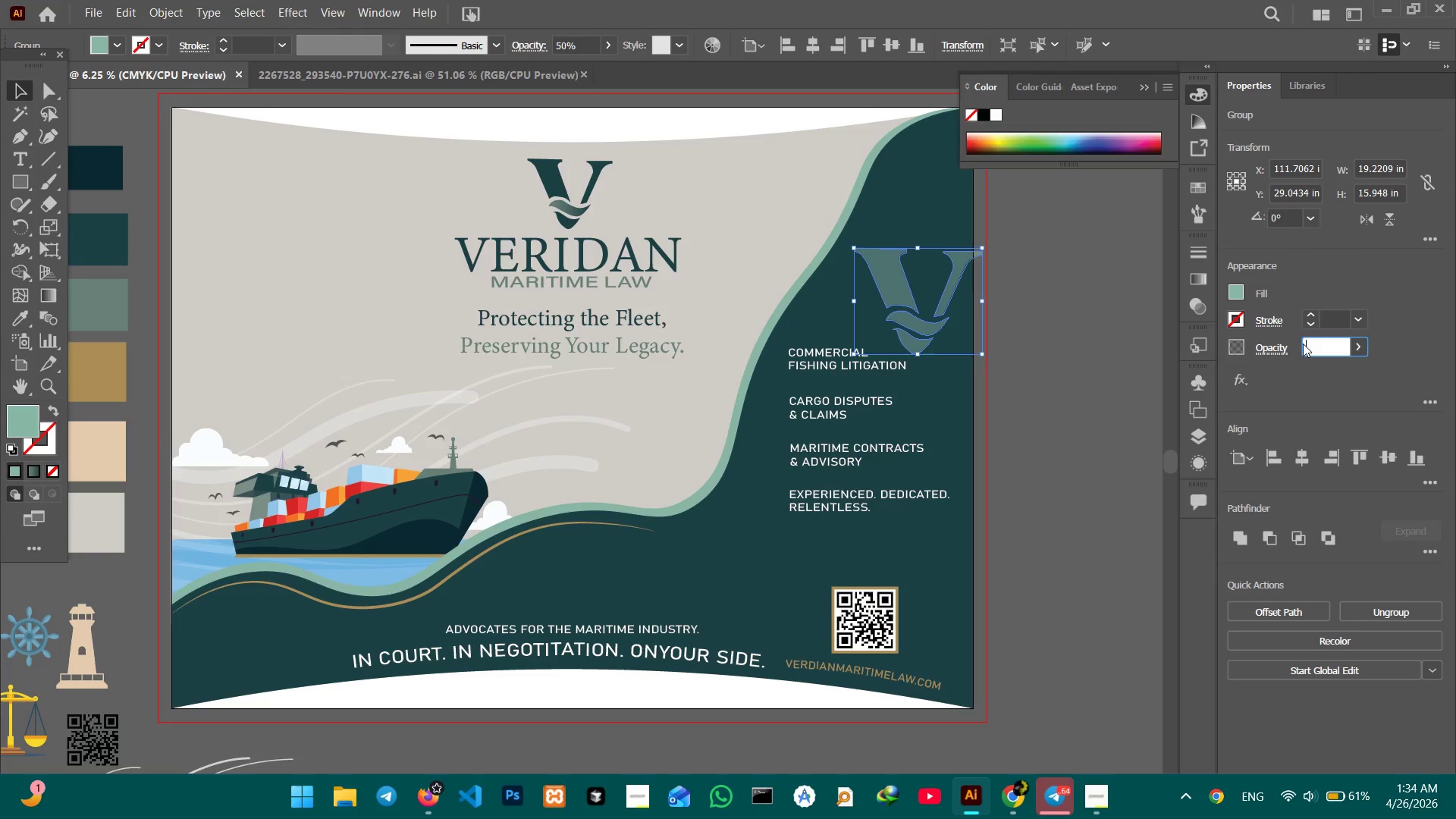 
key(Numpad2)
 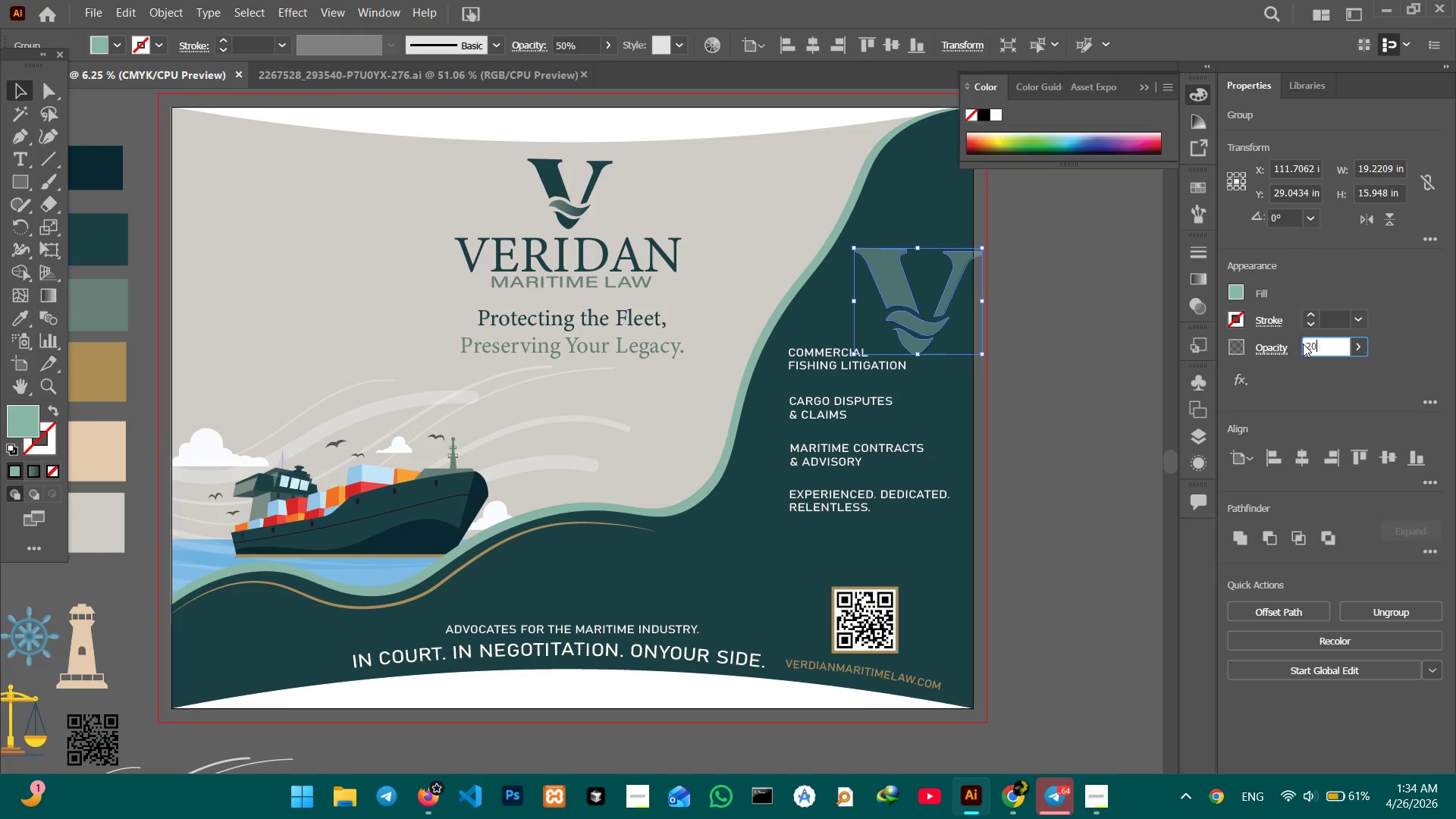 
key(Numpad0)
 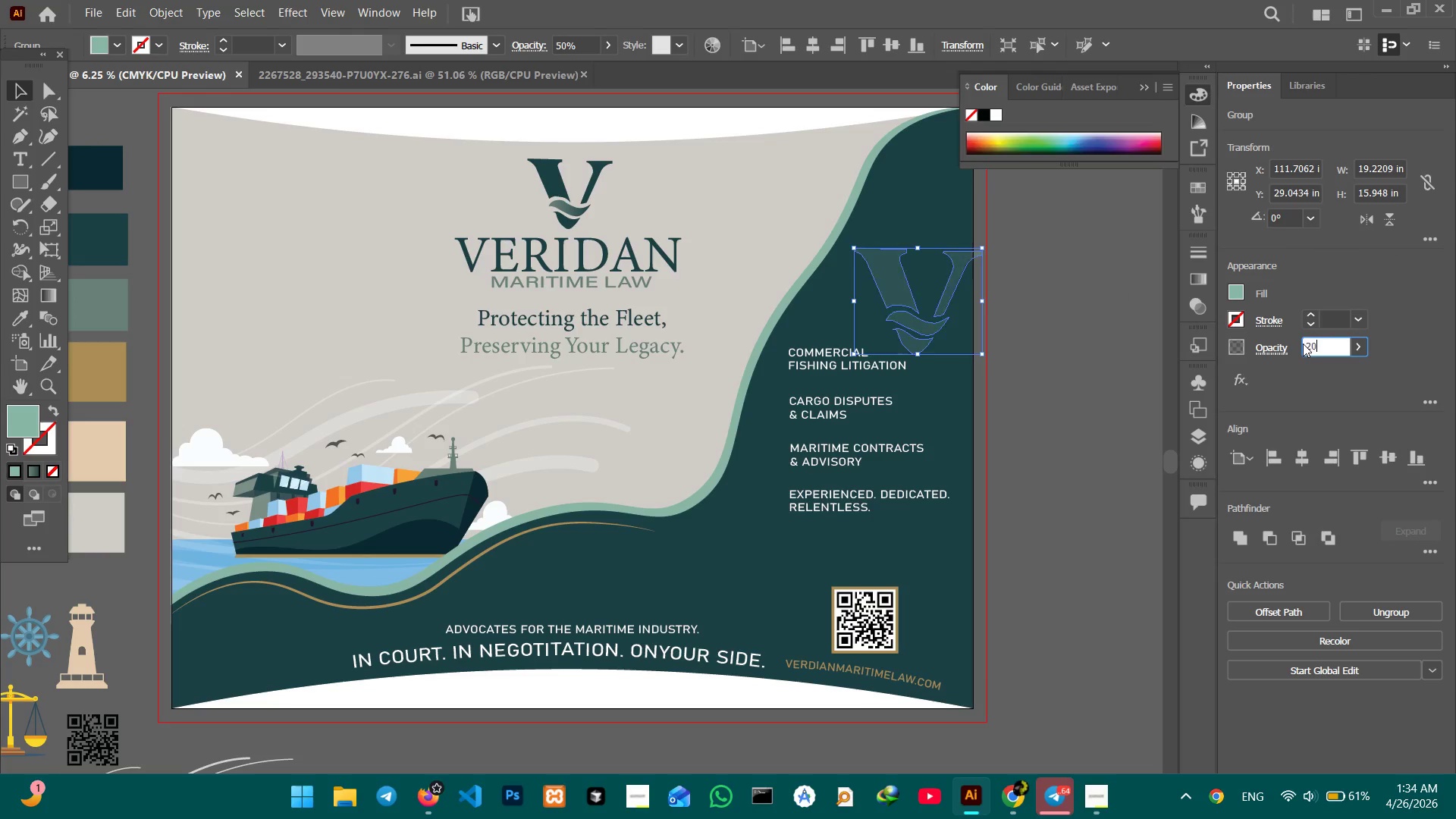 
key(Enter)
 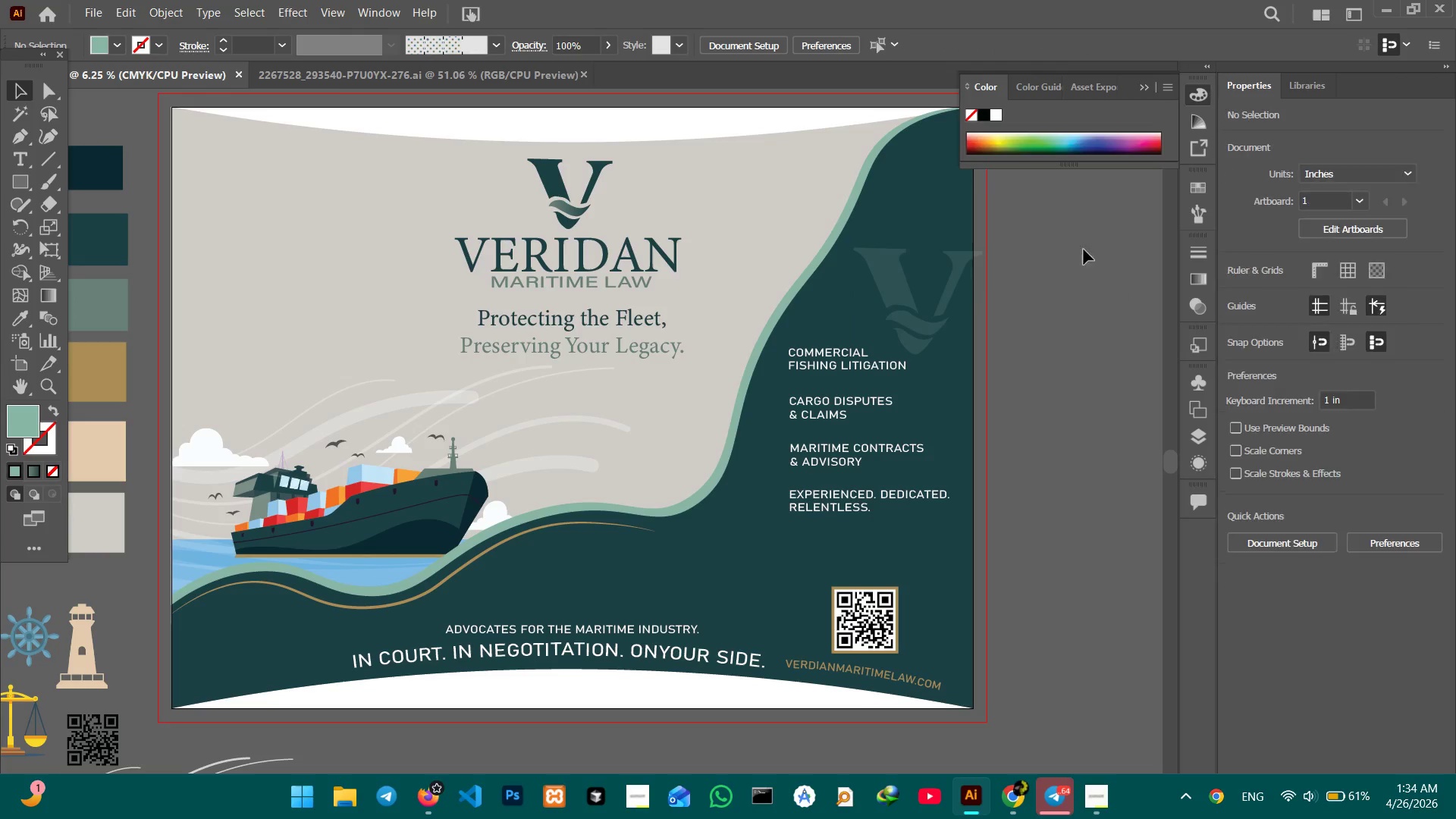 
left_click([915, 333])
 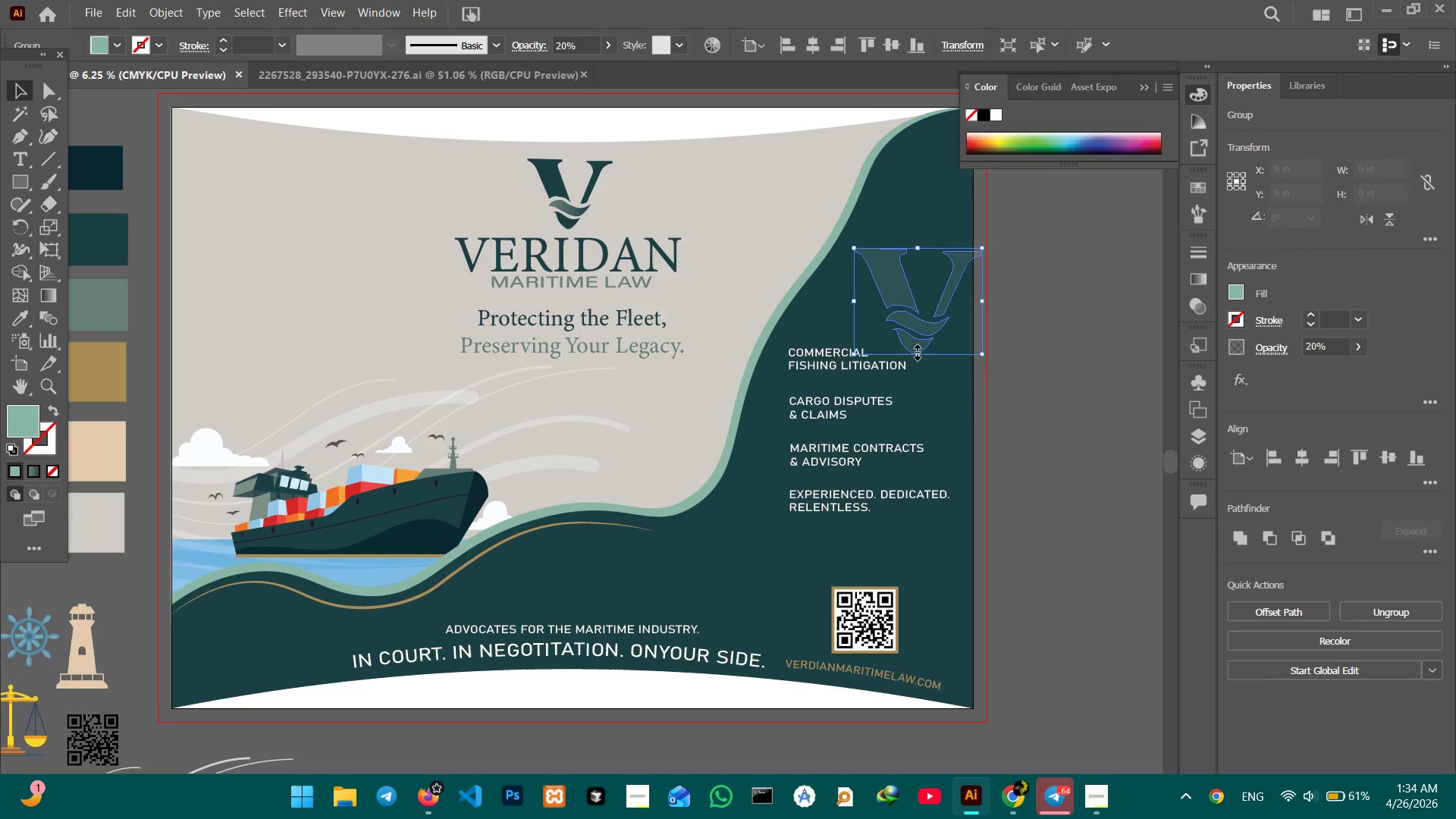 
hold_key(key=ShiftLeft, duration=1.01)
 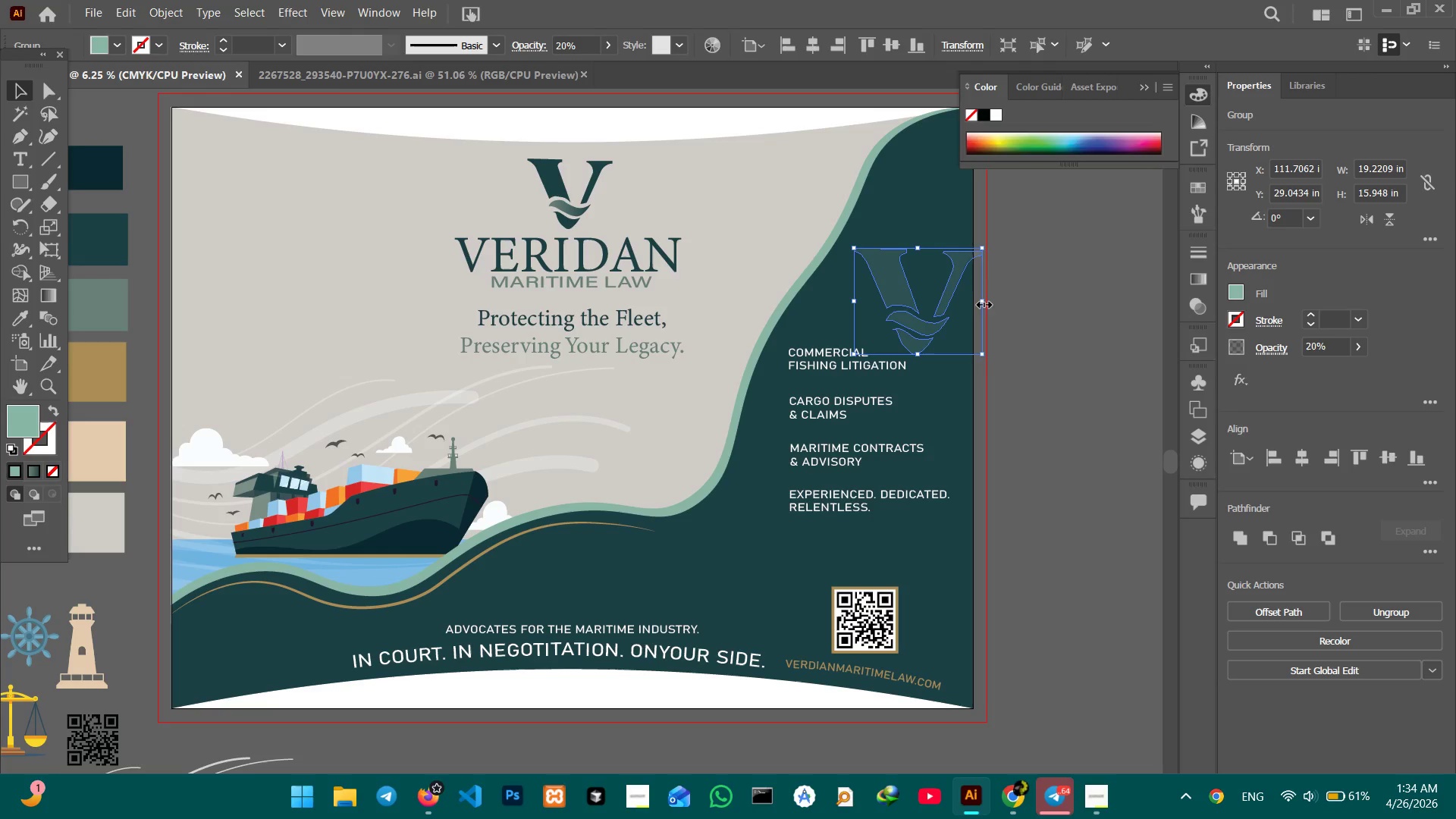 
left_click_drag(start_coordinate=[980, 301], to_coordinate=[967, 294])
 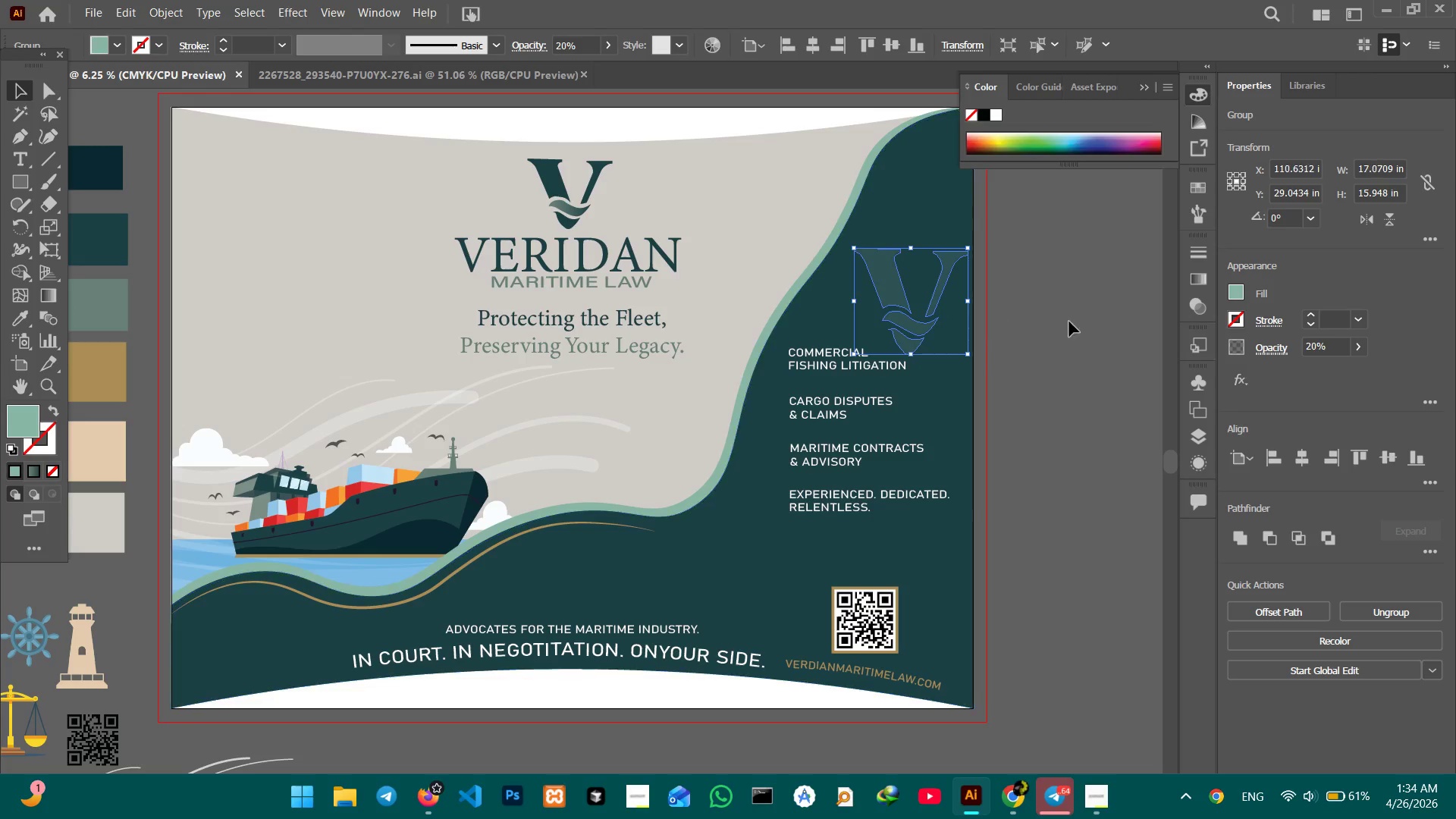 
left_click([1075, 322])
 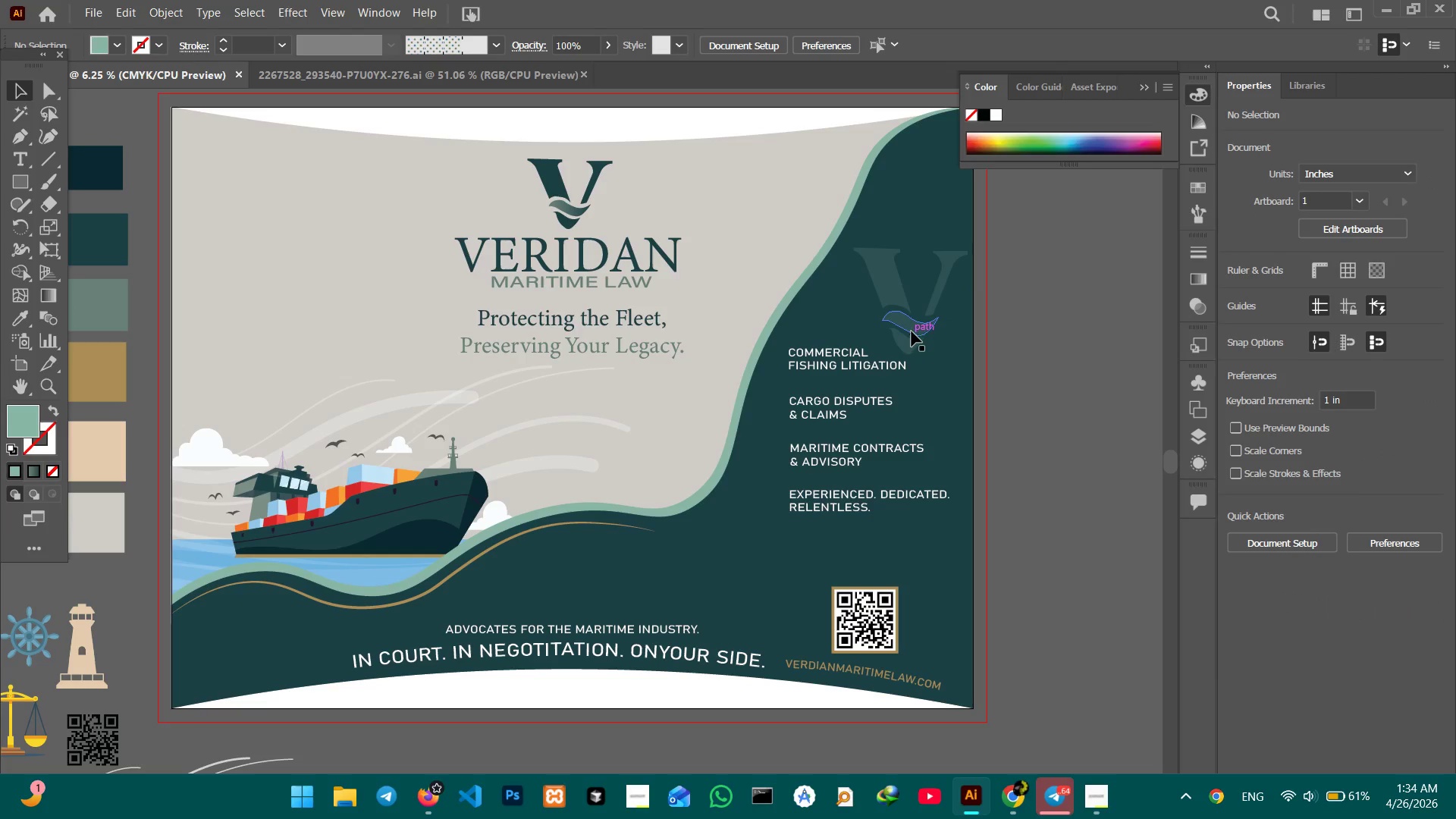 
left_click_drag(start_coordinate=[912, 330], to_coordinate=[904, 319])
 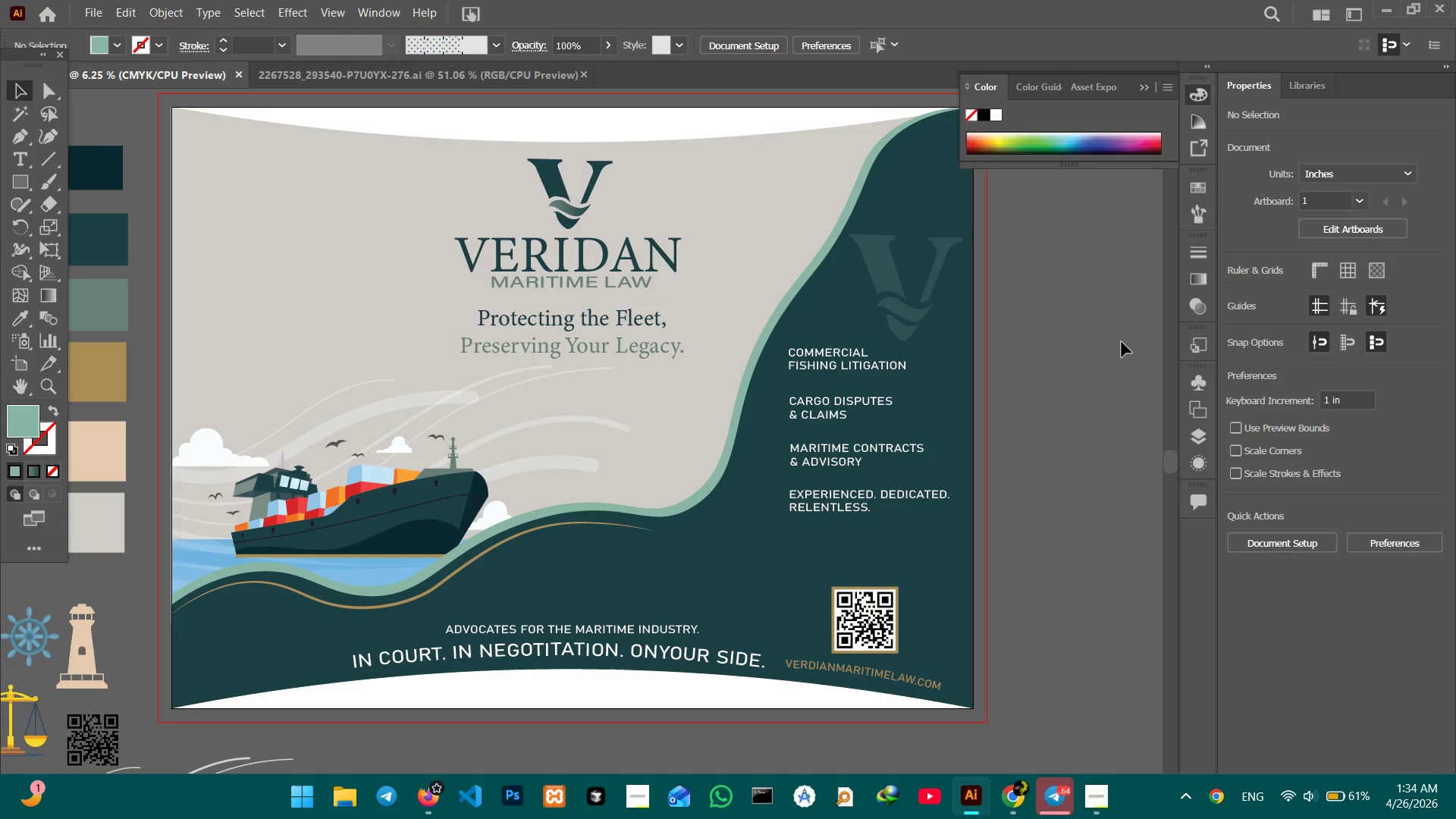 
wait(8.41)
 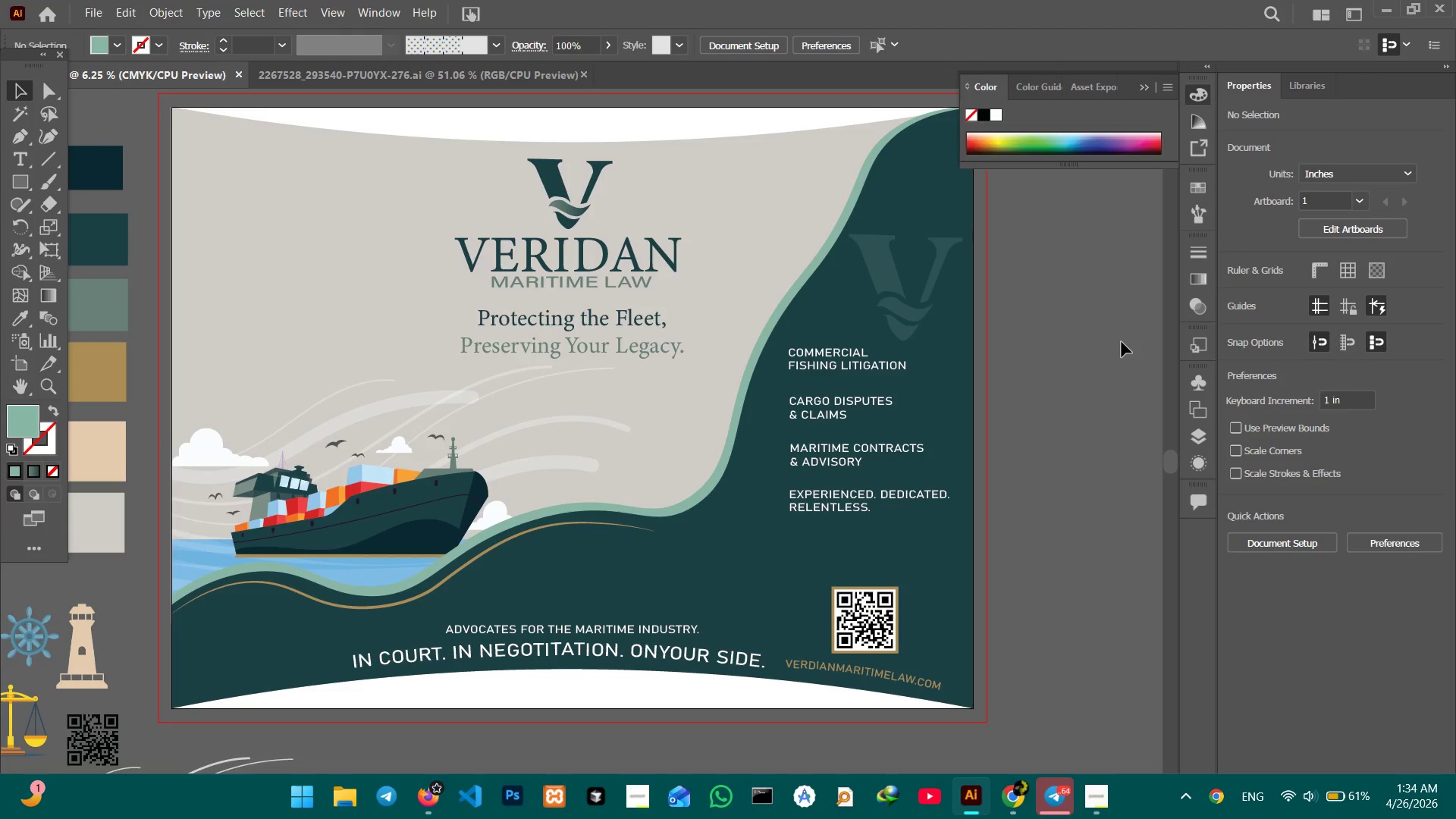 
key(Control+Equal)
 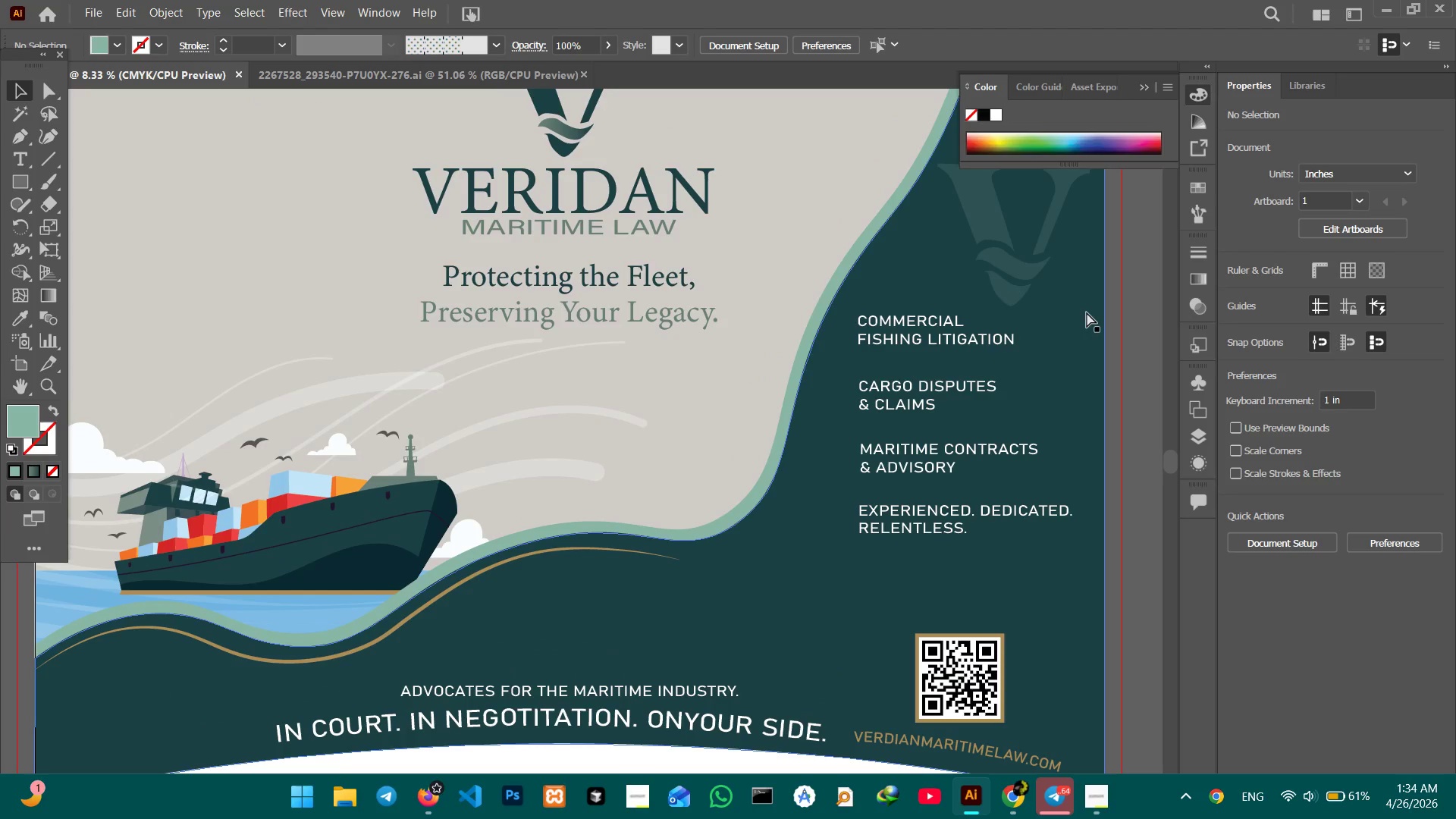 
key(Control+Equal)
 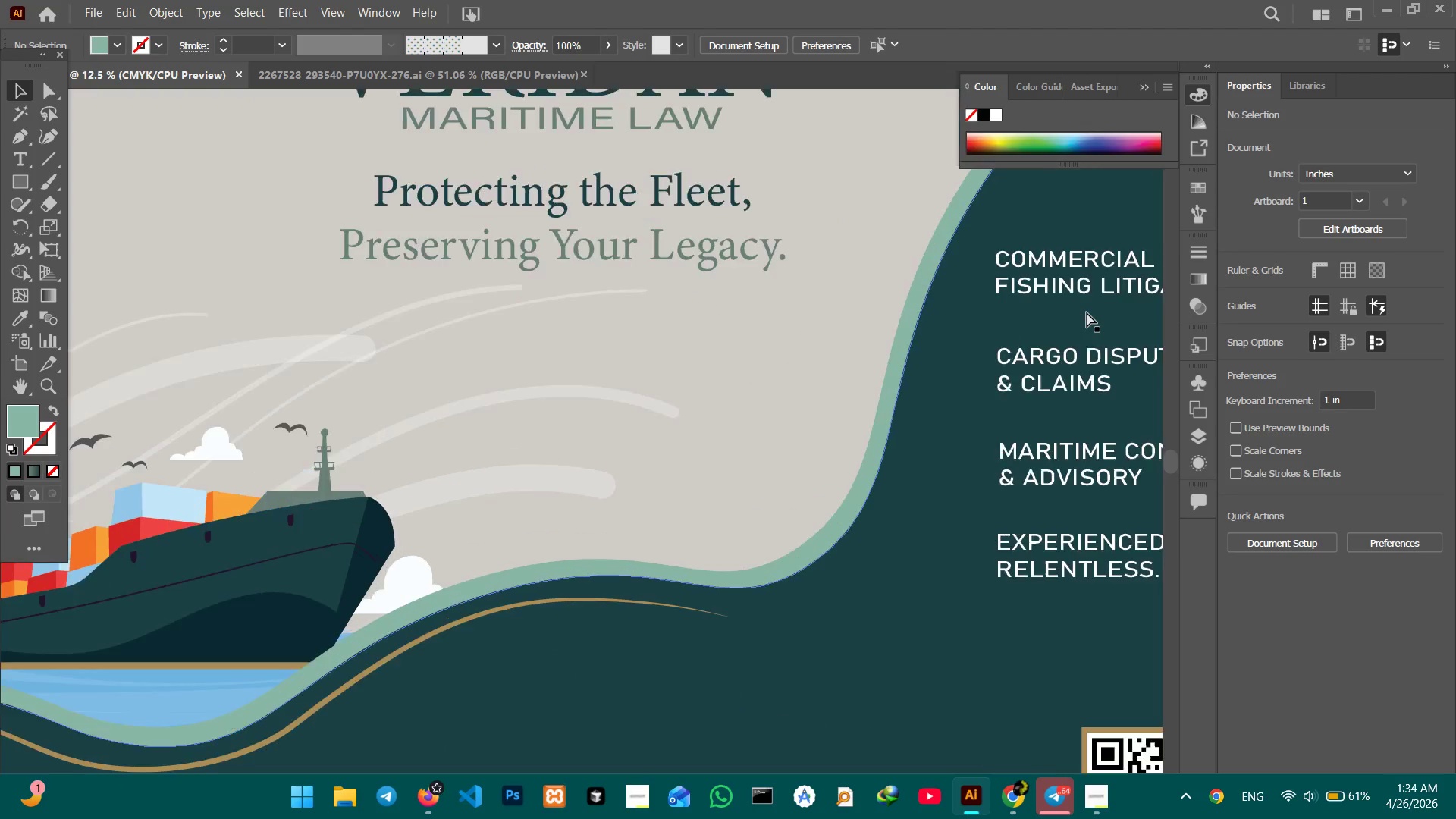 
key(Control+Equal)
 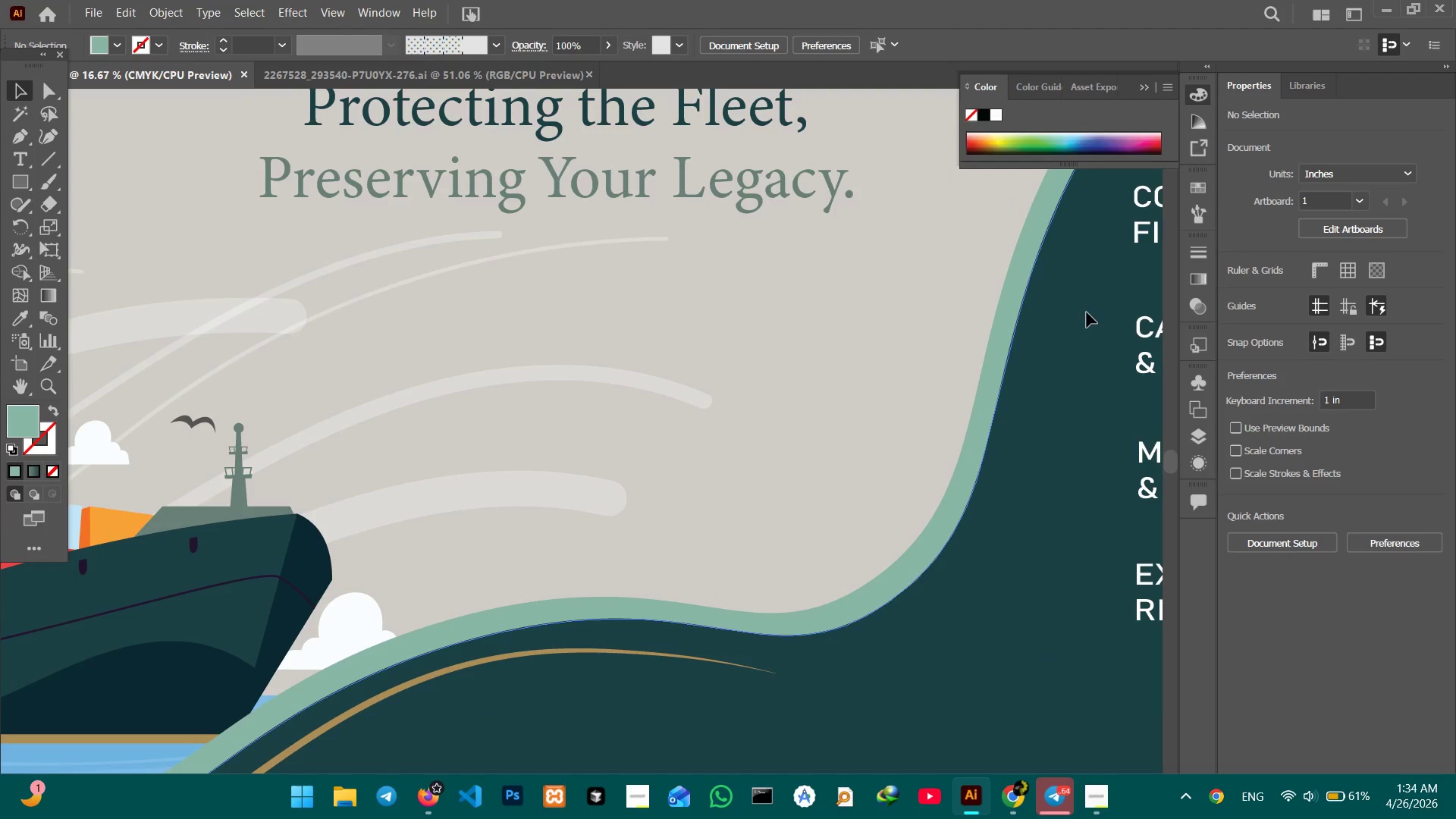 
hold_key(key=Space, duration=0.89)
 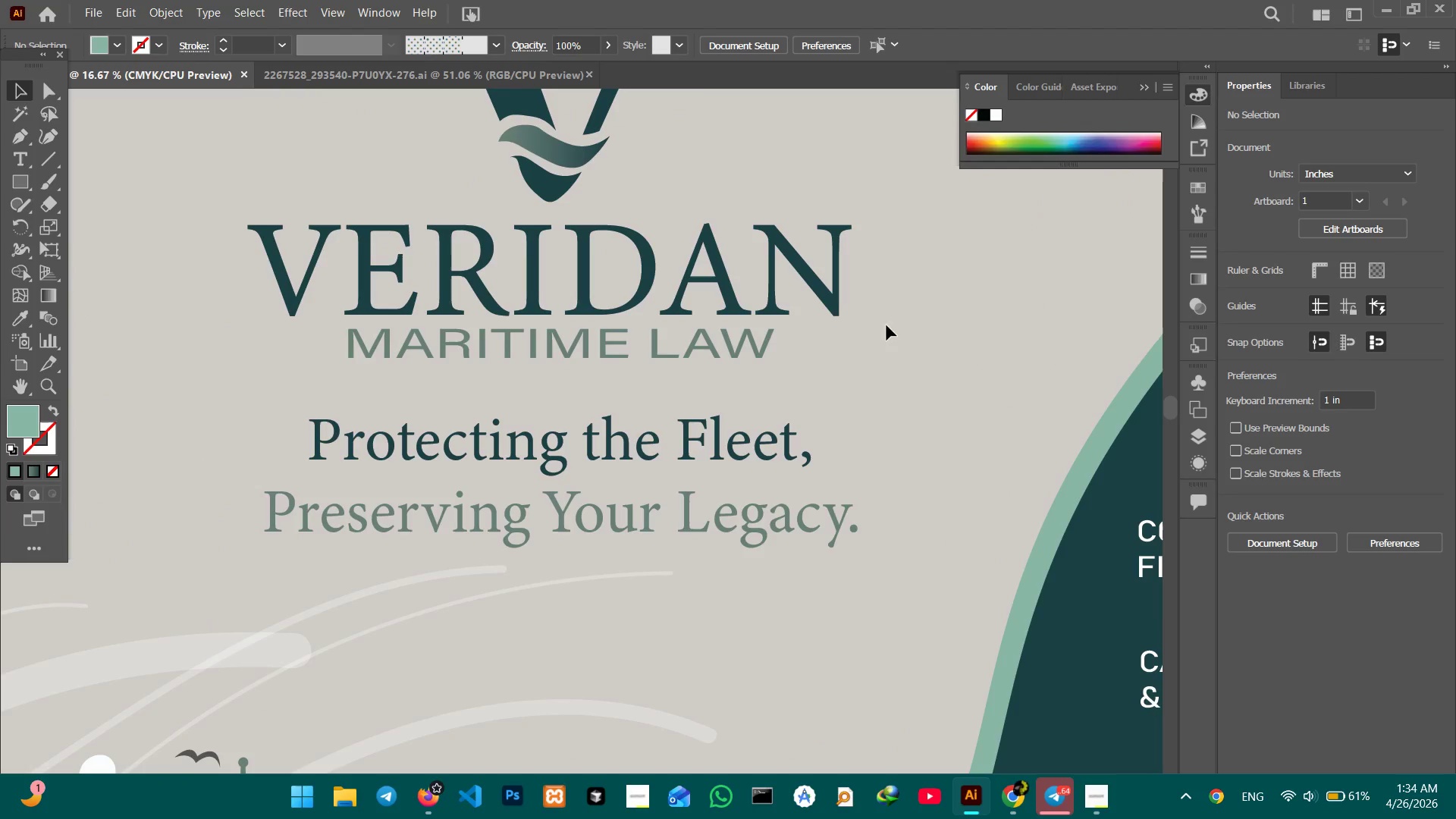 
left_click_drag(start_coordinate=[906, 155], to_coordinate=[911, 489])
 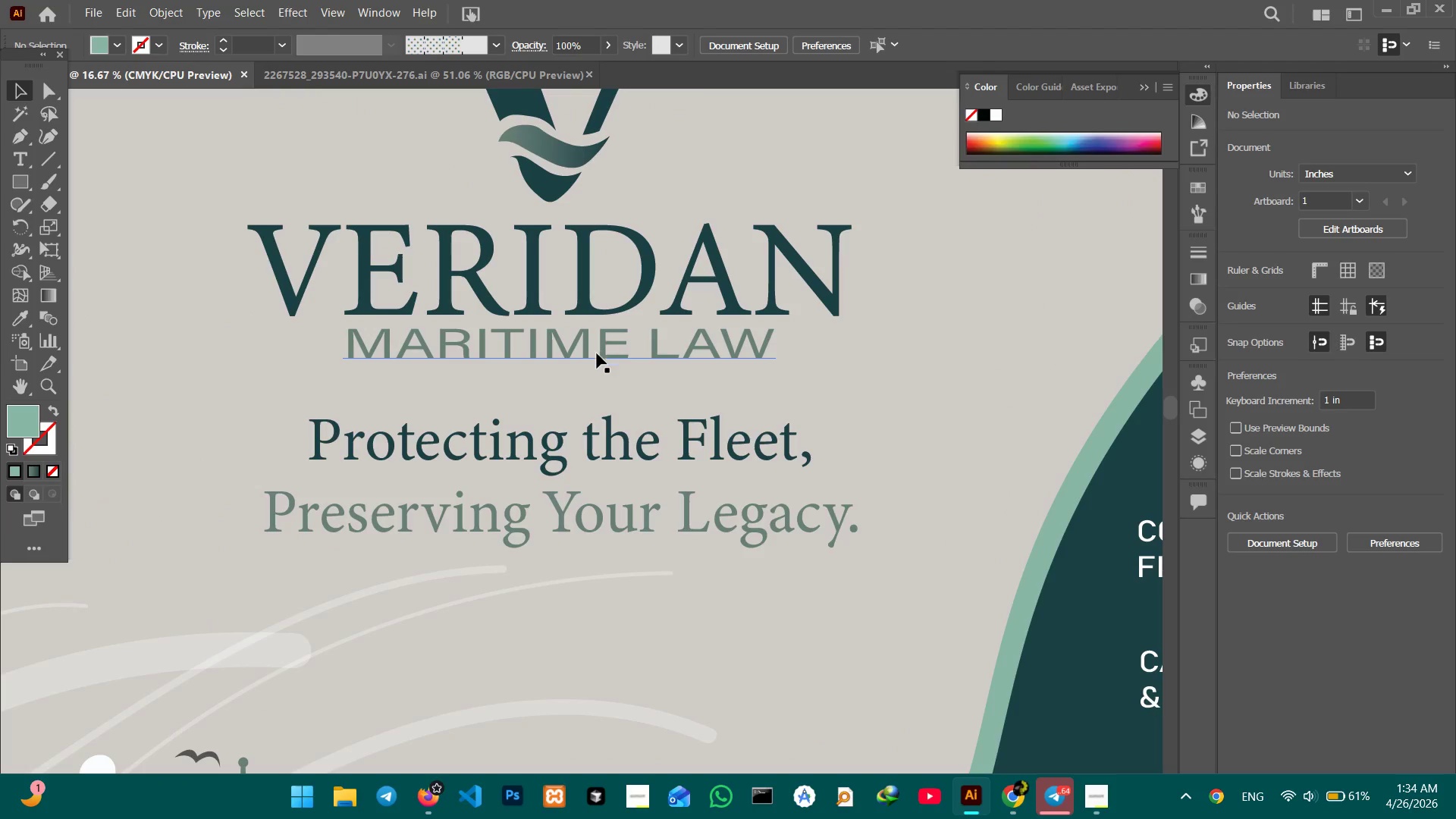 
left_click([611, 360])
 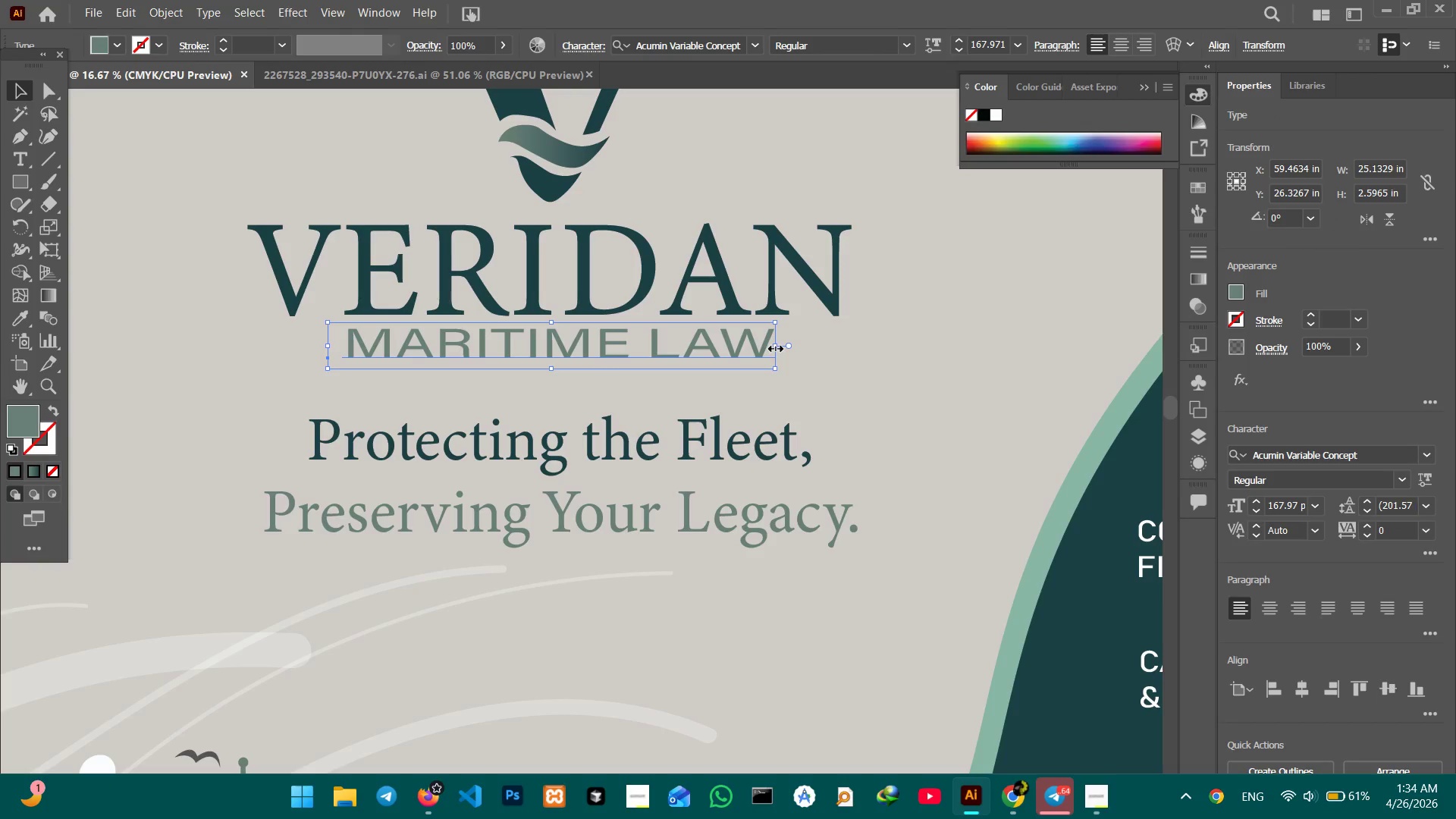 
left_click_drag(start_coordinate=[774, 347], to_coordinate=[720, 344])
 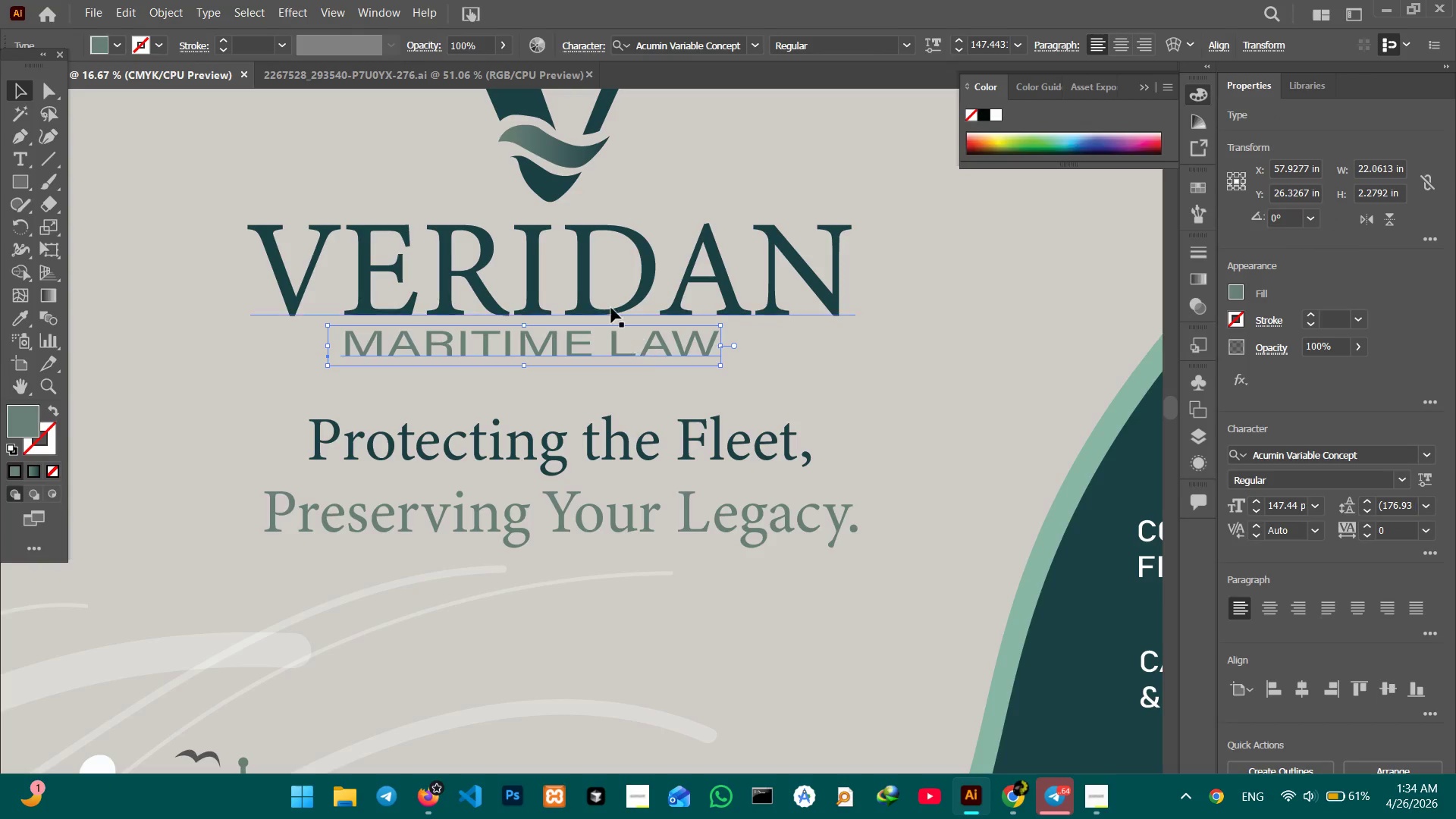 
hold_key(key=ShiftLeft, duration=1.09)
 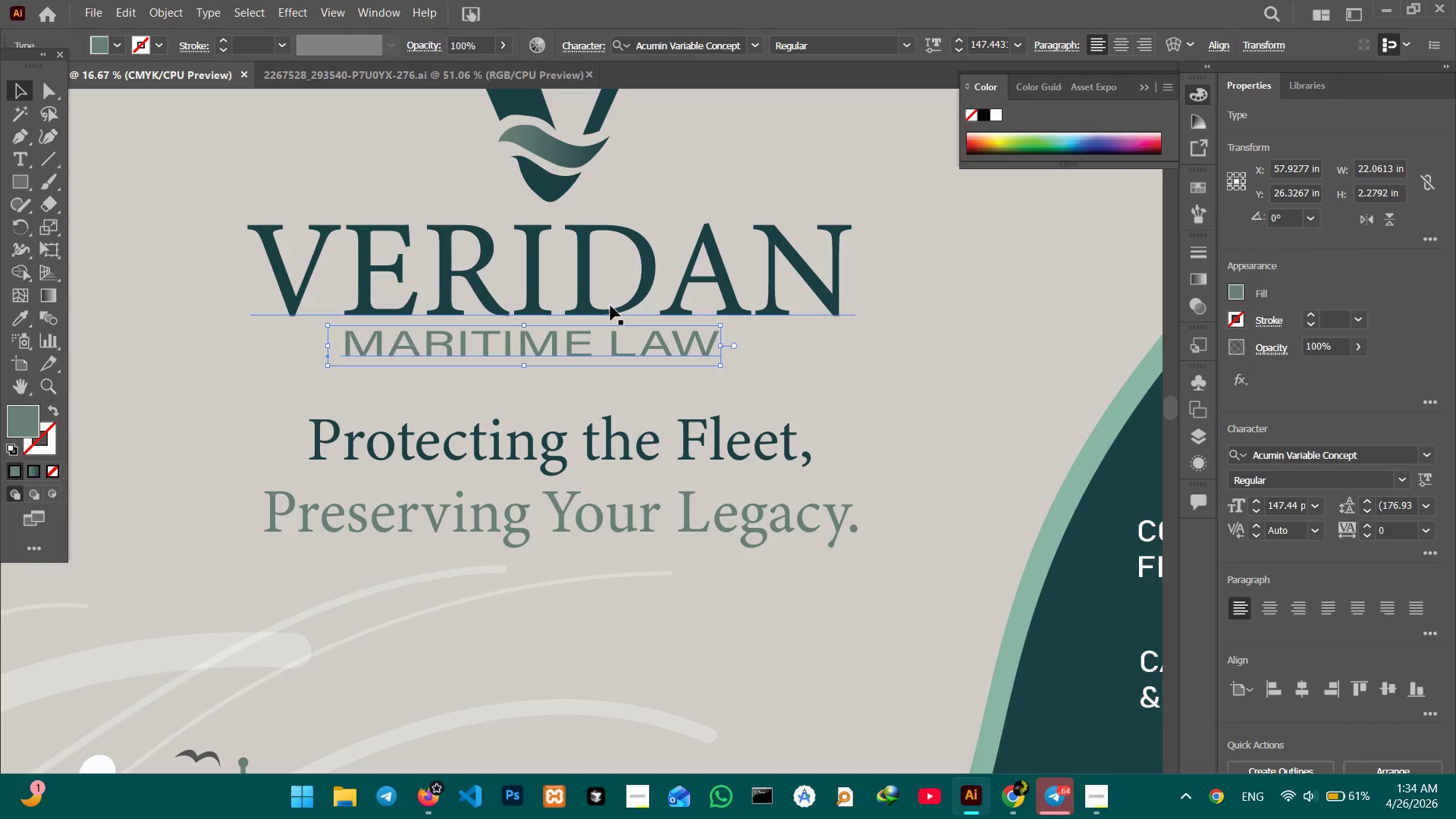 
hold_key(key=ShiftLeft, duration=0.58)
left_click([610, 305])
 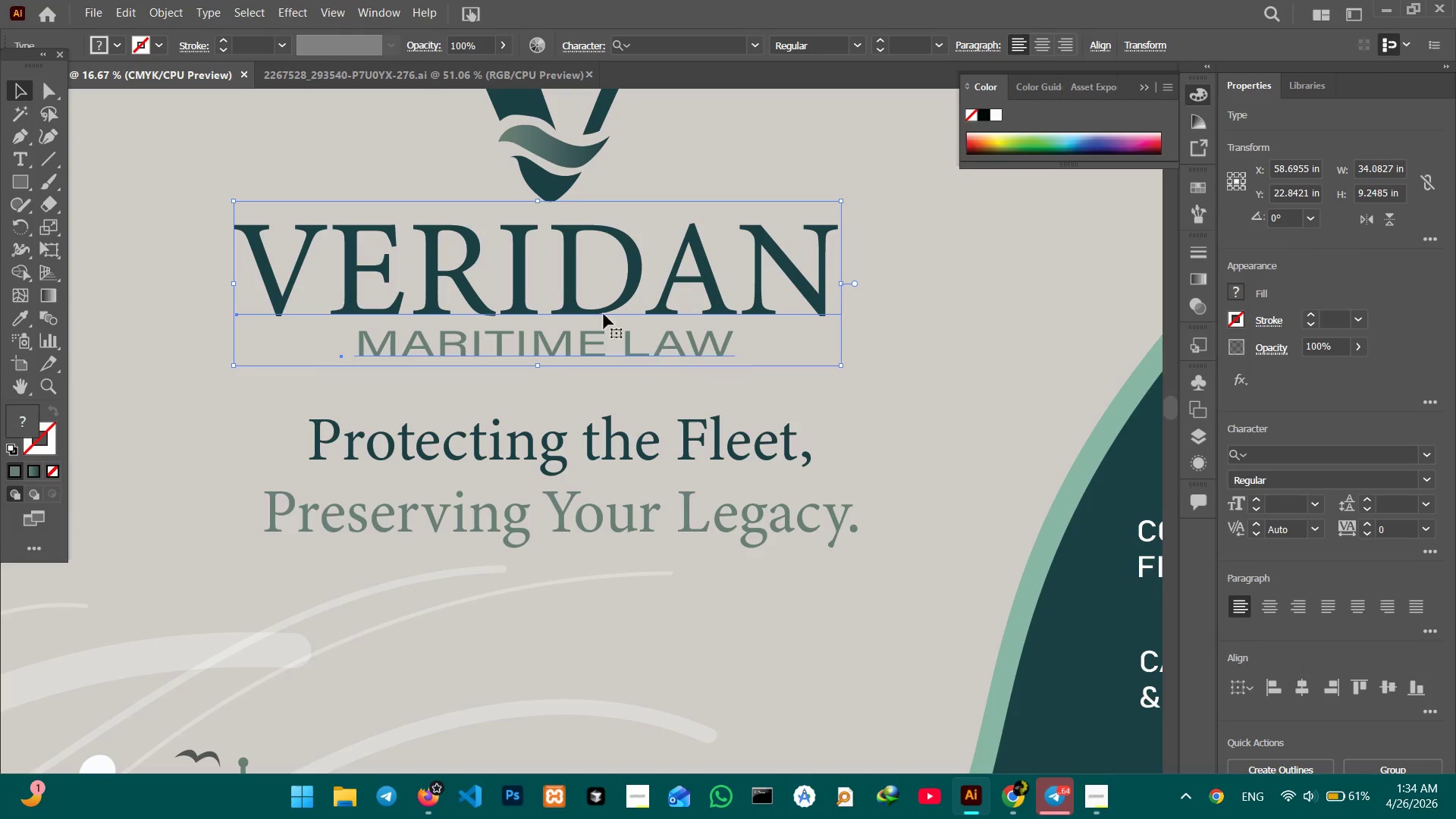 
left_click_drag(start_coordinate=[574, 301], to_coordinate=[608, 299])
 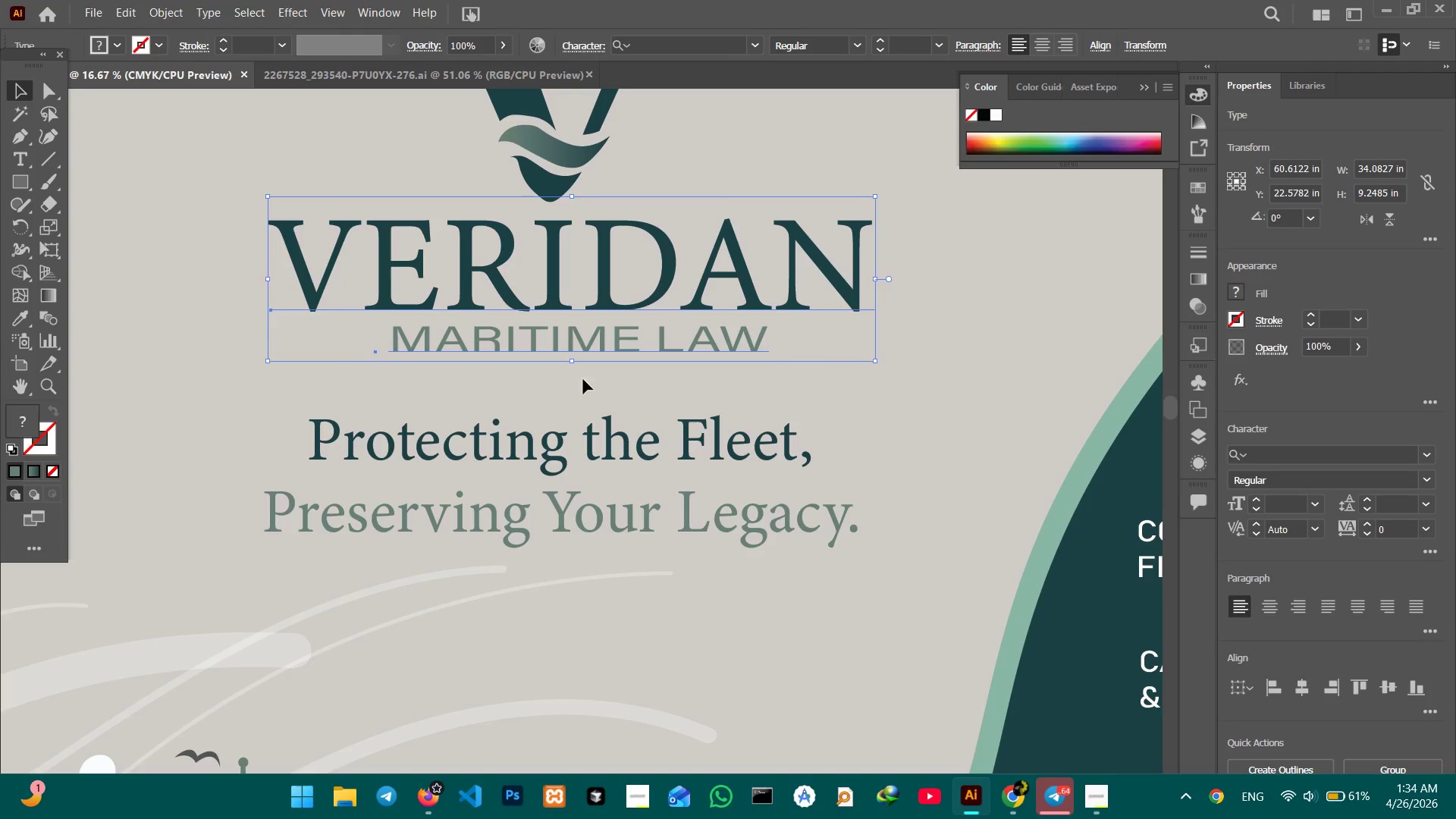 
left_click([583, 380])
 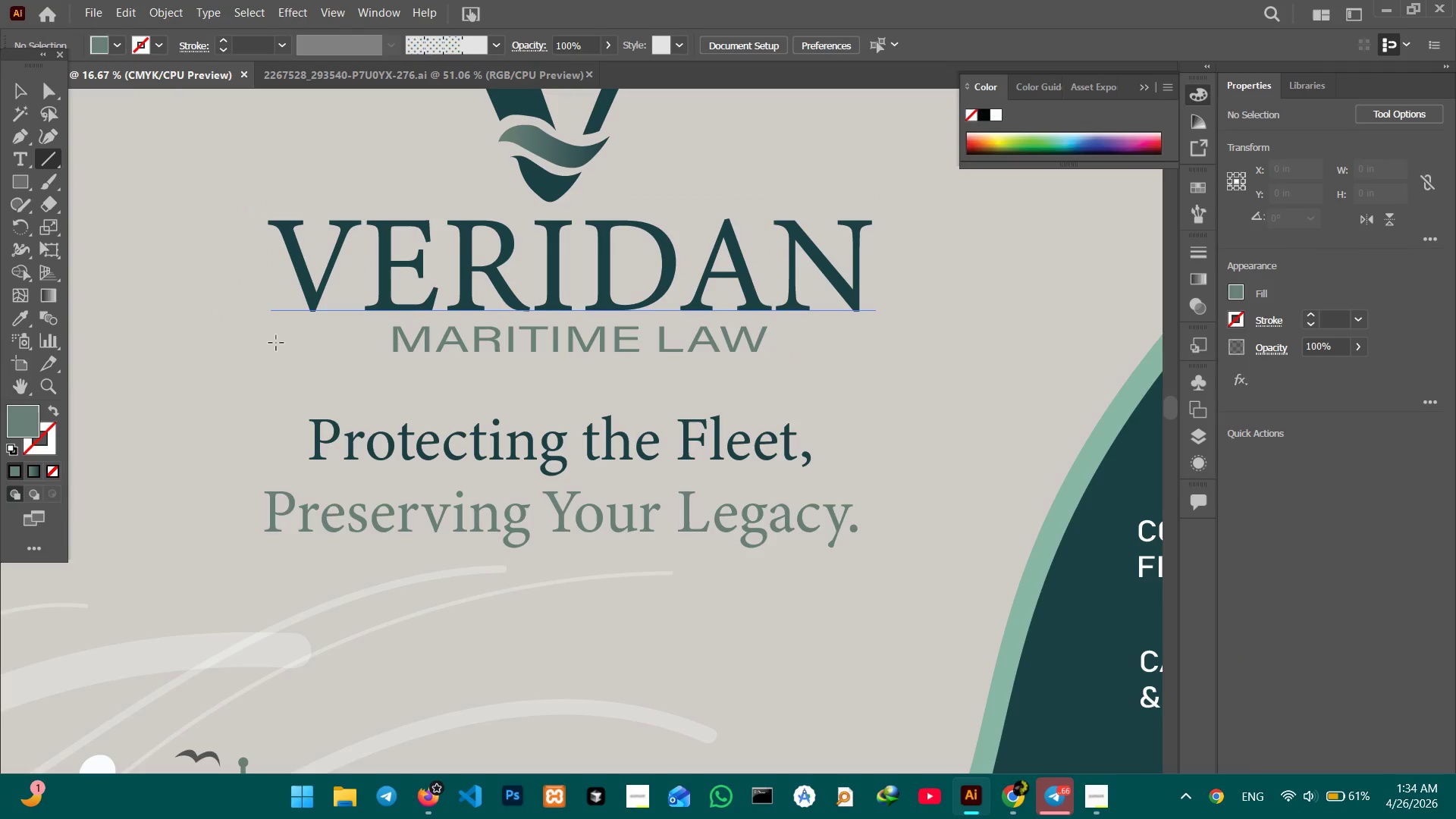 
wait(5.81)
 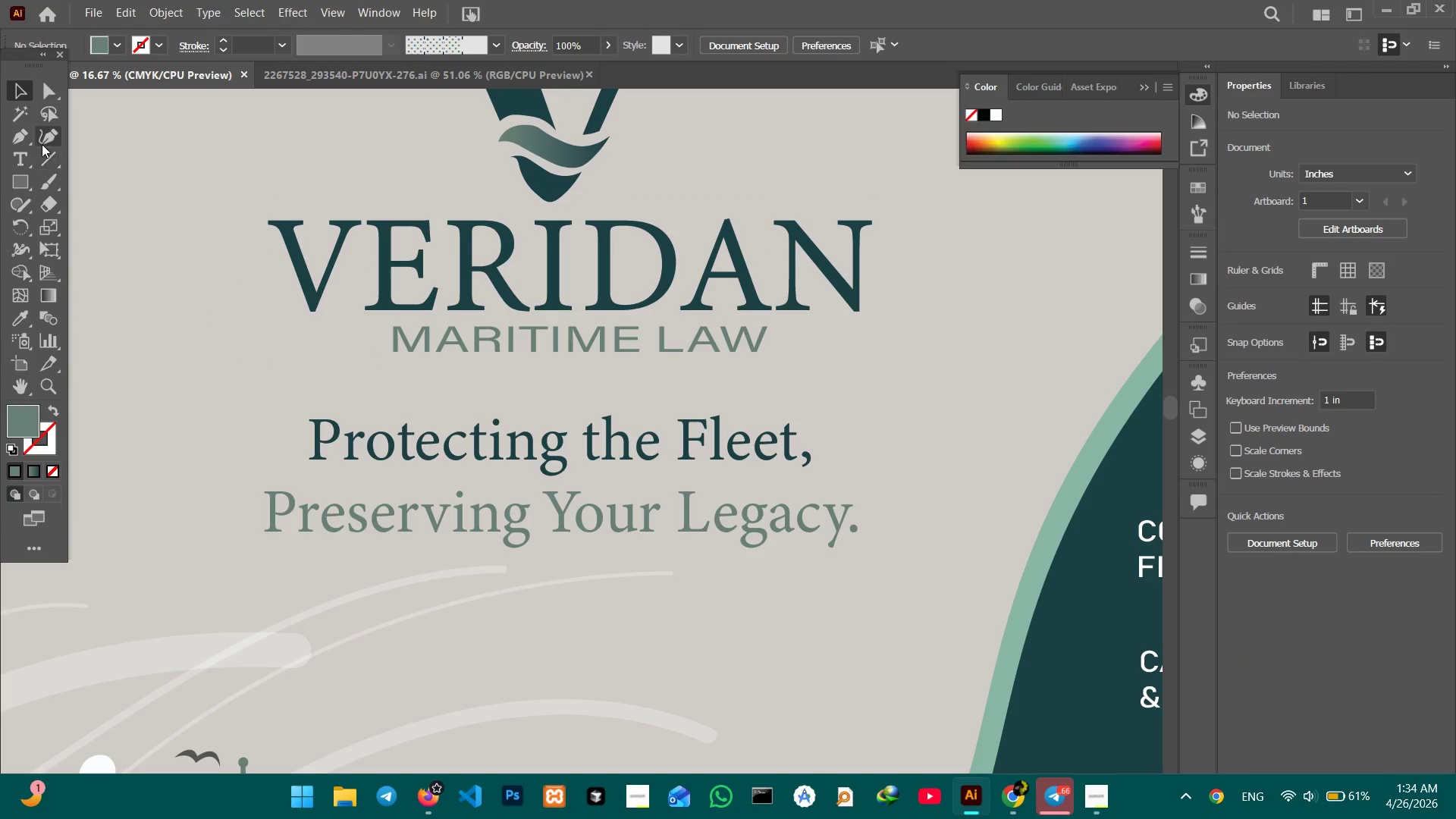 
left_click_drag(start_coordinate=[266, 342], to_coordinate=[388, 341])
 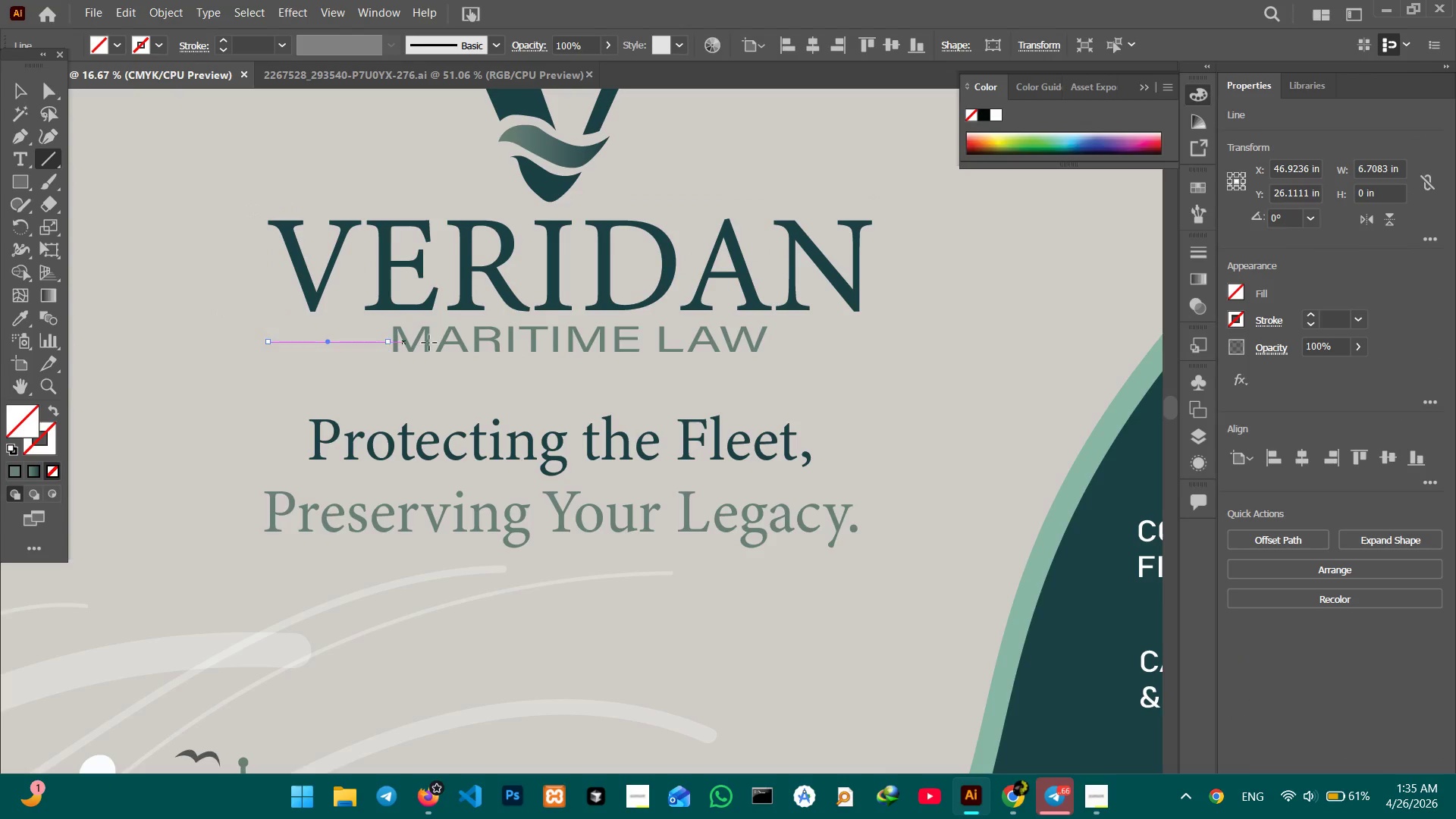 
hold_key(key=ShiftLeft, duration=0.91)
 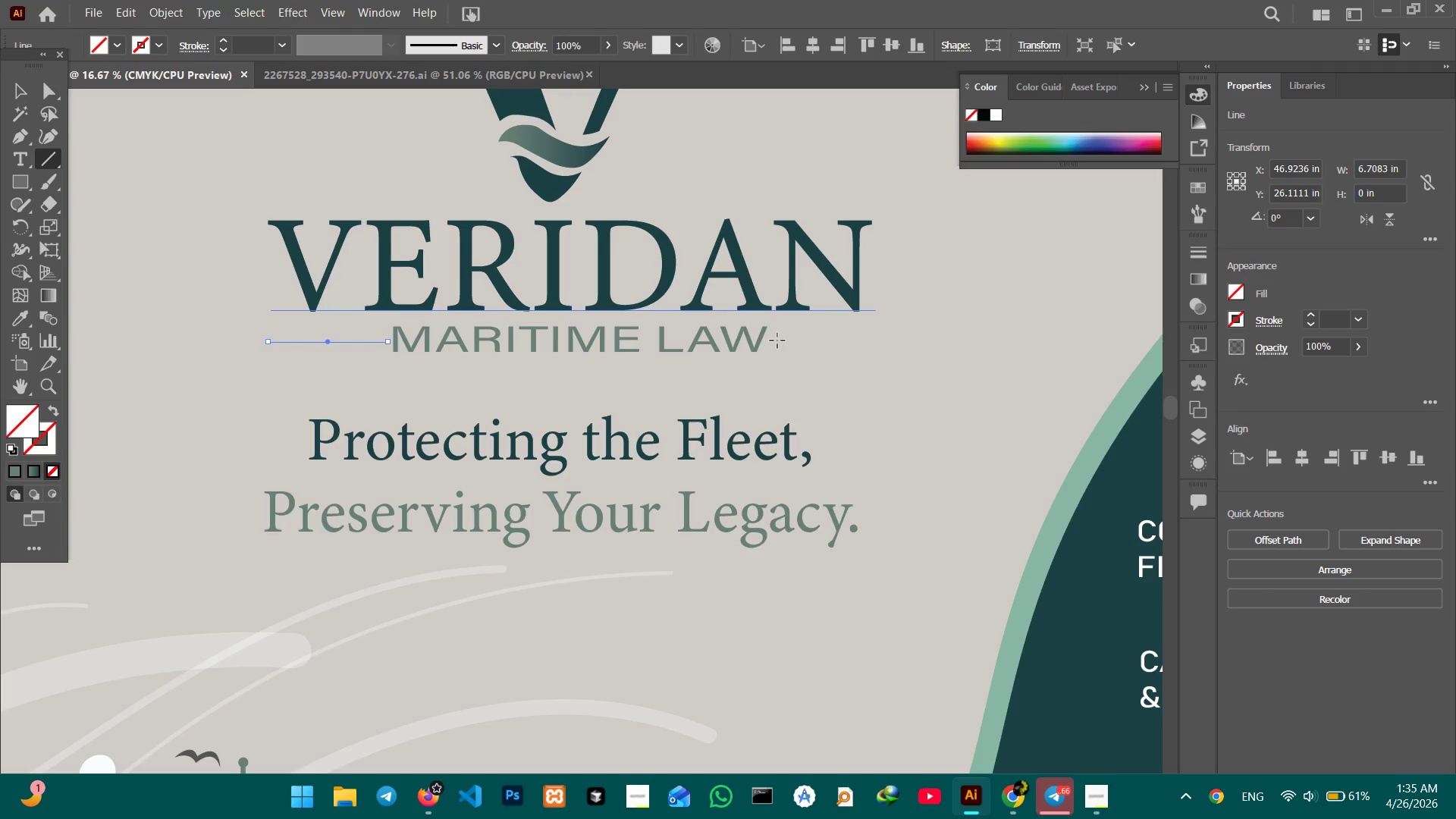 
left_click_drag(start_coordinate=[774, 340], to_coordinate=[873, 337])
 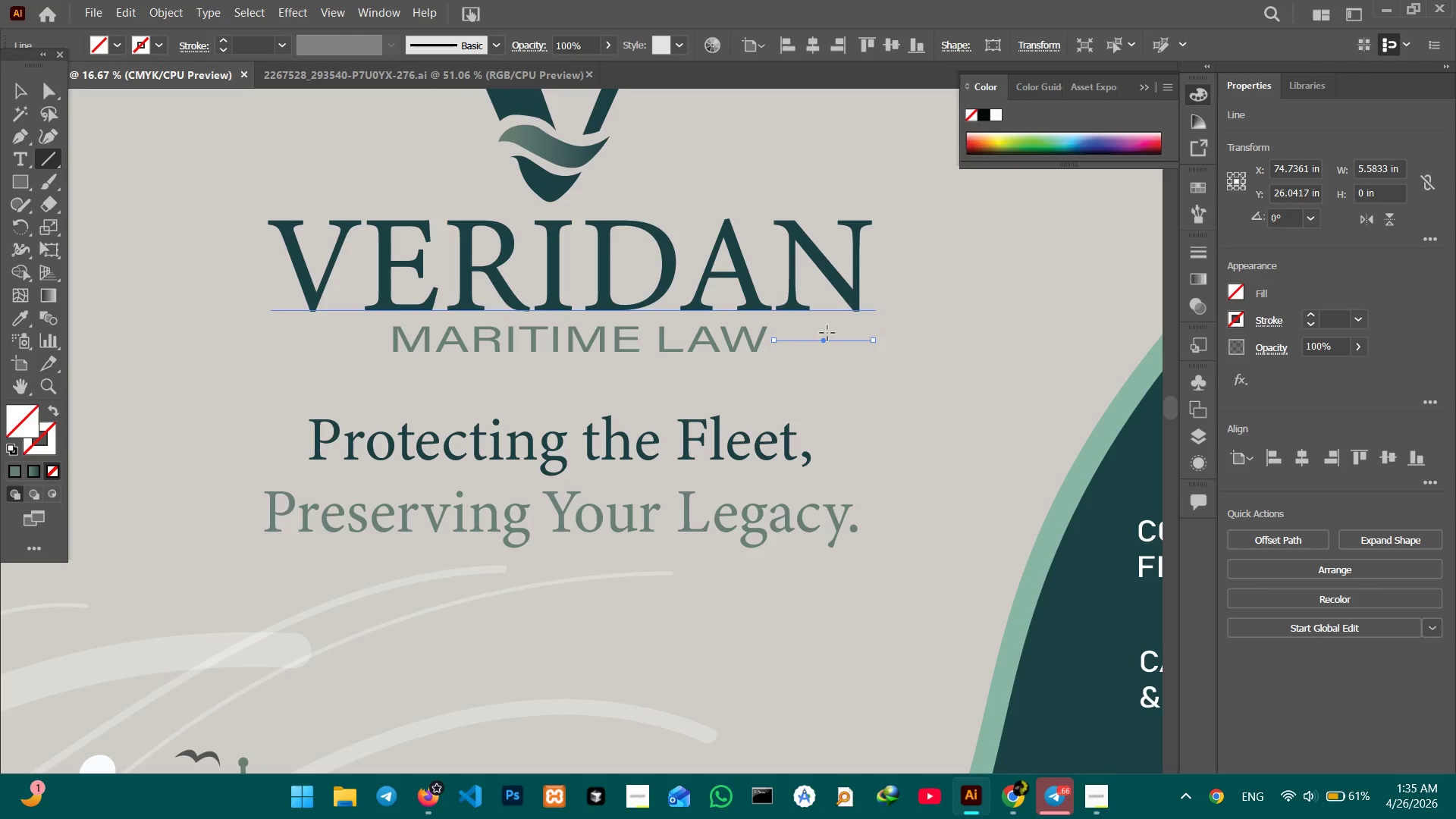 
hold_key(key=ShiftLeft, duration=2.81)
 